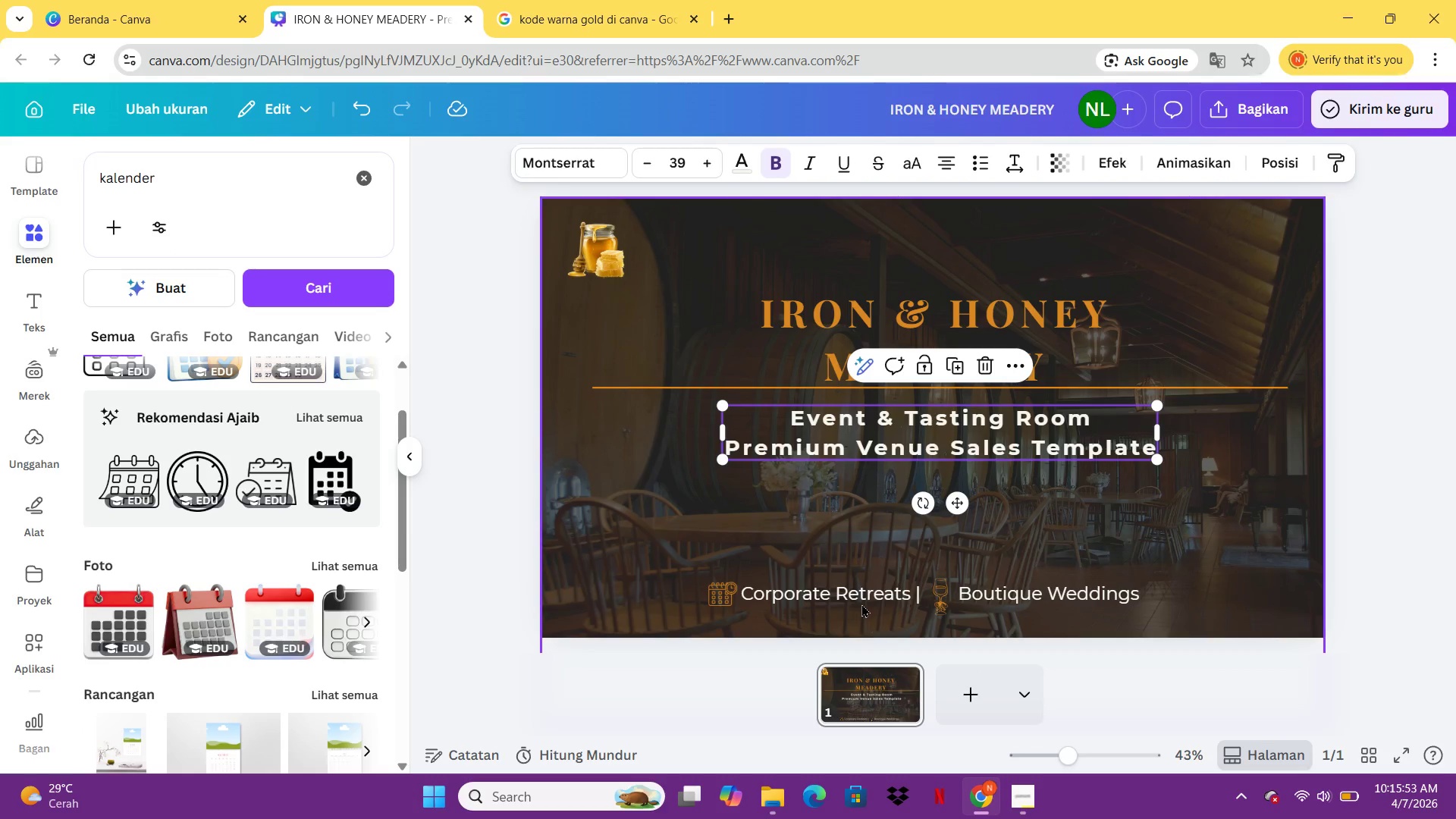 
left_click([847, 594])
 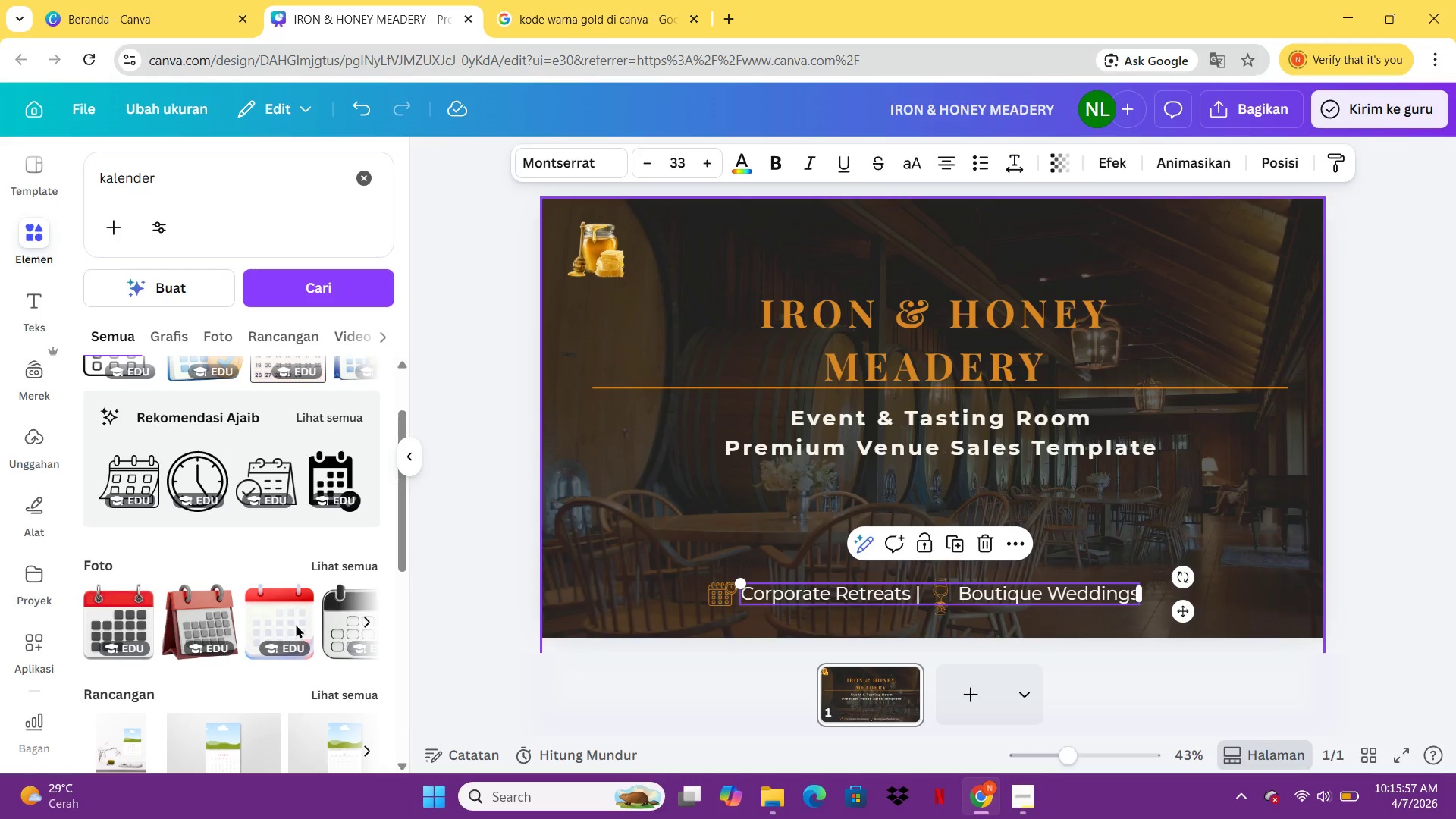 
wait(5.33)
 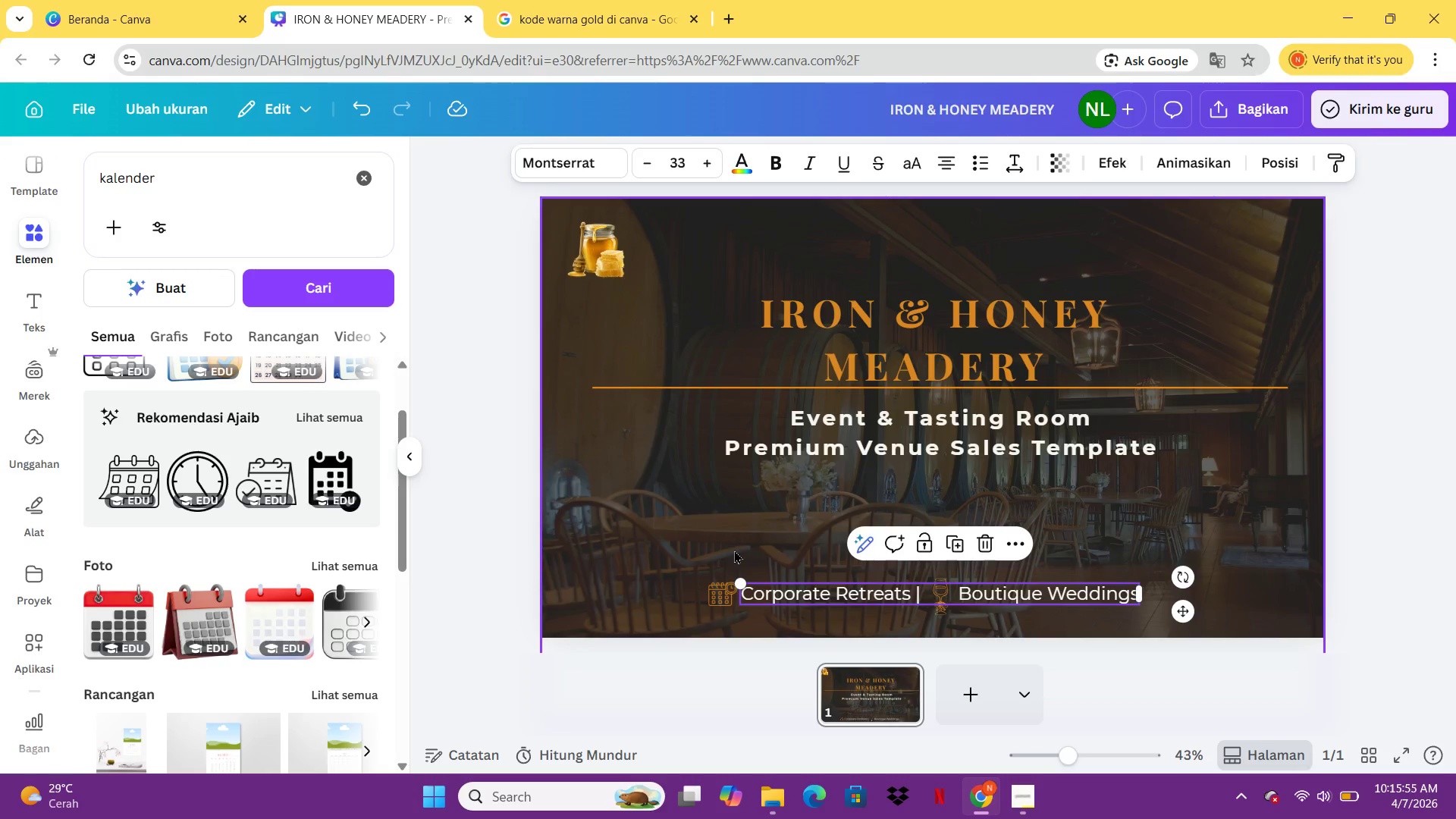 
left_click([482, 572])
 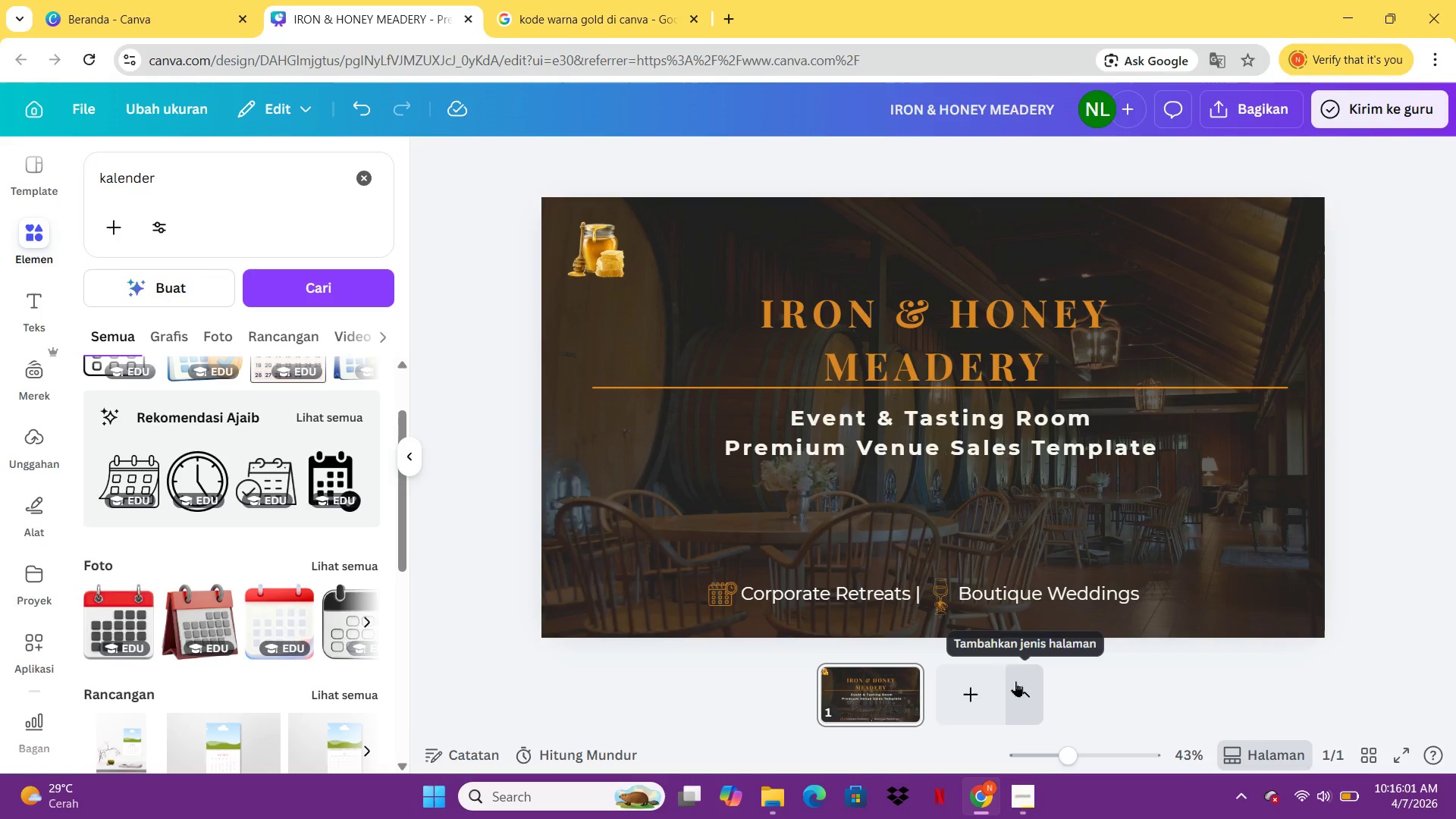 
left_click([644, 510])
 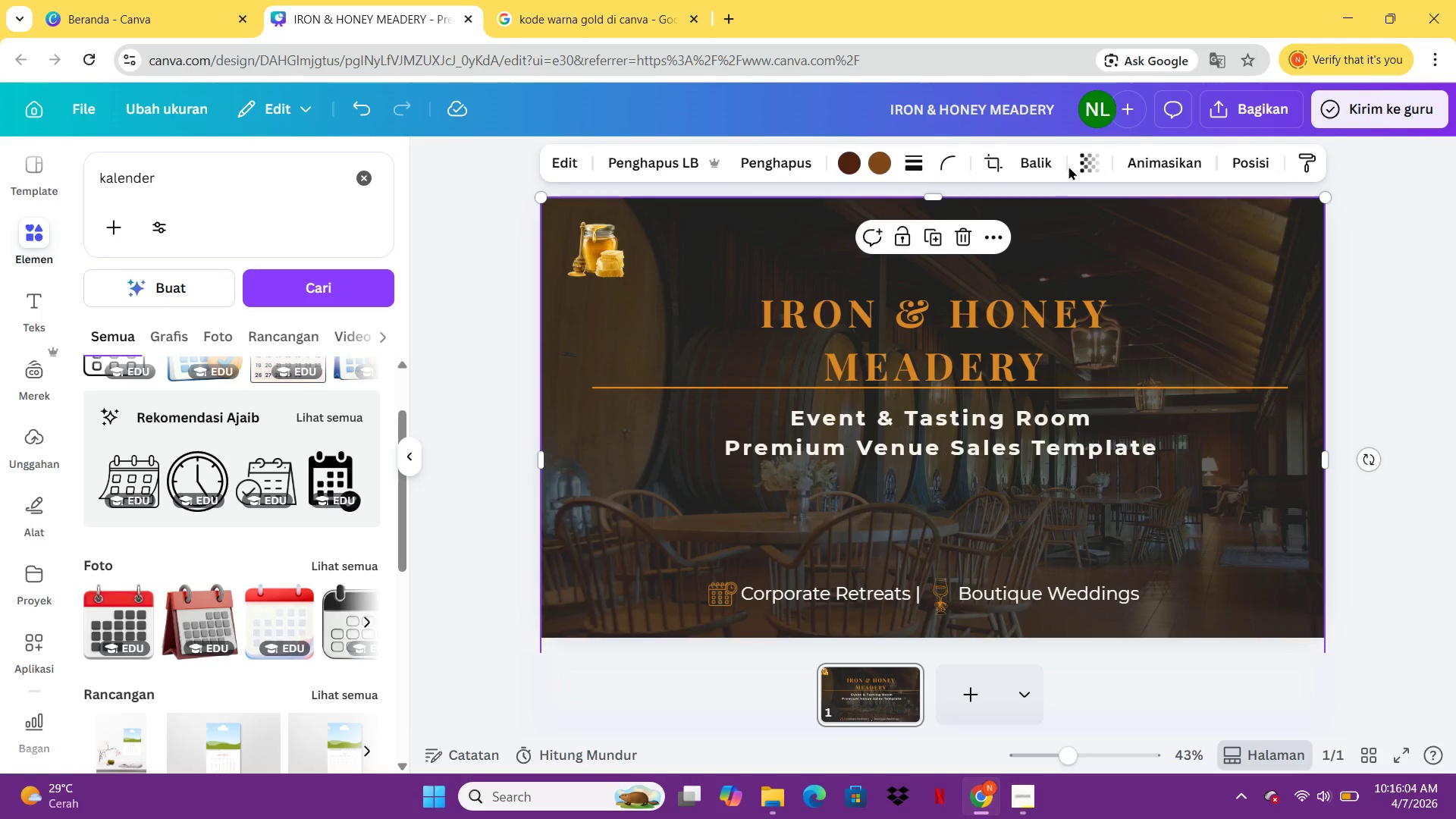 
double_click([1077, 167])
 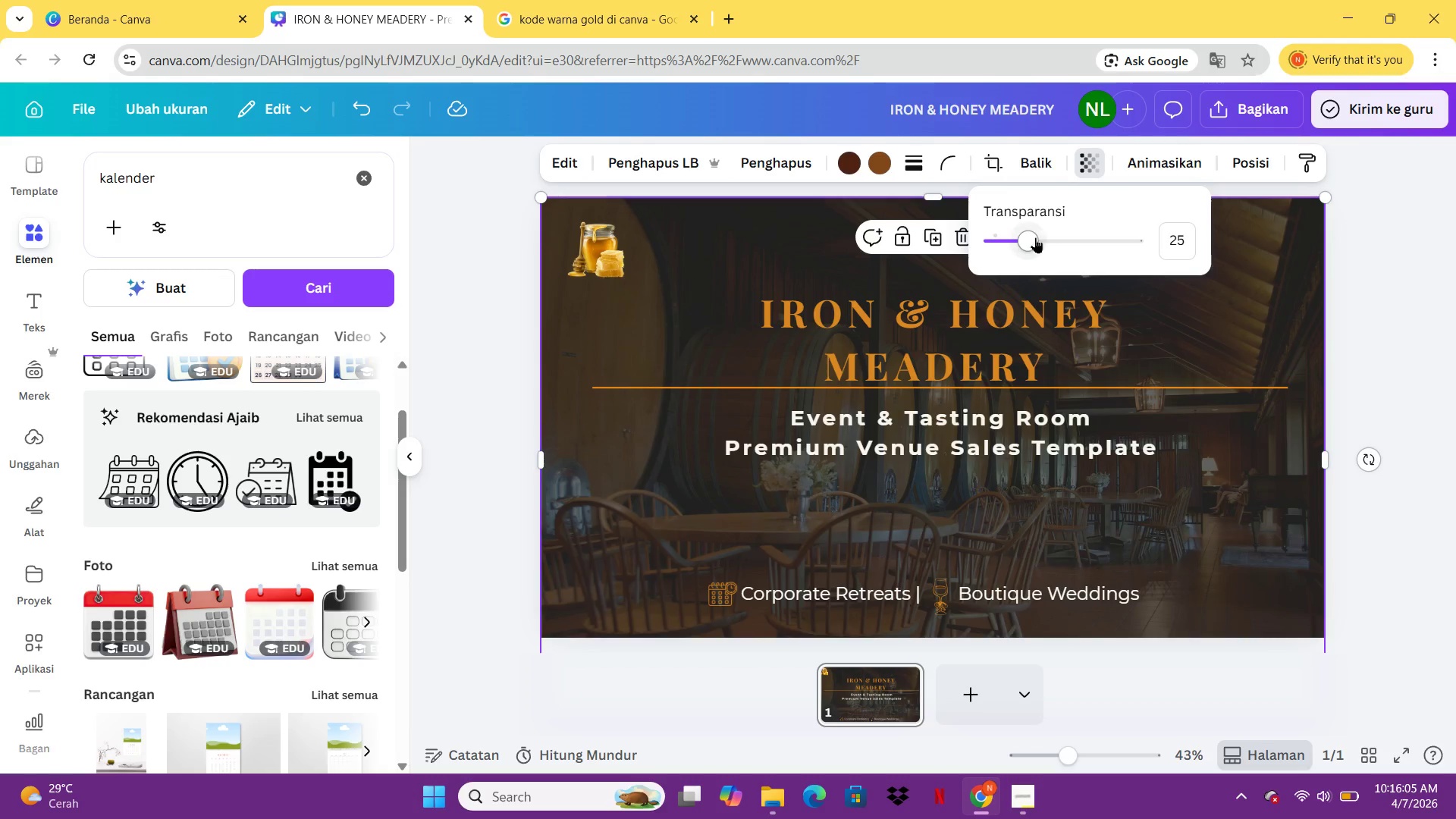 
left_click_drag(start_coordinate=[1030, 234], to_coordinate=[1018, 231])
 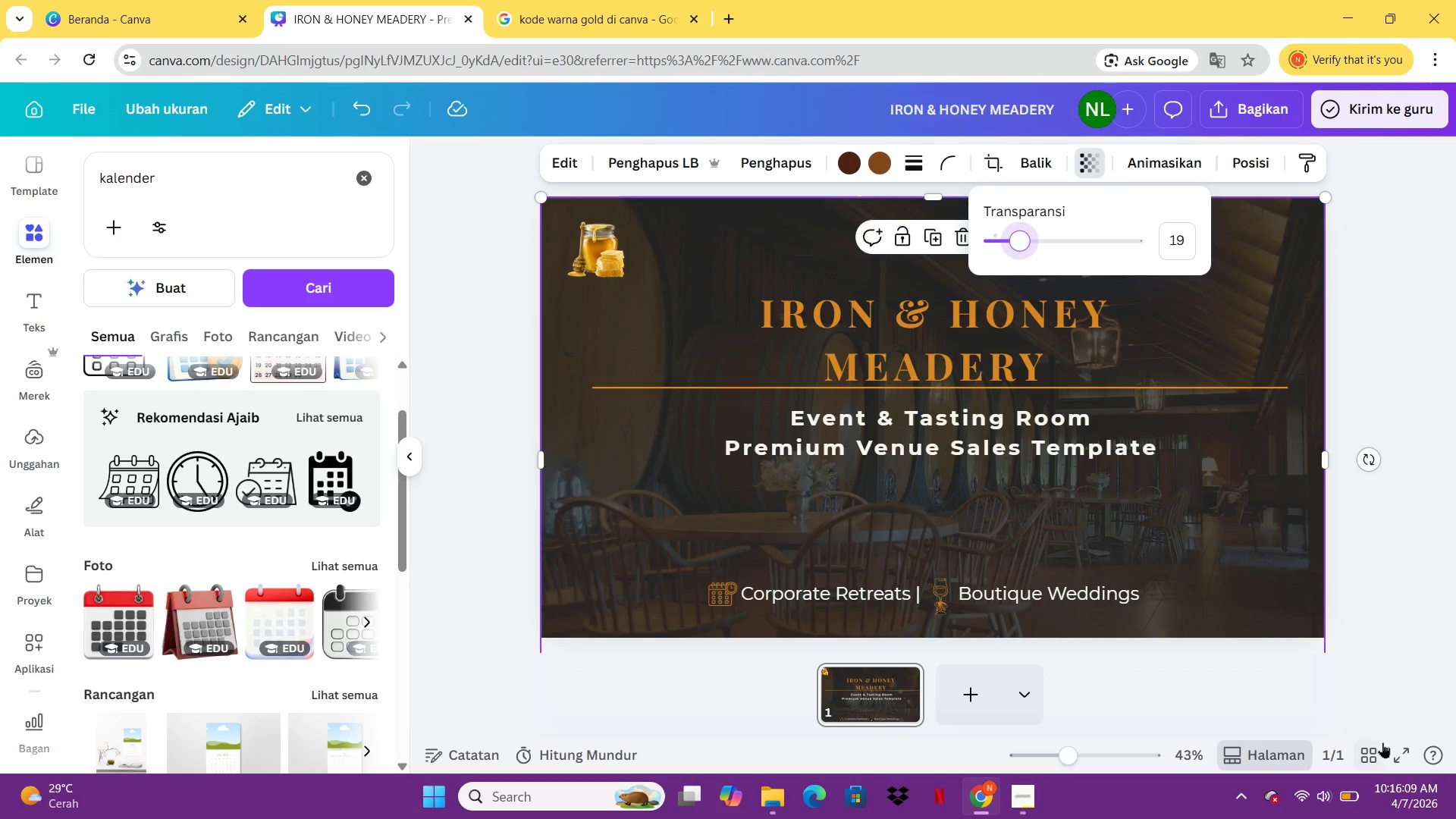 
left_click([1394, 752])
 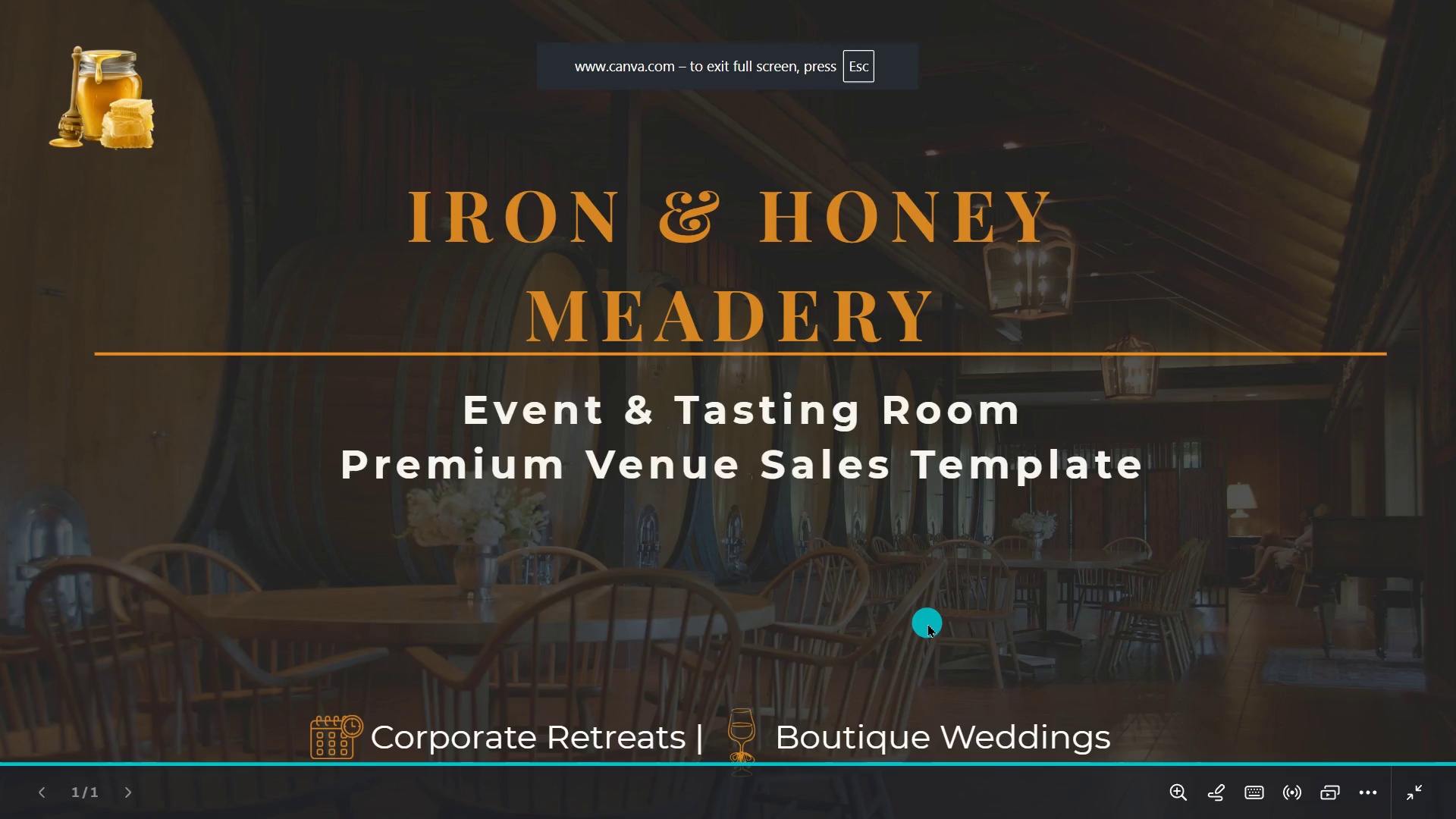 
key(Escape)
 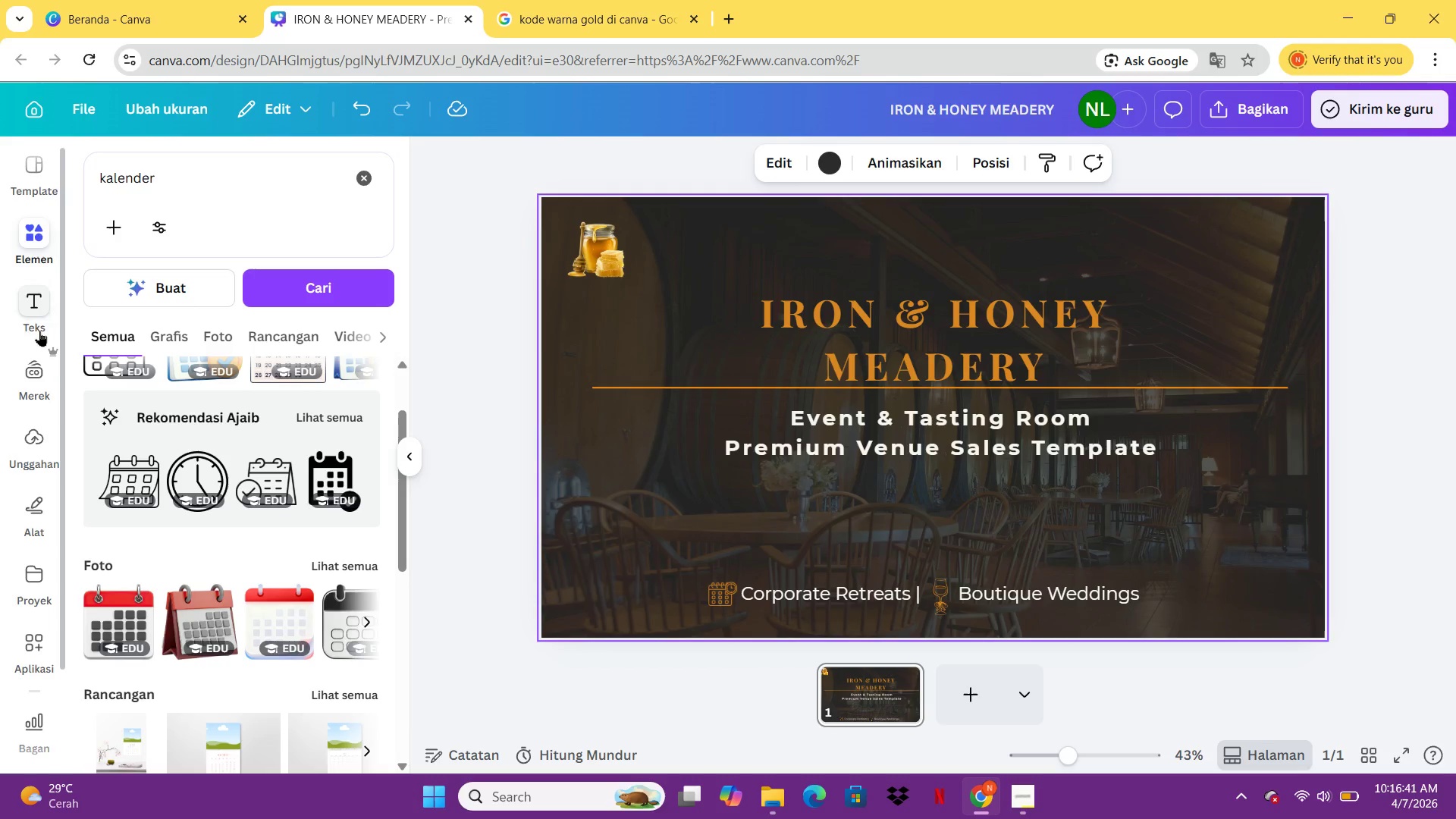 
wait(33.91)
 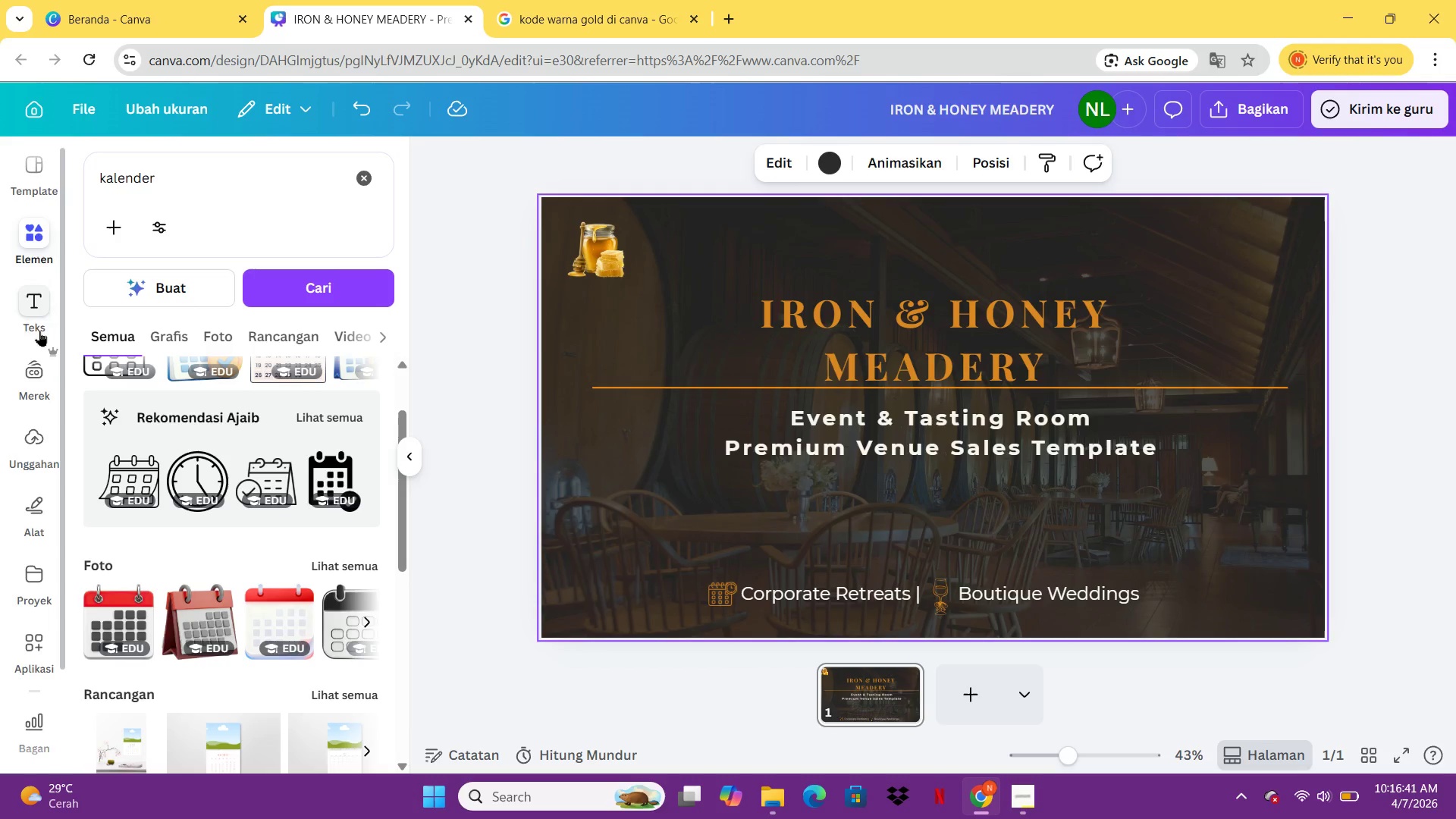 
left_click([891, 442])
 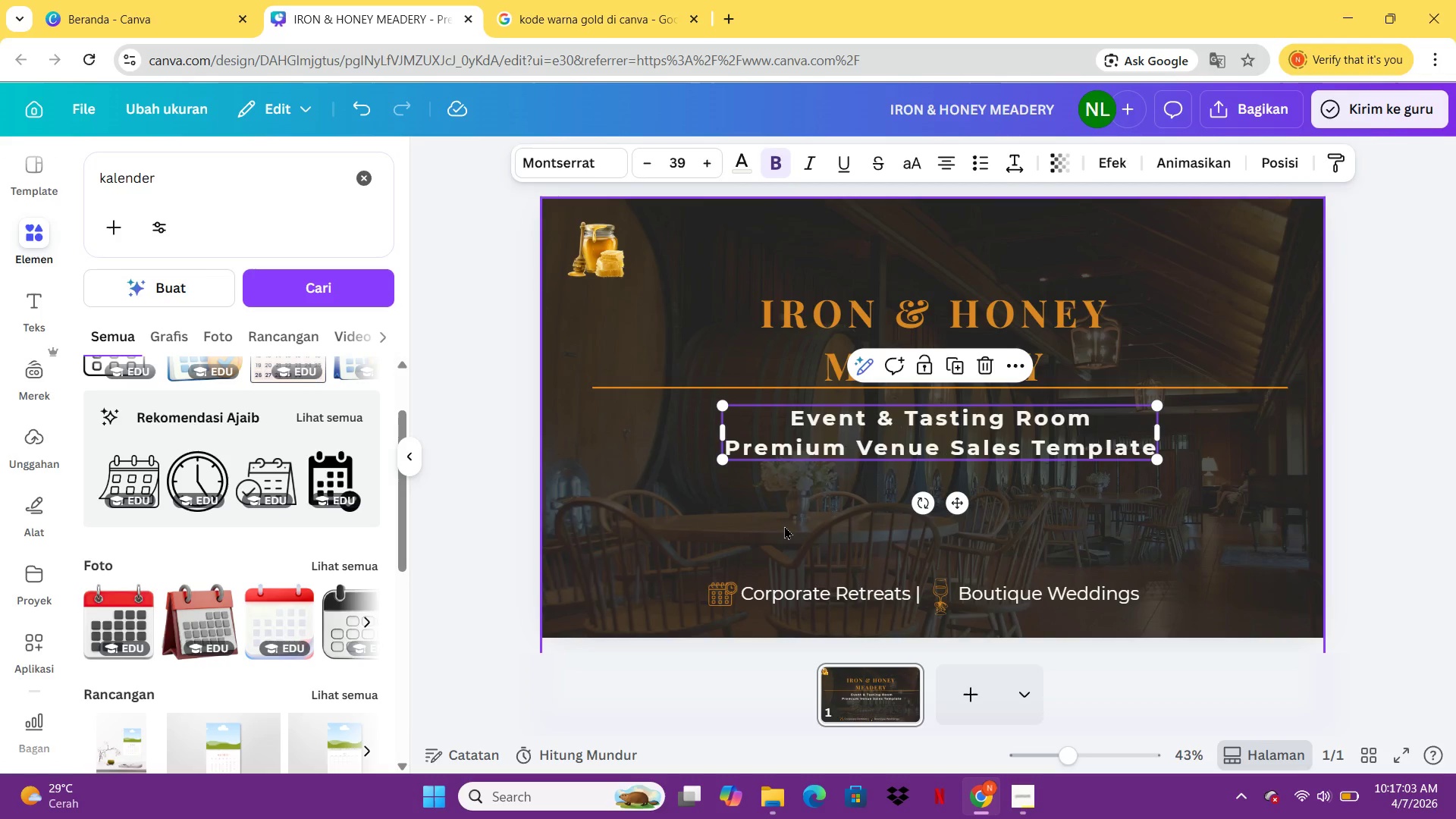 
wait(21.41)
 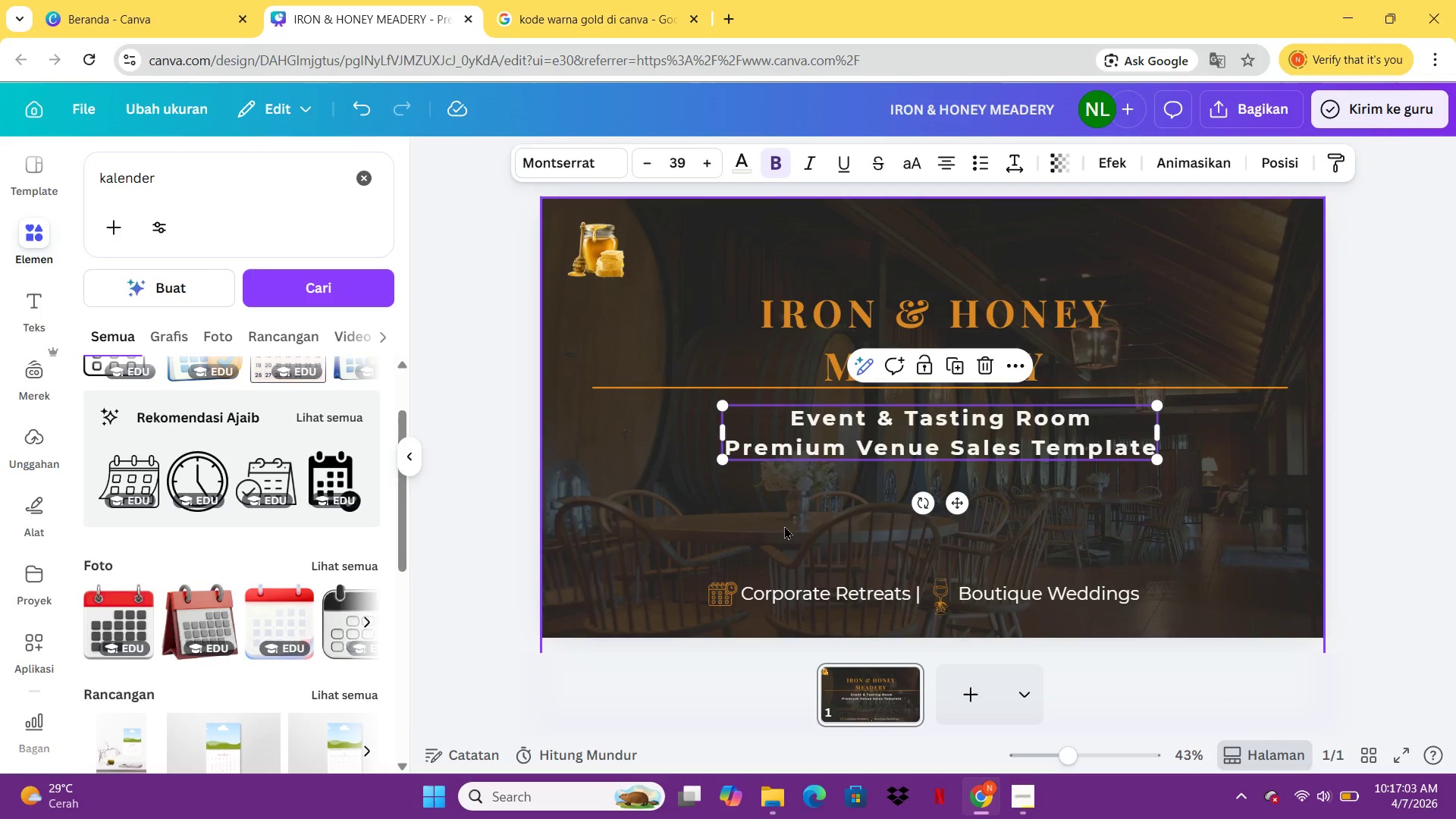 
left_click([965, 705])
 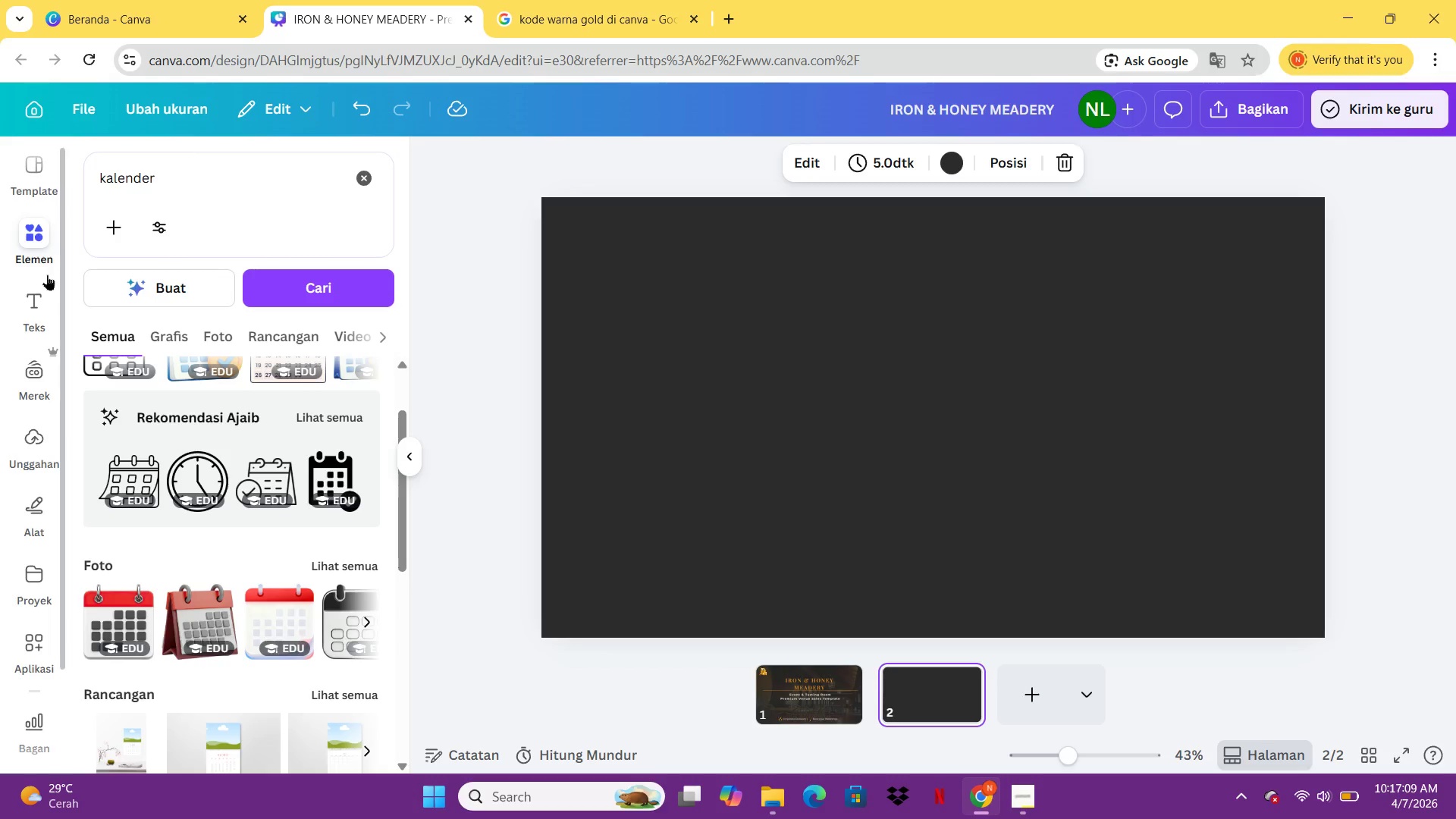 
left_click([17, 303])
 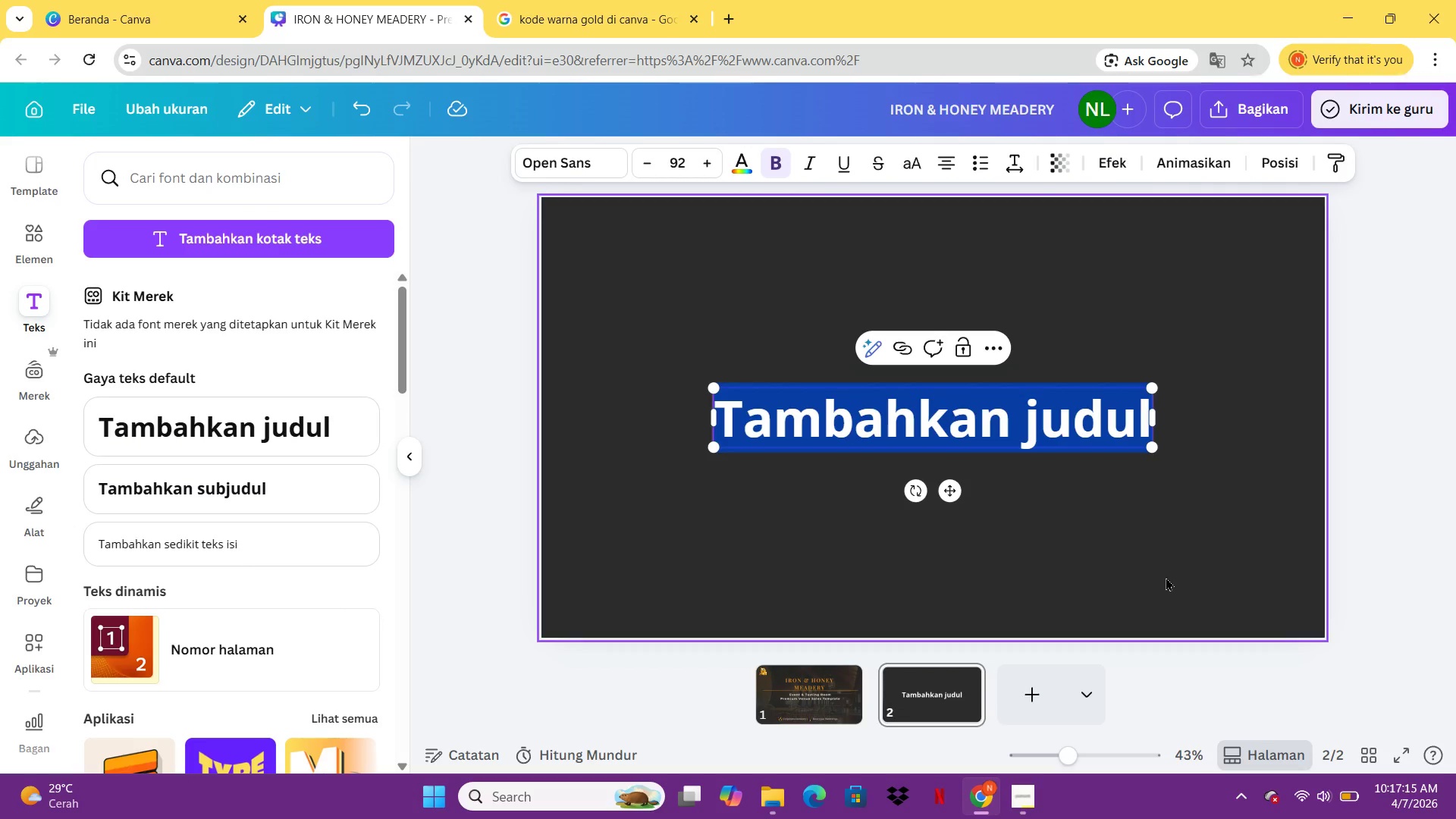 
wait(6.59)
 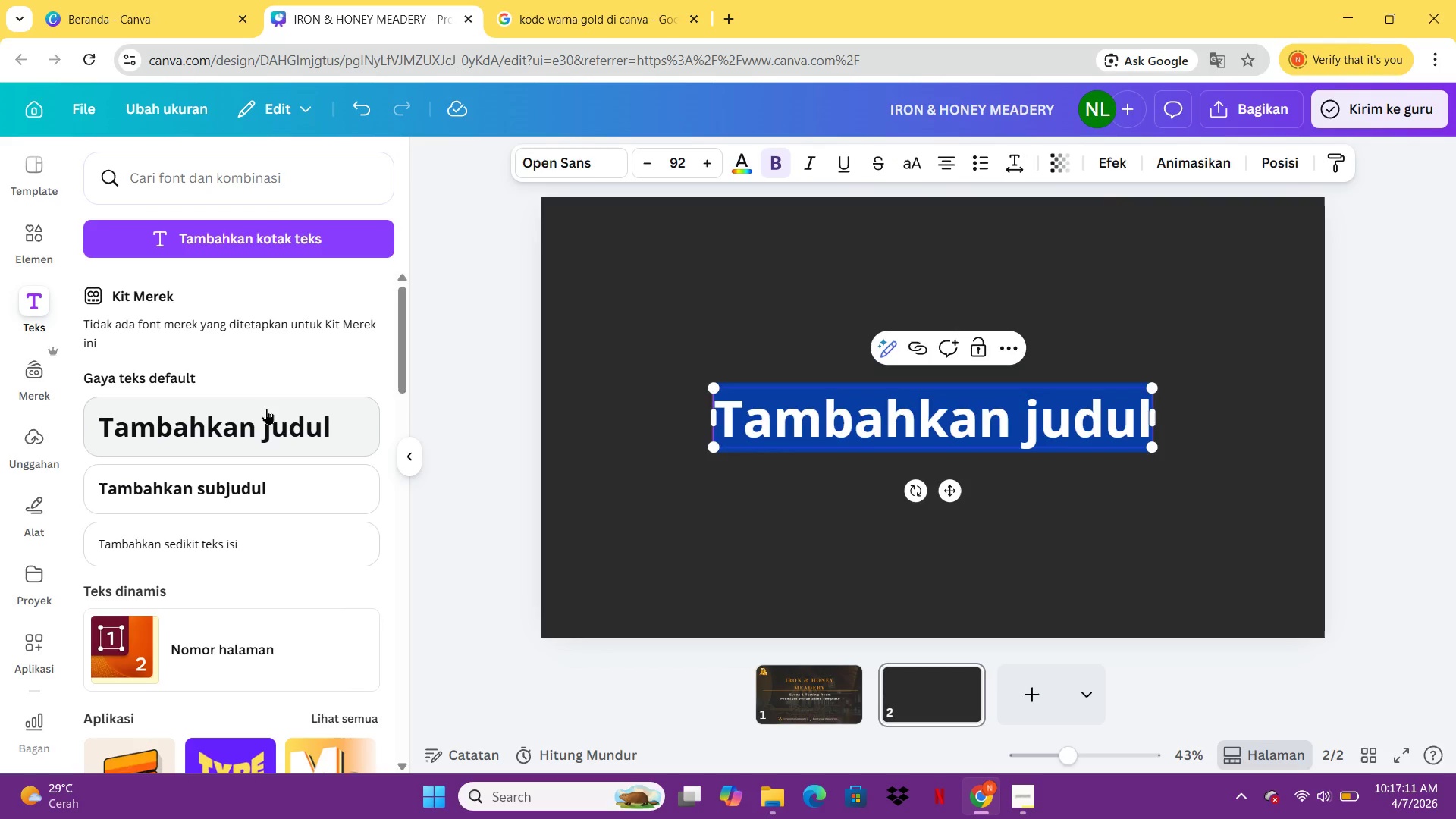 
type(OUR CRAFT)
 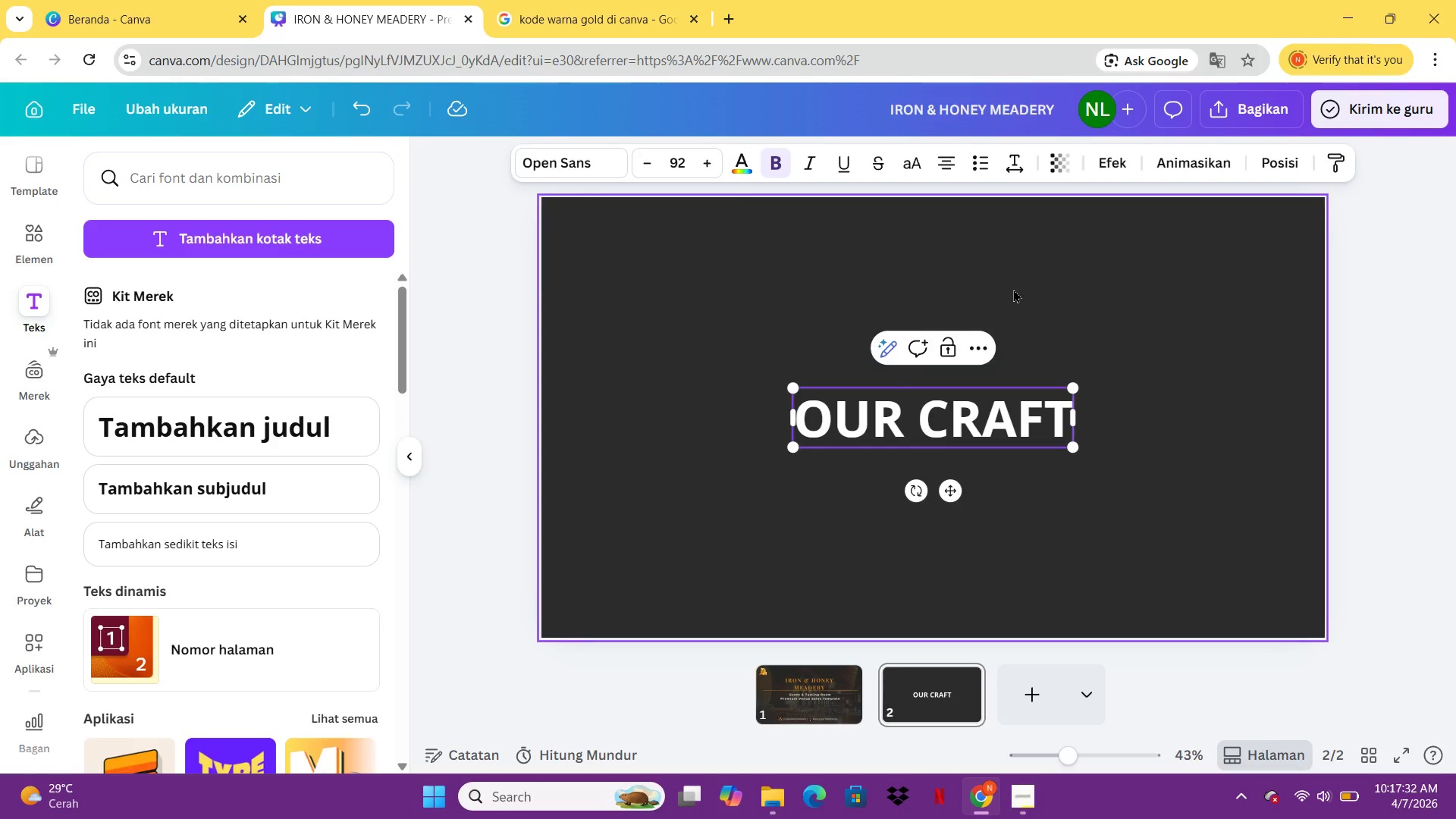 
wait(19.31)
 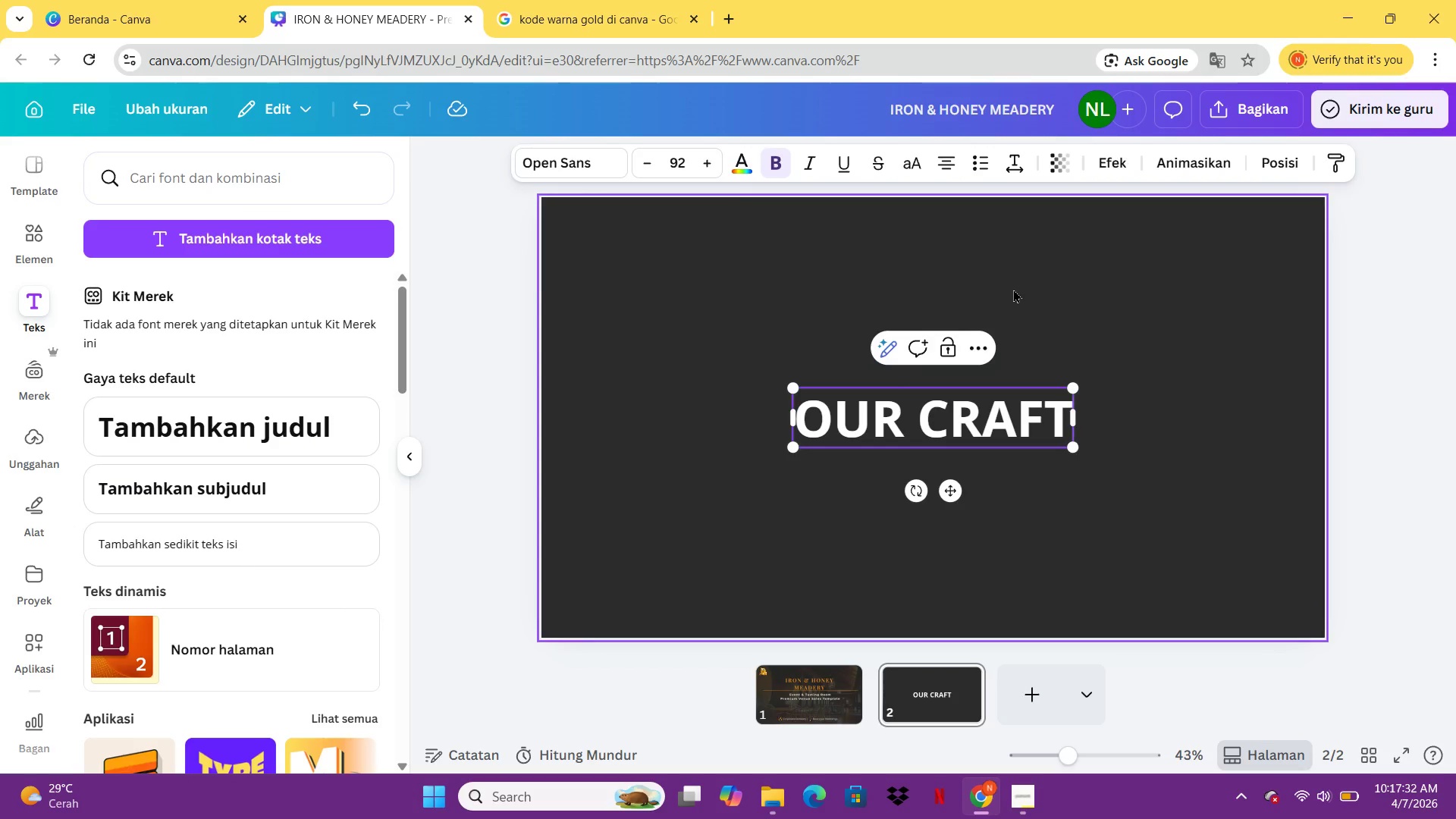 
left_click([233, 495])
 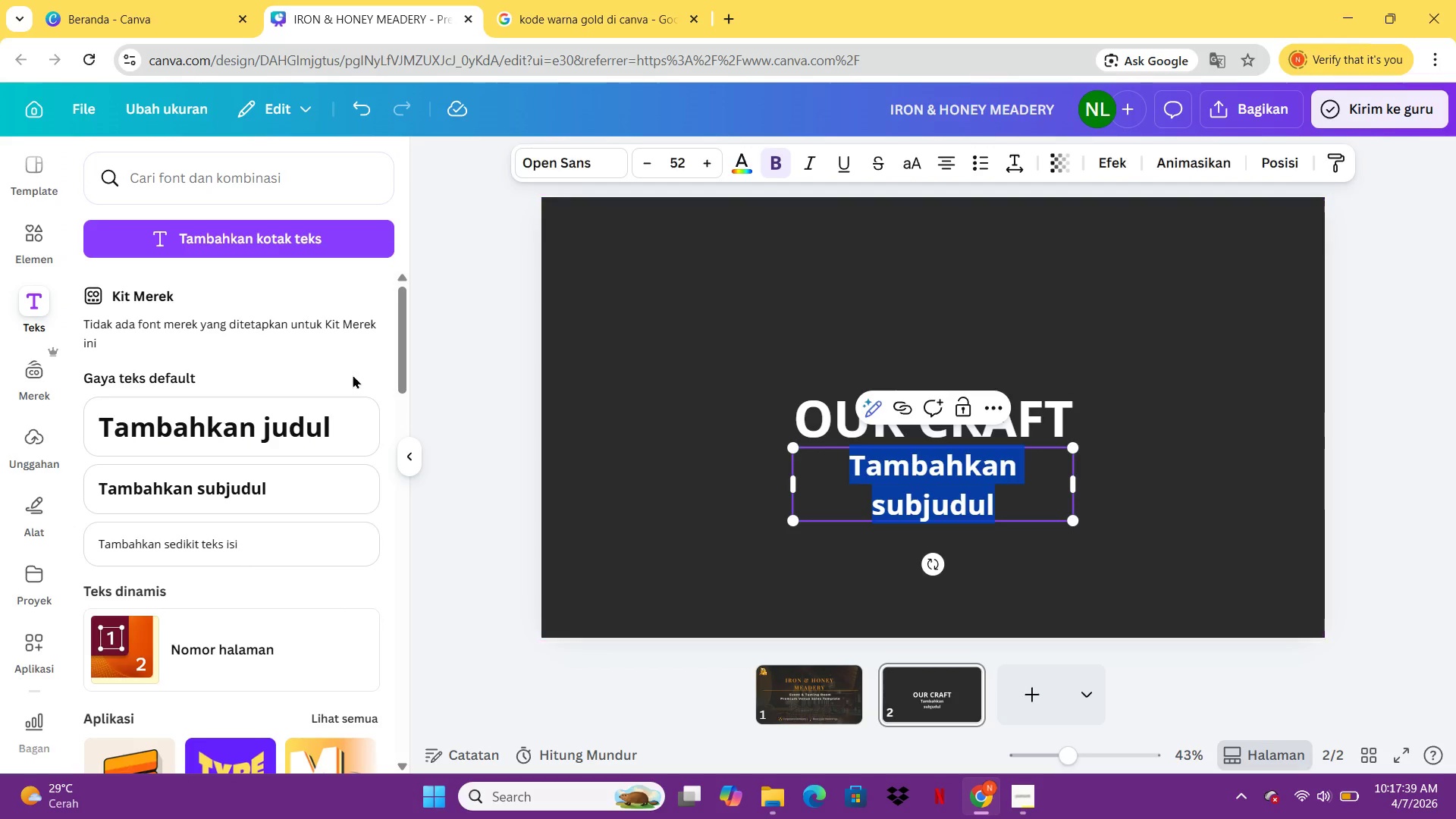 
type(HONEY)
key(Backspace)
key(Backspace)
key(Backspace)
key(Backspace)
key(Backspace)
type(hou)
key(Backspace)
key(Backspace)
key(Backspace)
key(Backspace)
type(hoe)
key(Backspace)
type(ney )
key(Backspace)
type(comb)
 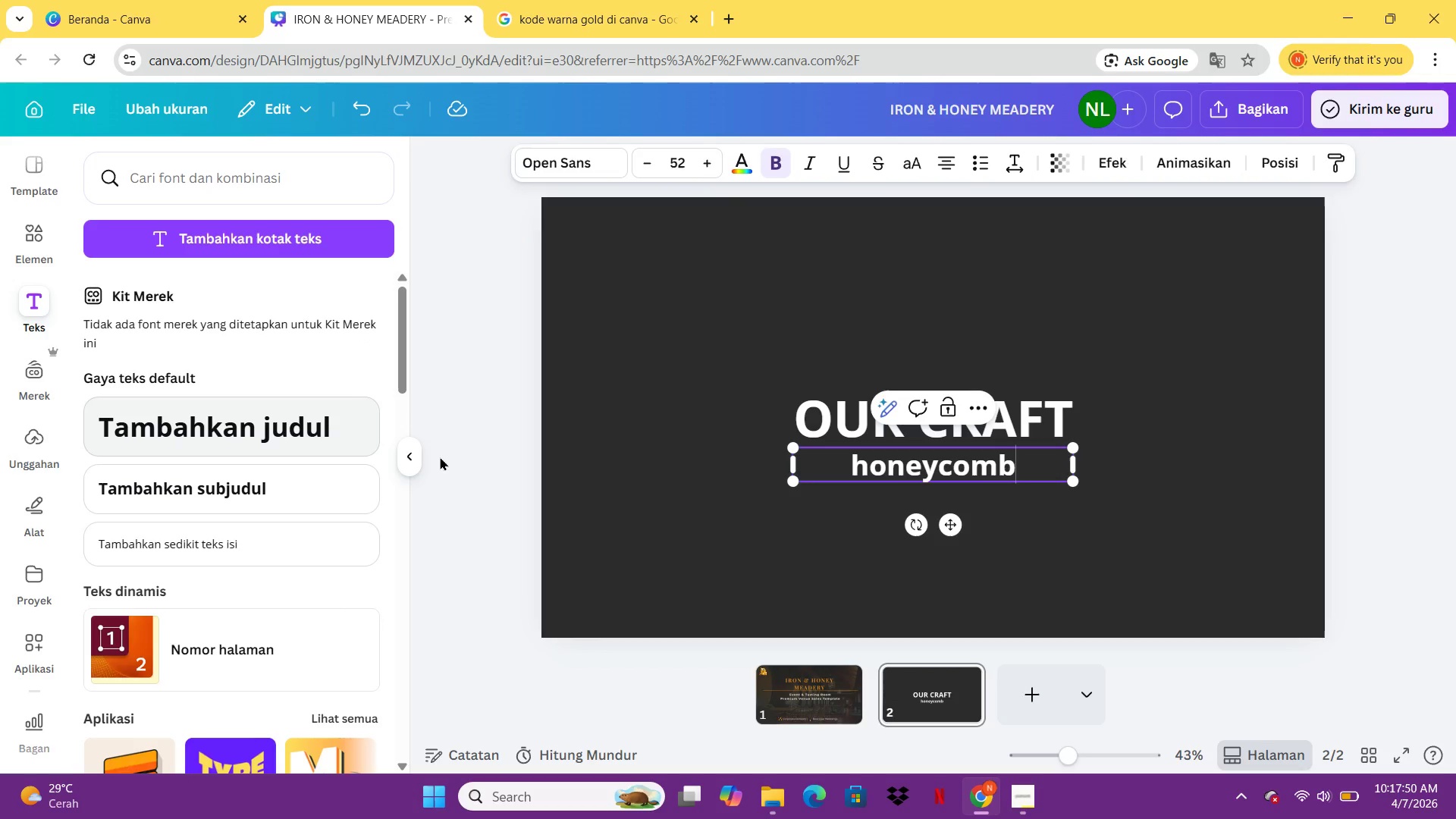 
left_click([657, 486])
 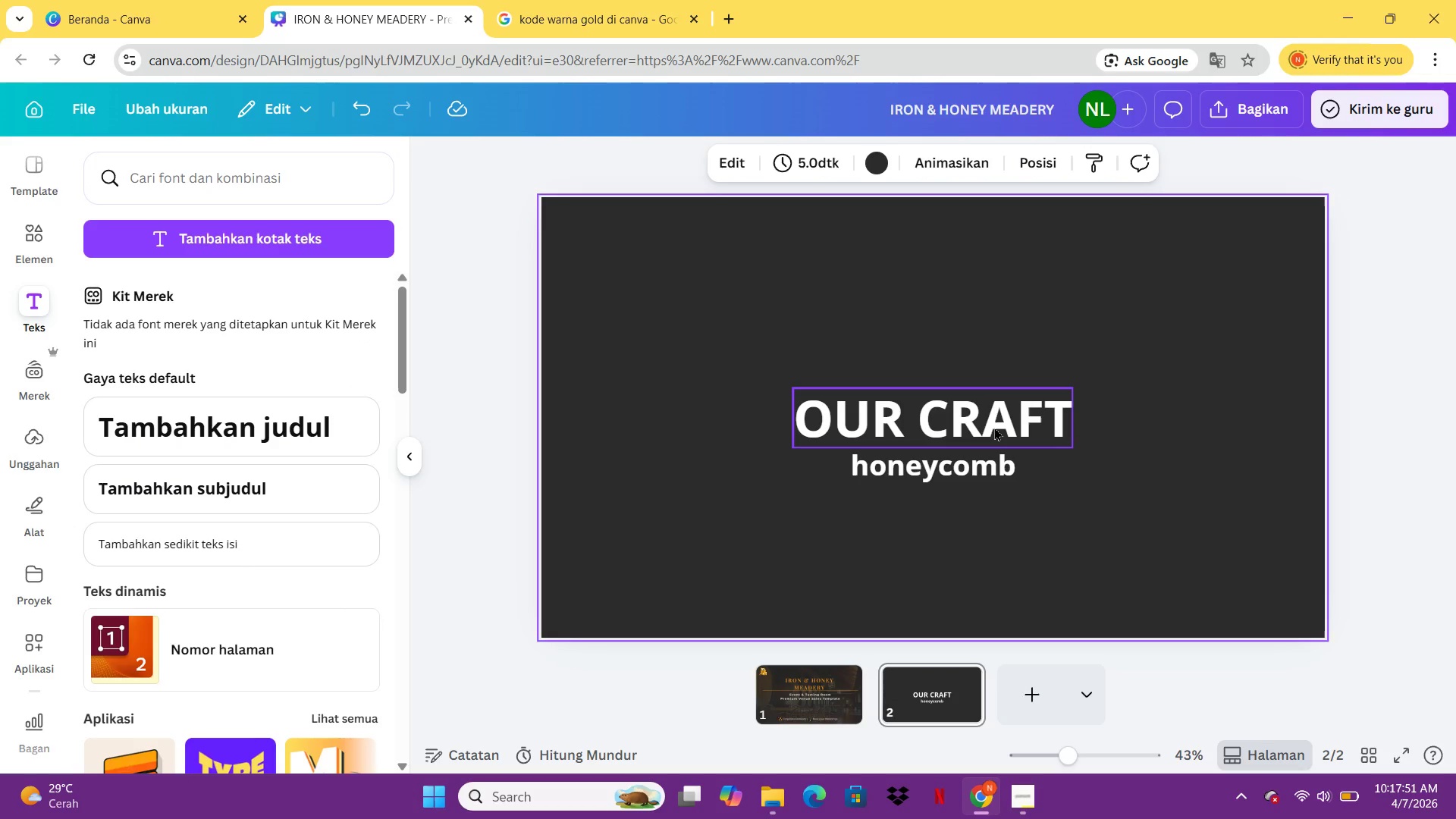 
left_click([987, 437])
 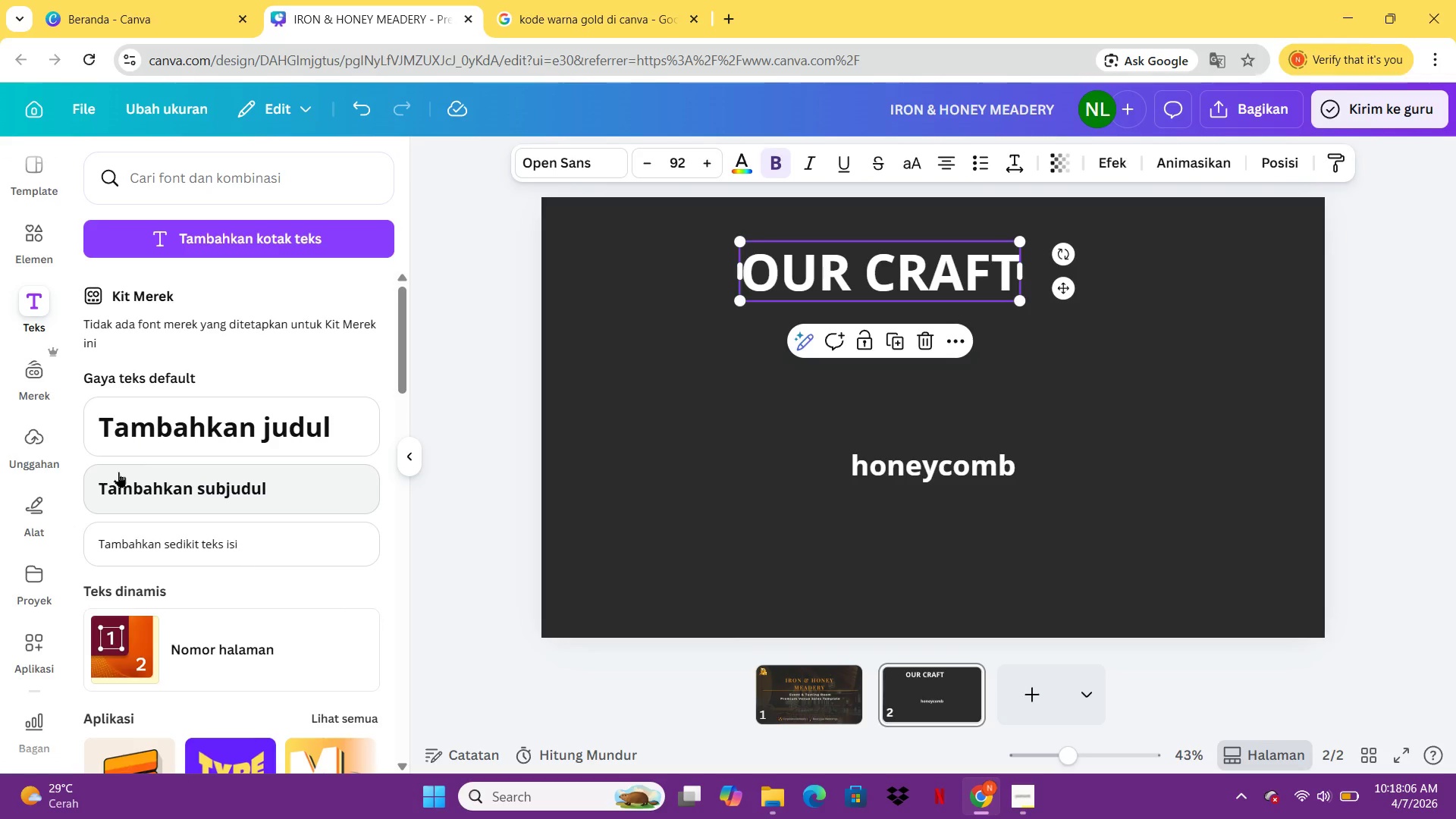 
wait(20.38)
 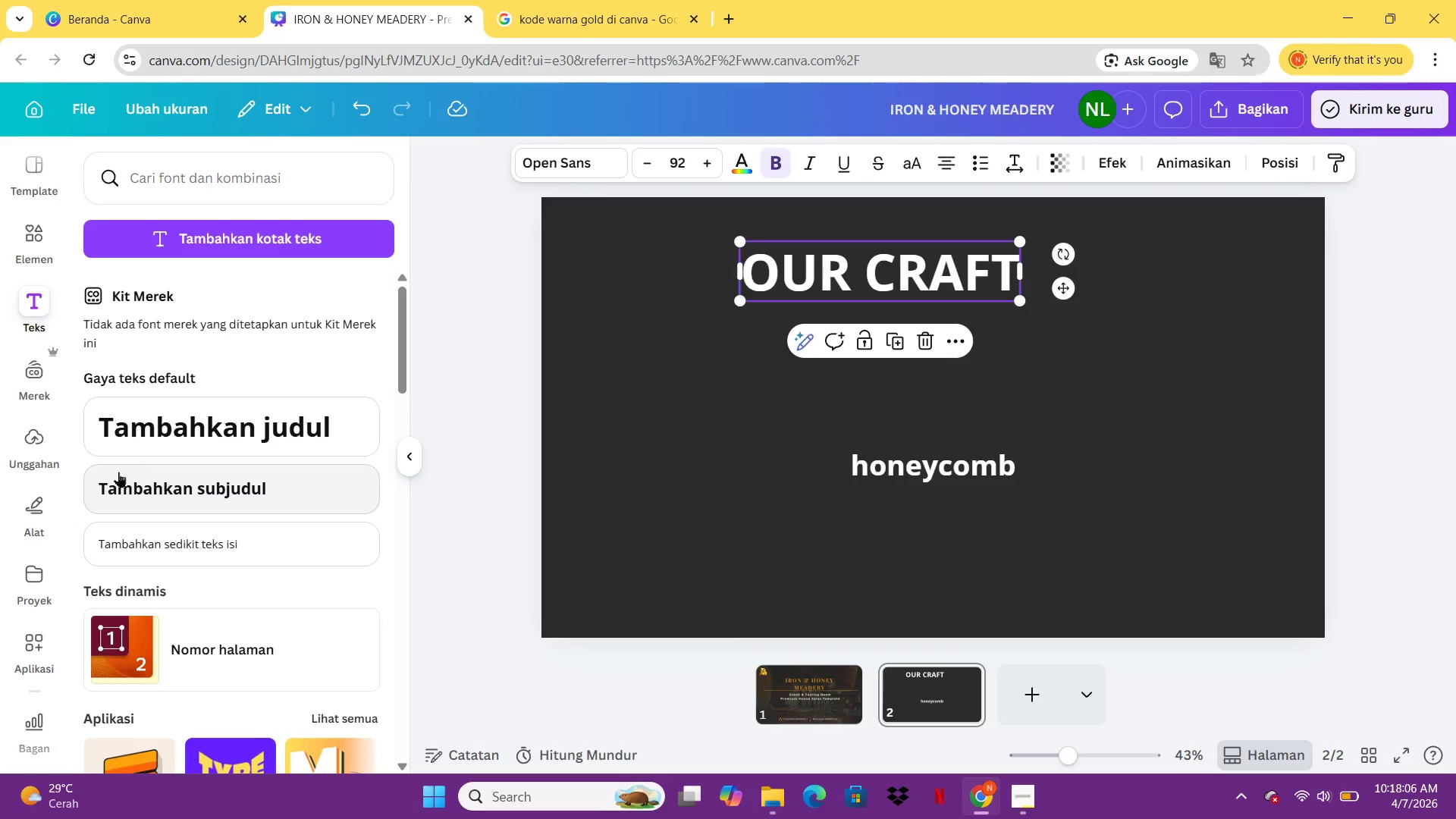 
key(Control+Z)
 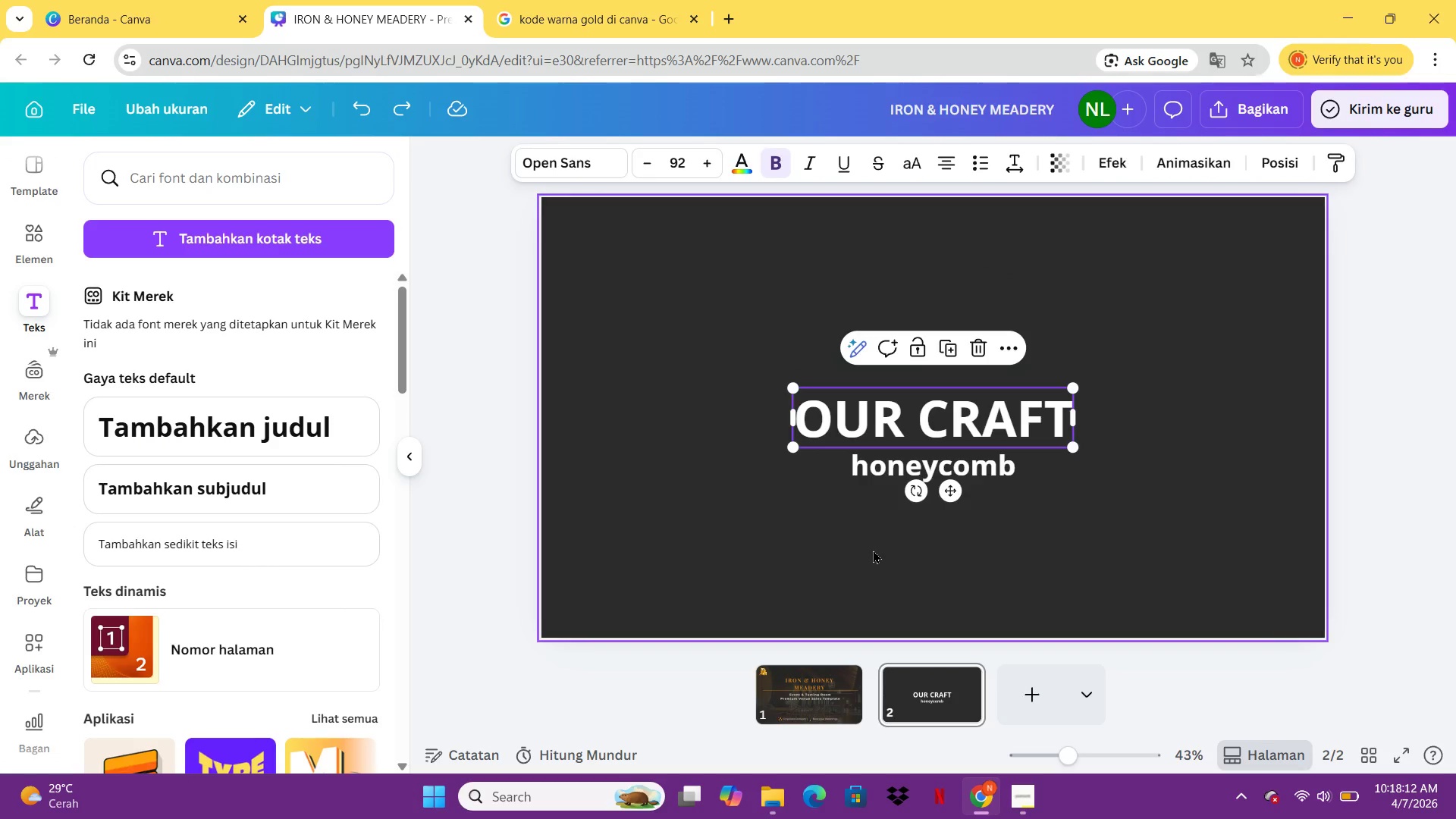 
left_click([873, 550])
 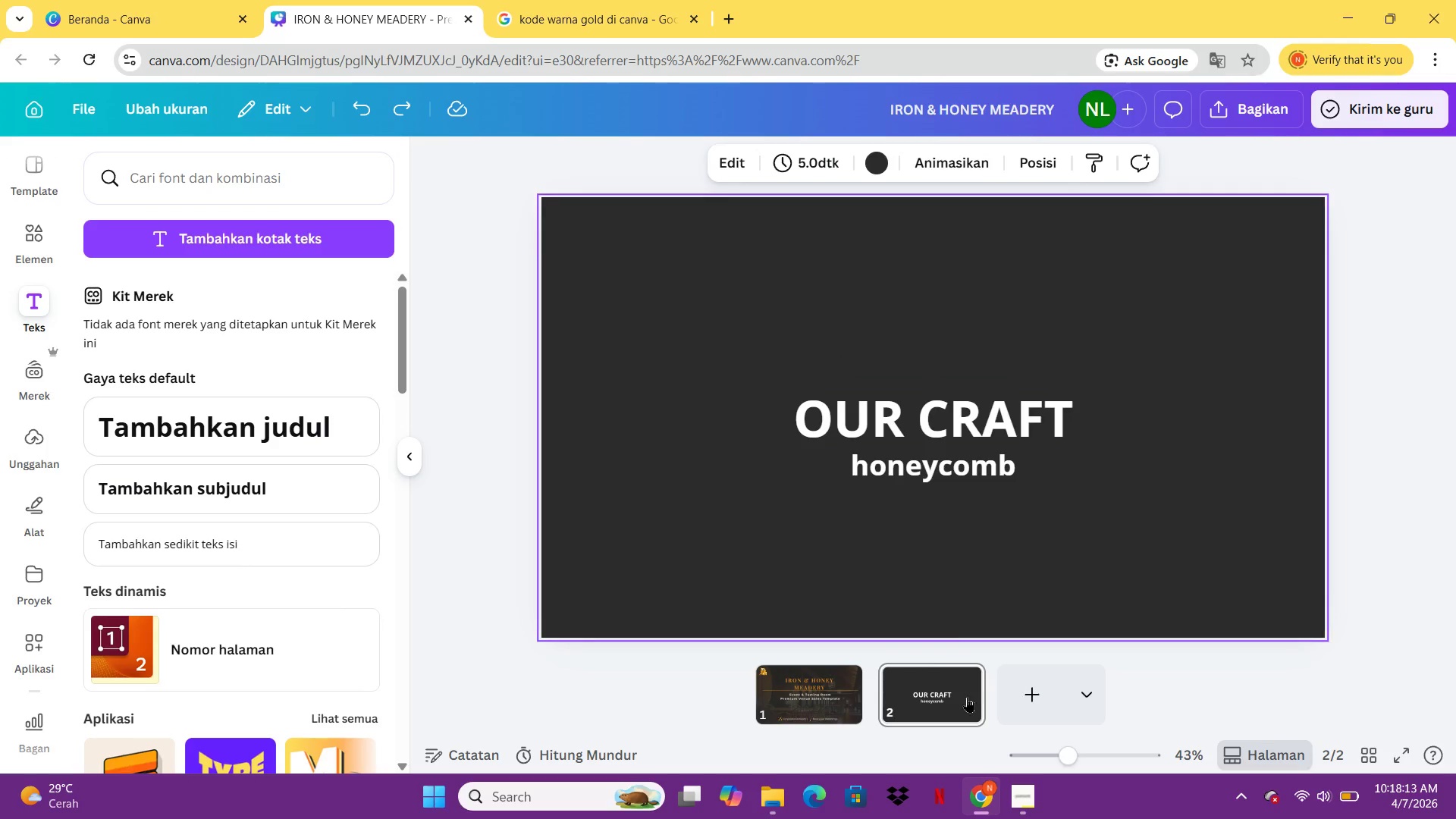 
left_click([968, 697])
 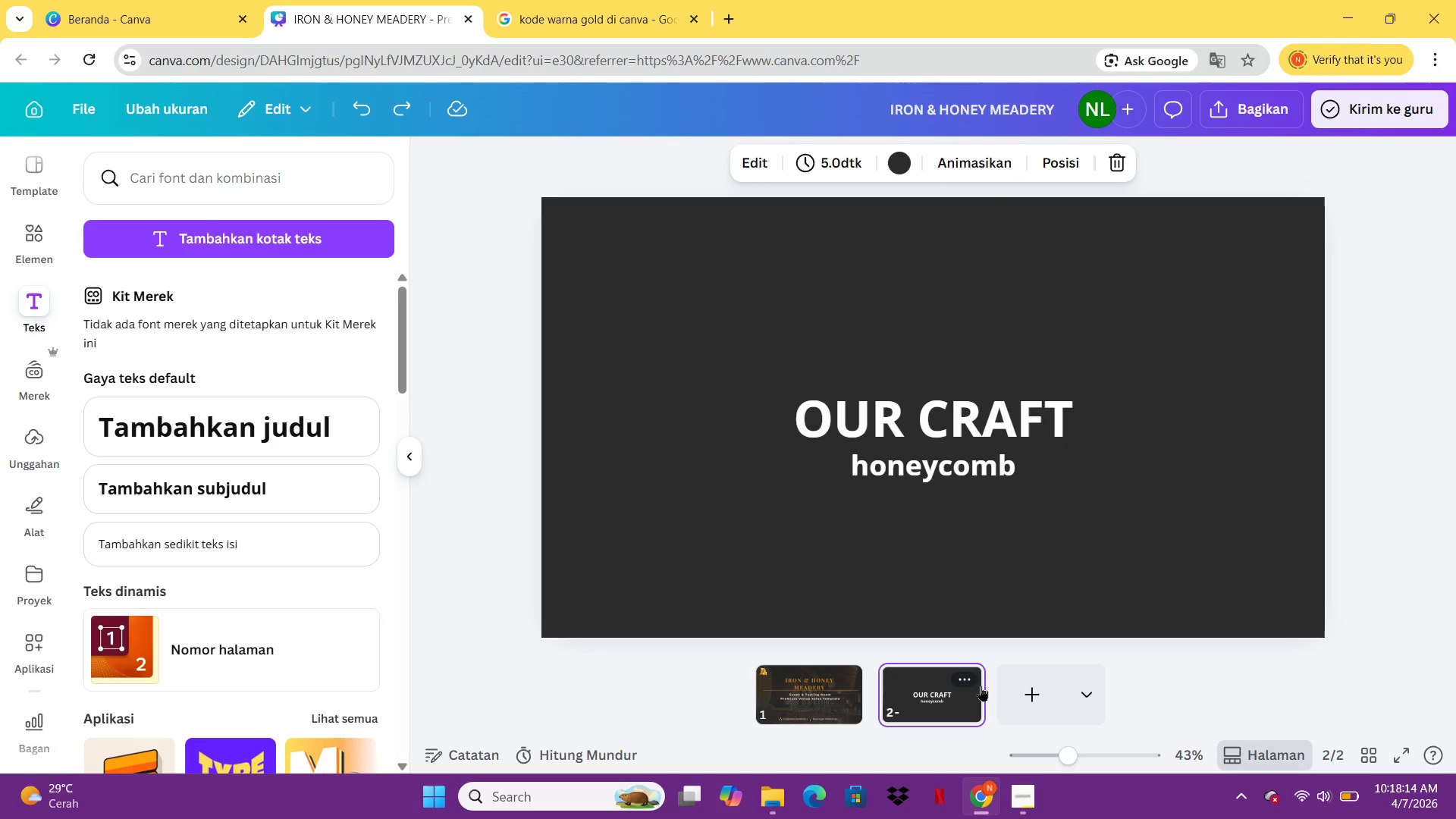 
key(Delete)
 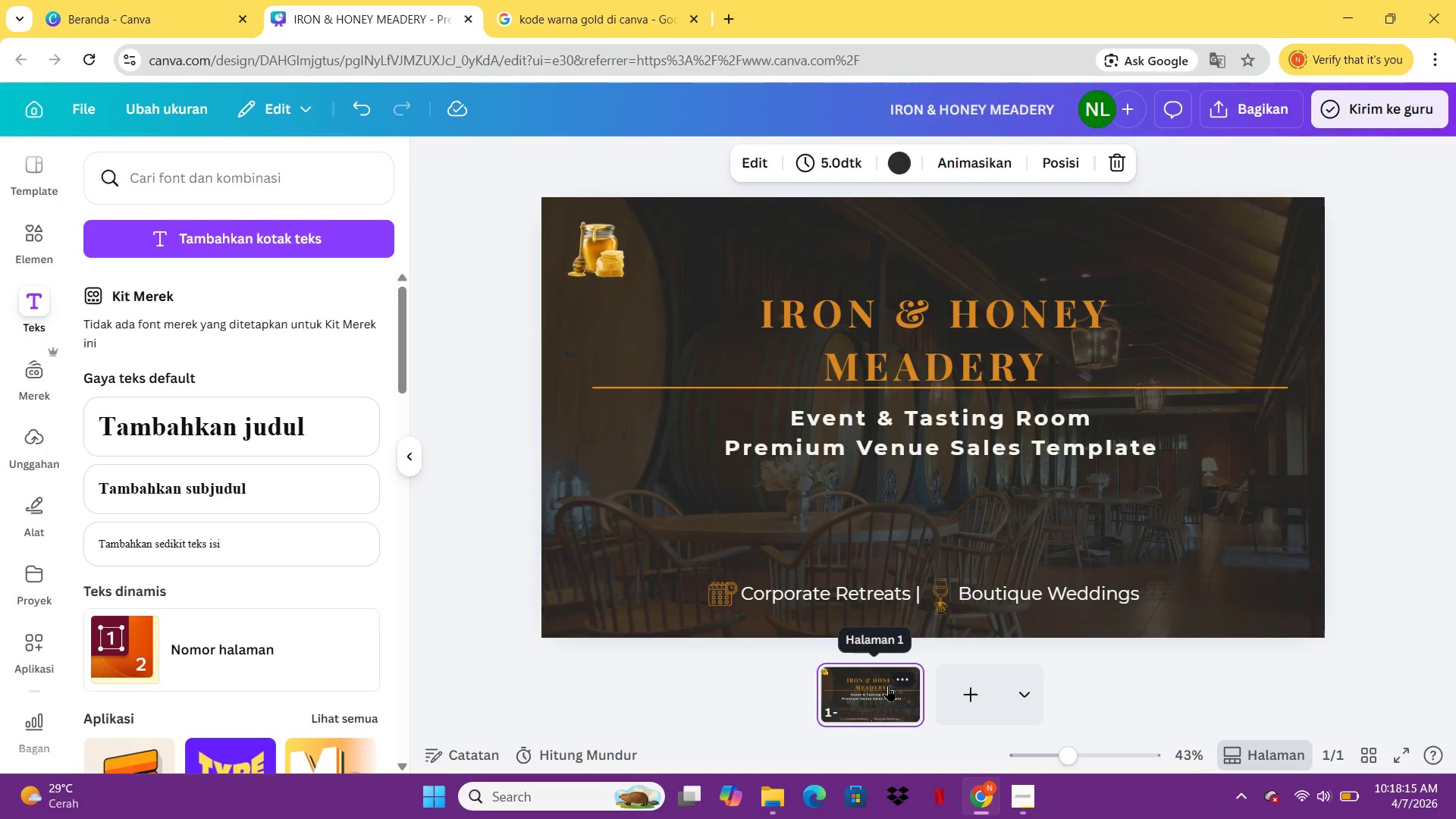 
right_click([888, 685])
 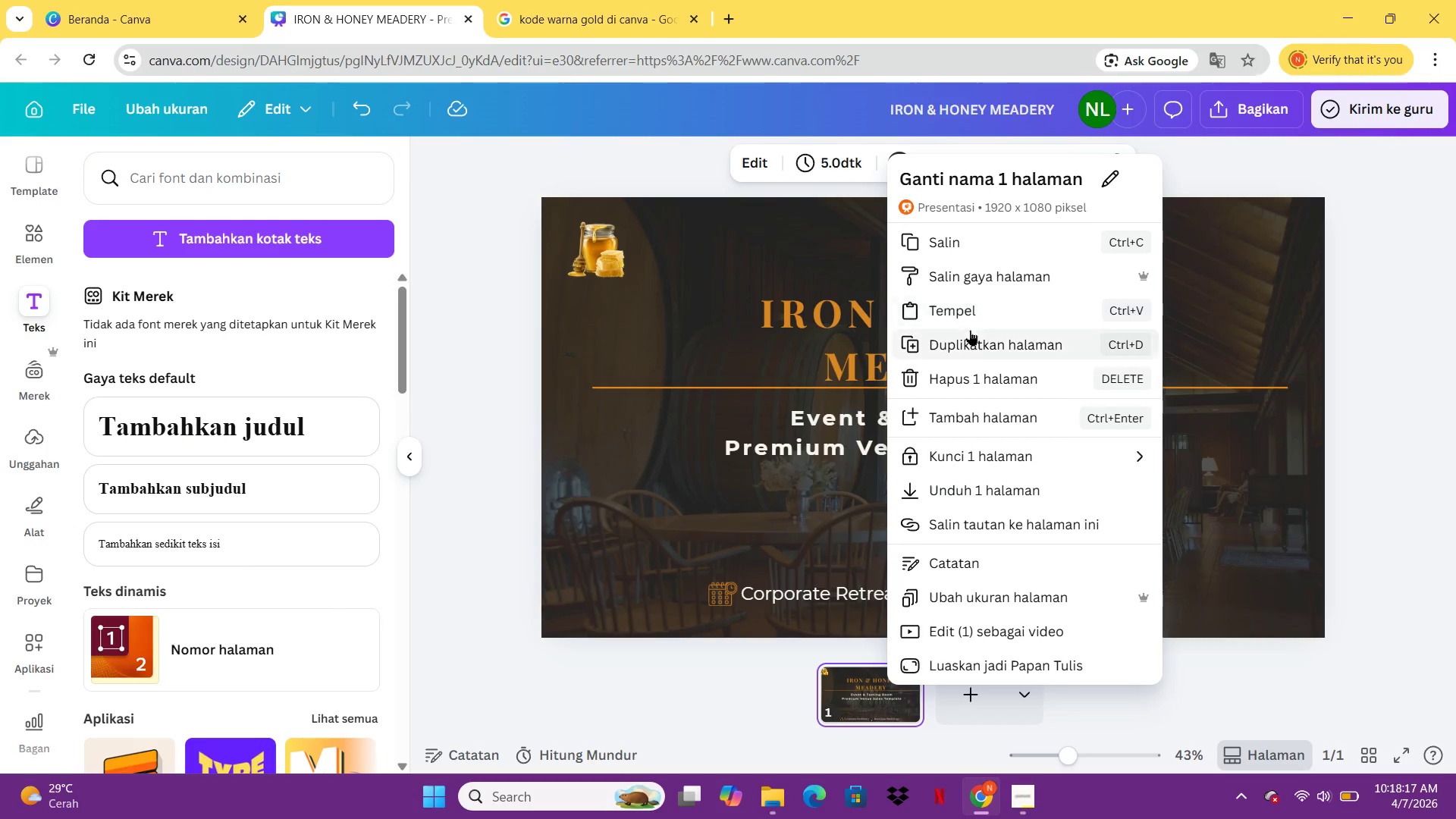 
left_click([974, 350])
 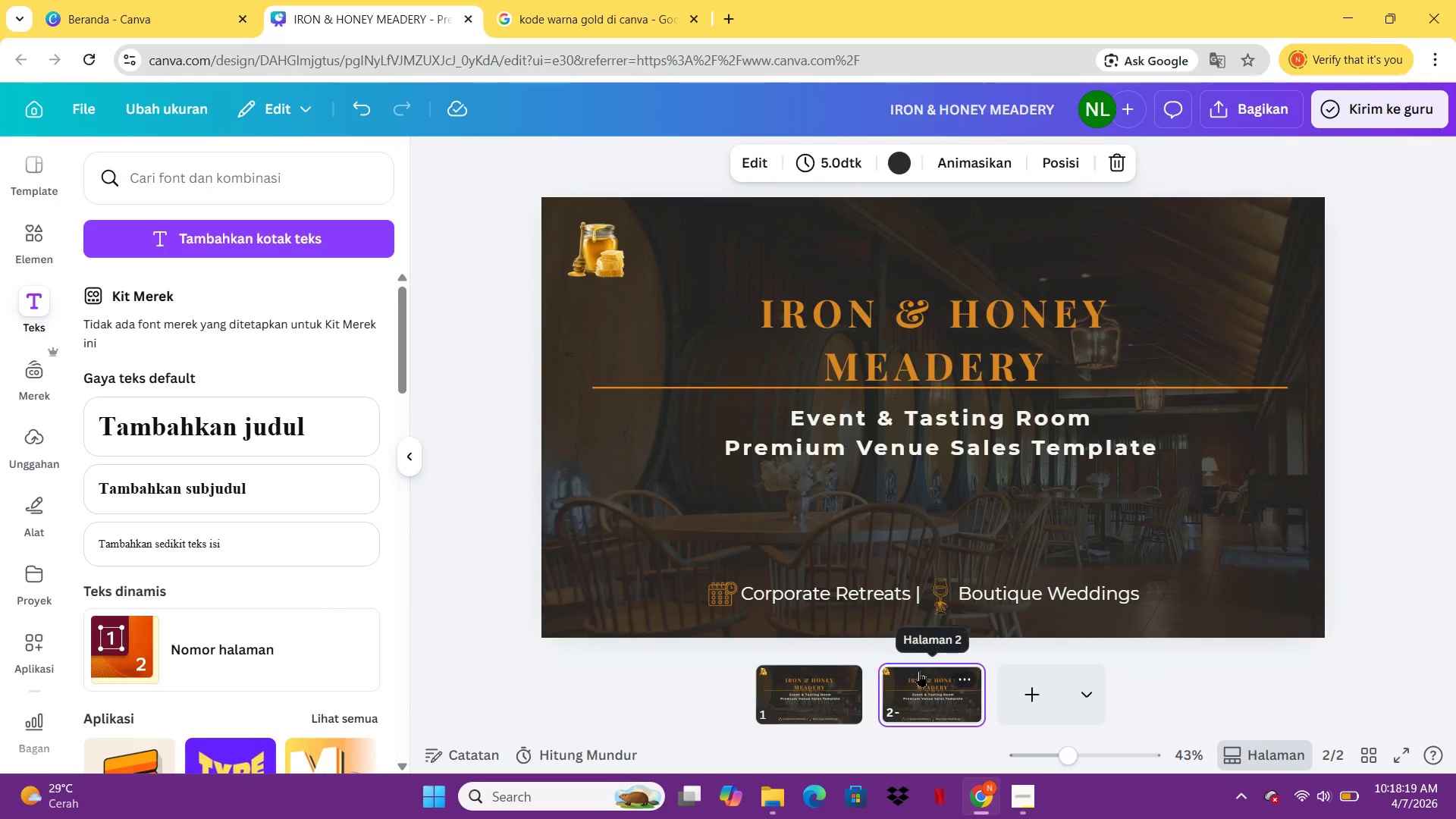 
left_click([919, 671])
 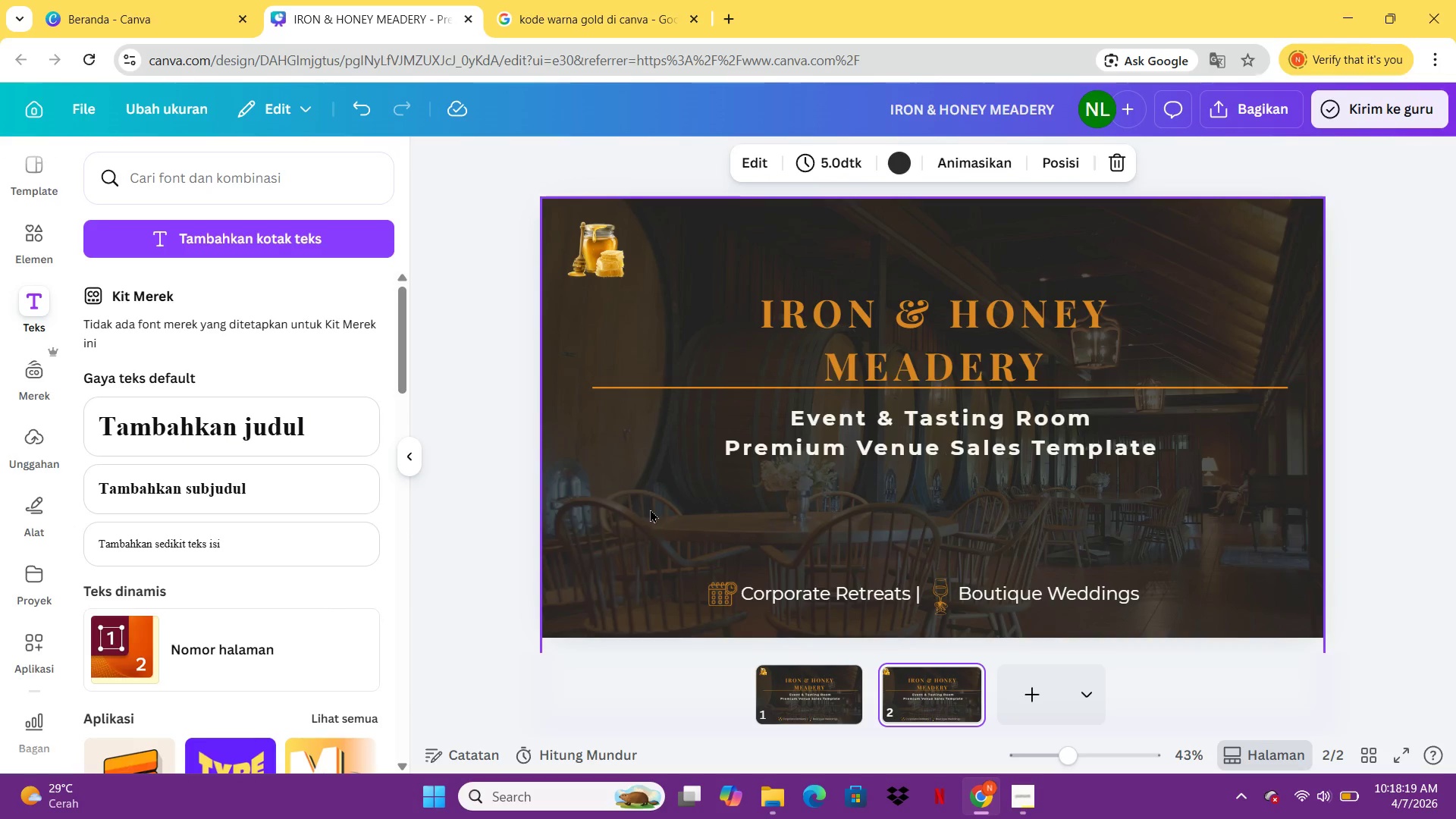 
left_click([650, 509])
 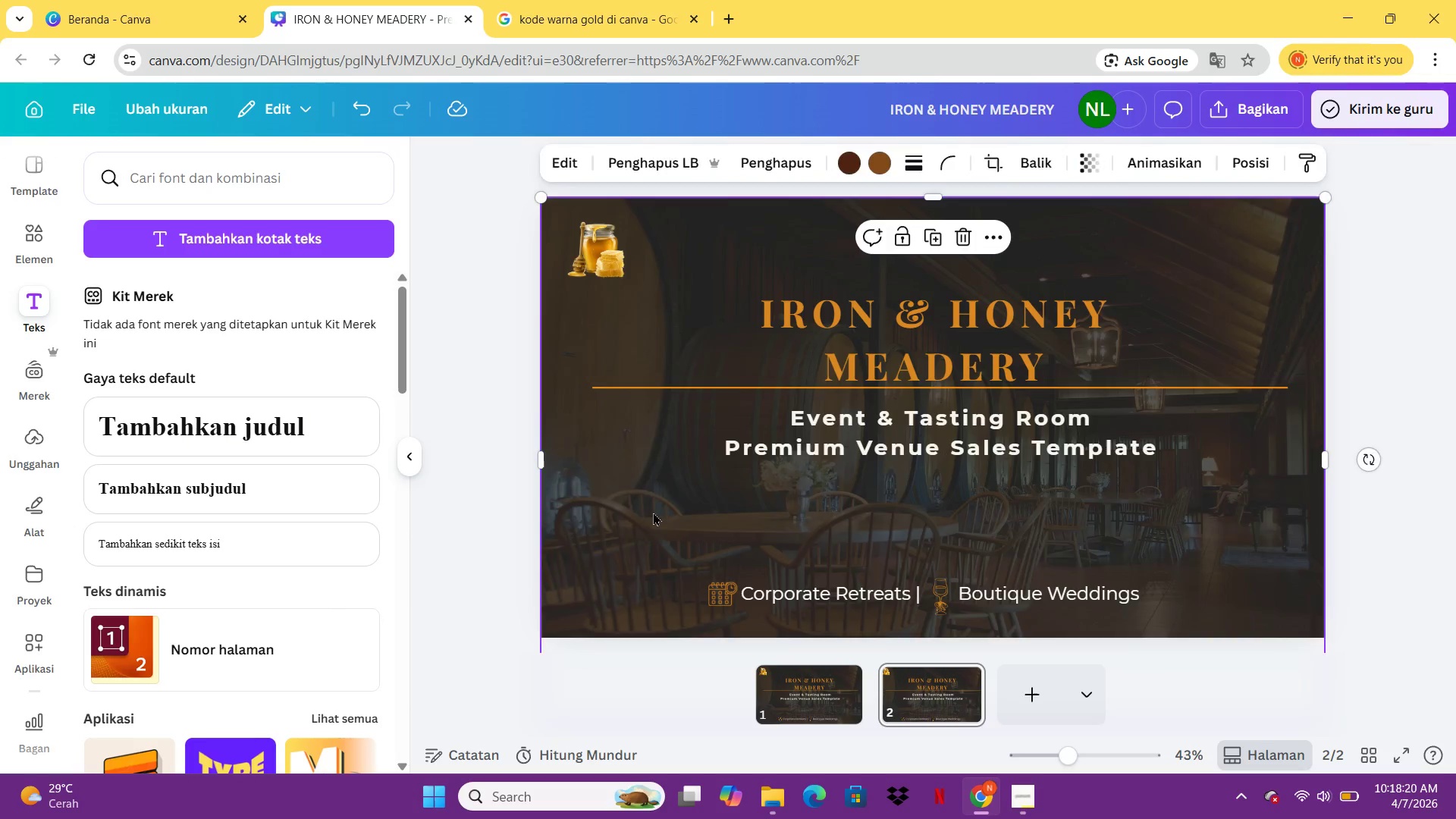 
key(Delete)
 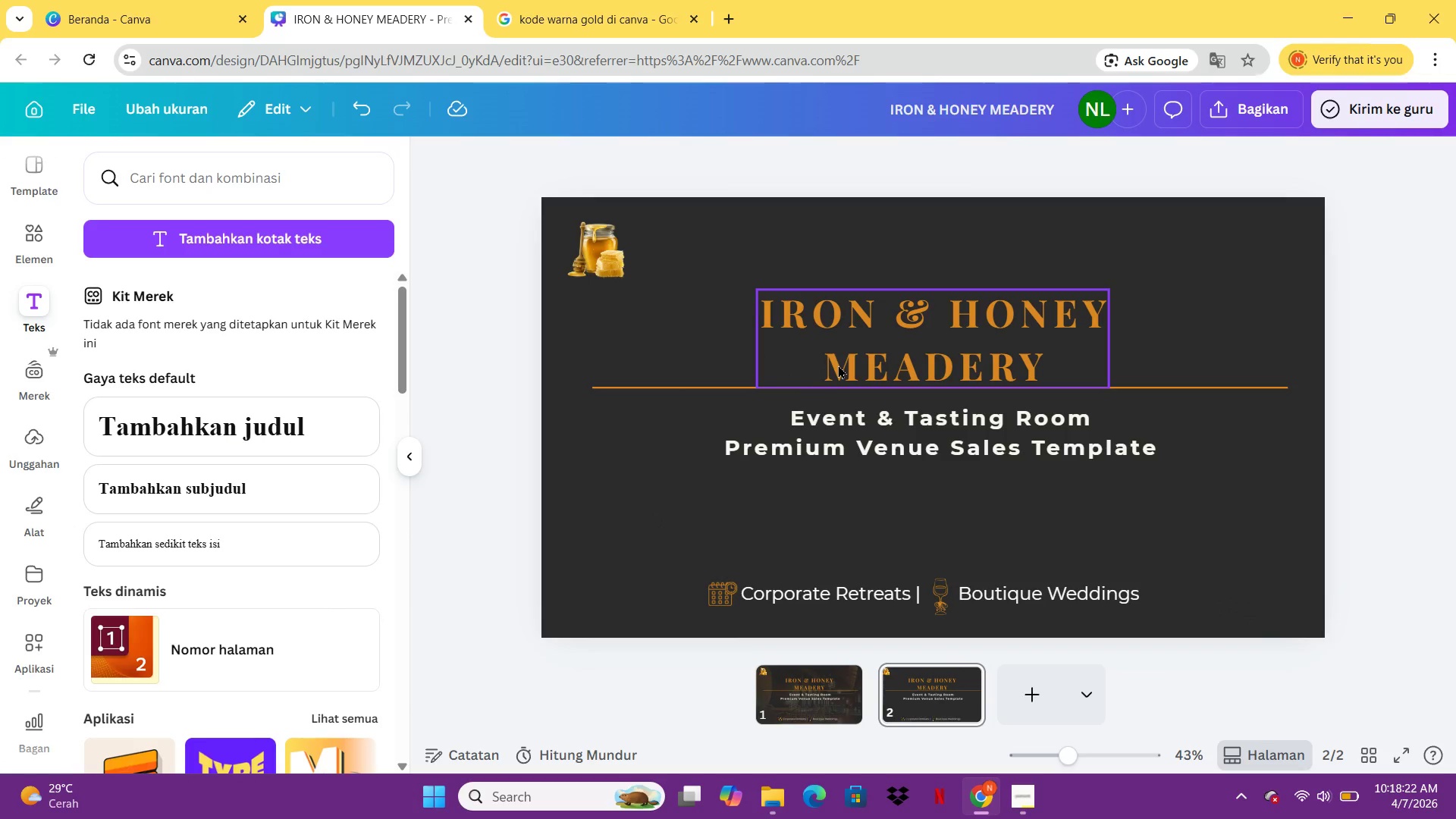 
left_click([838, 365])
 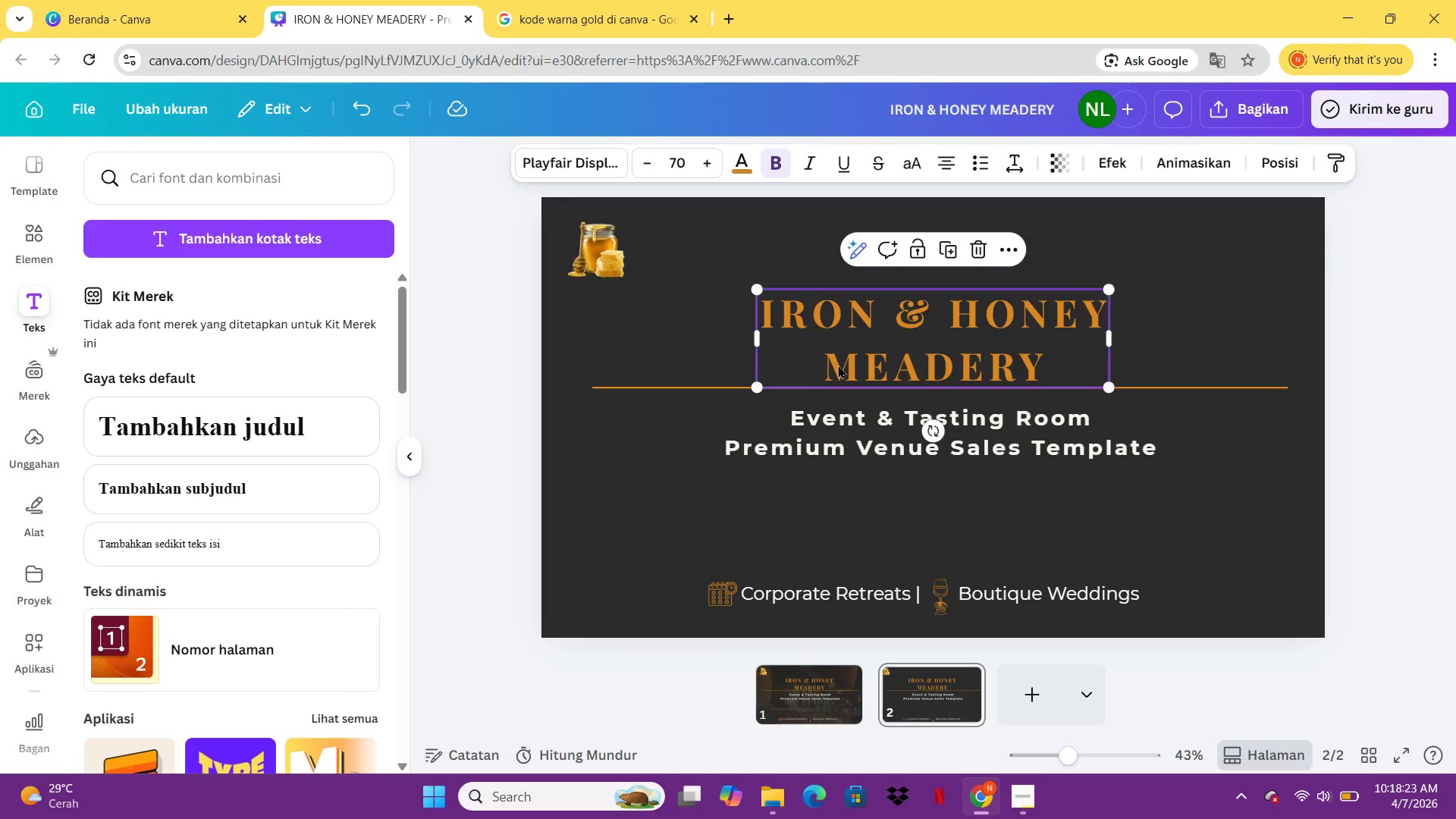 
key(Delete)
 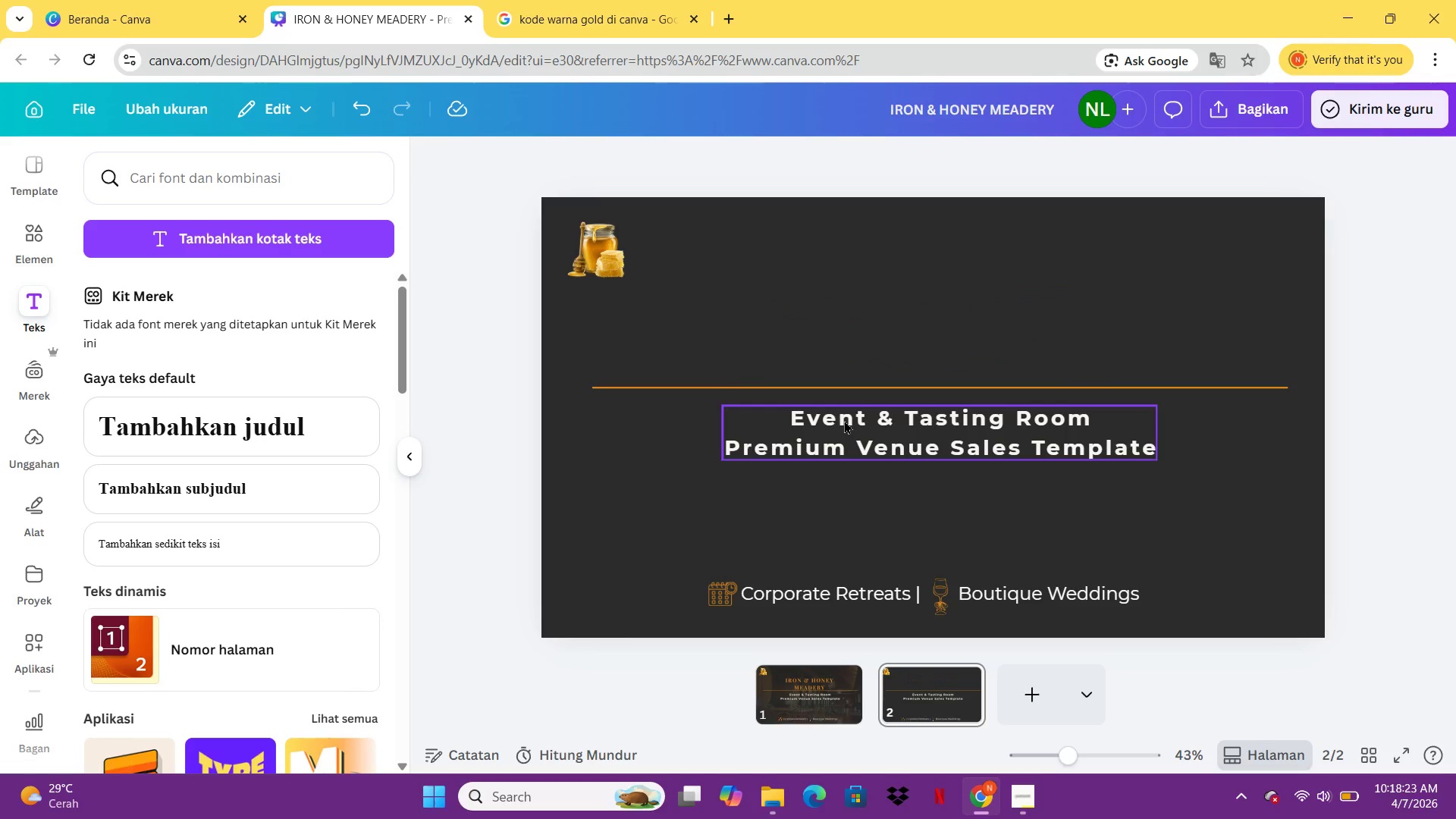 
left_click([844, 420])
 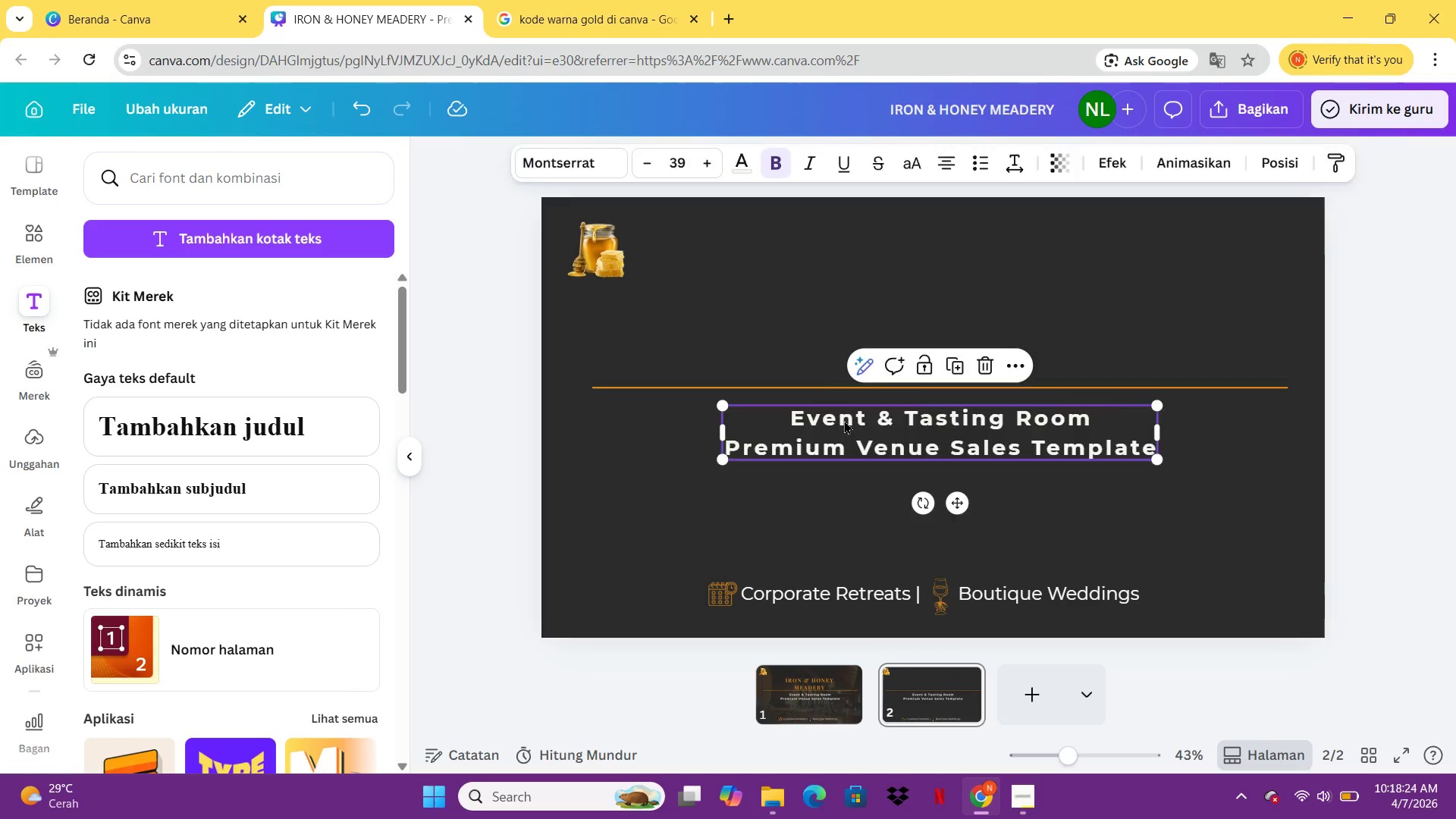 
key(Delete)
 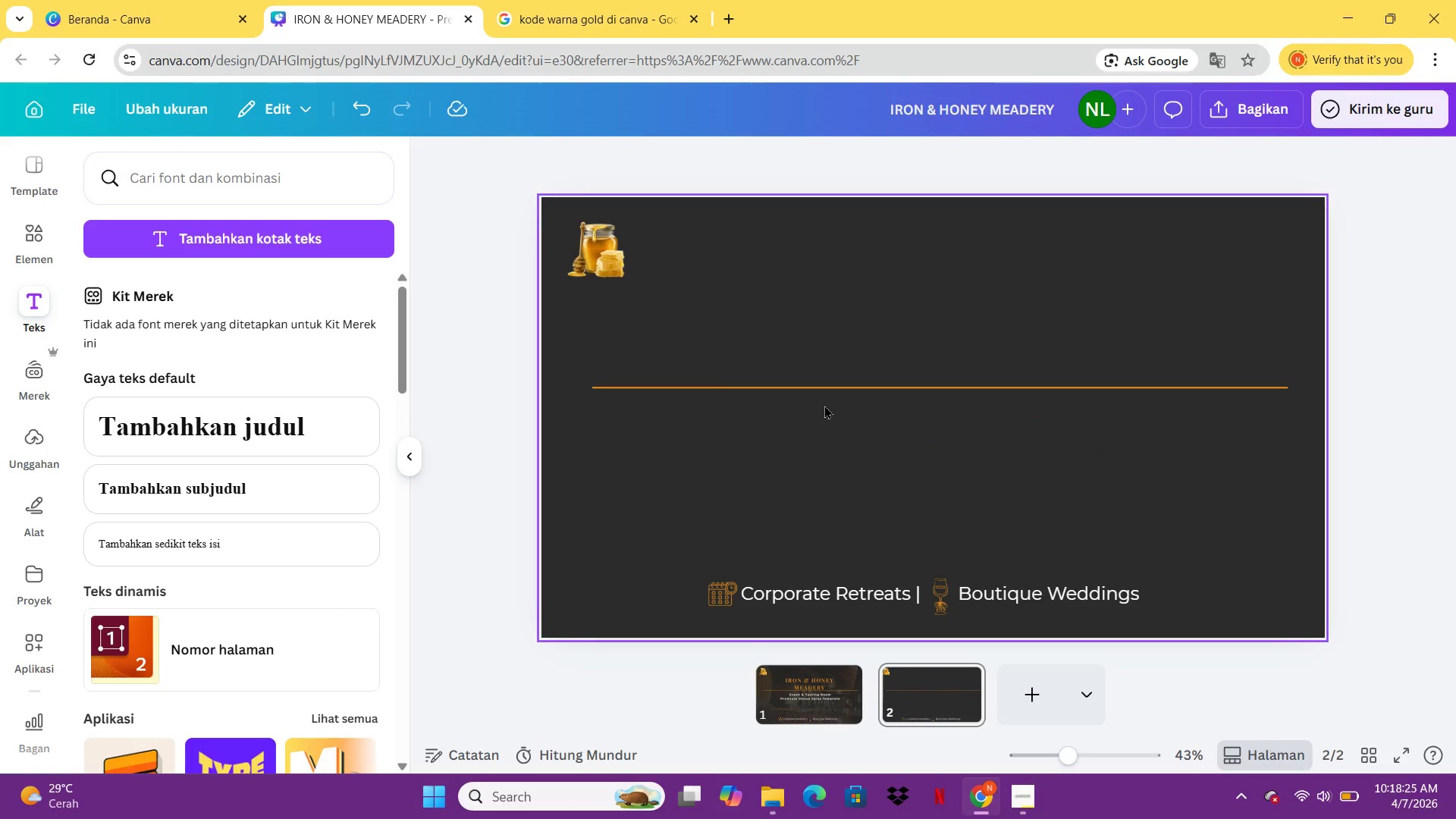 
key(Control+Z)
 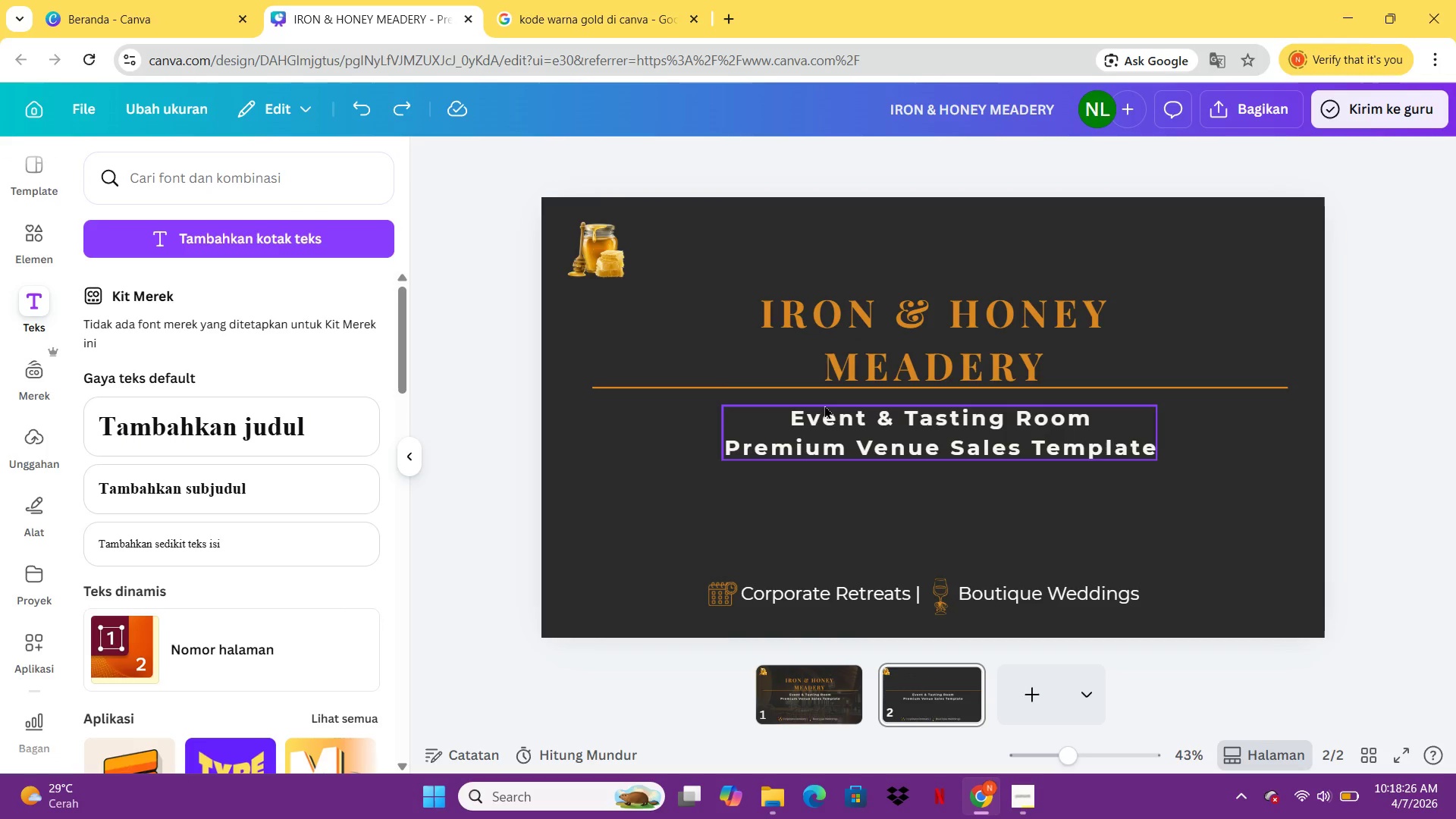 
key(Control+Z)
 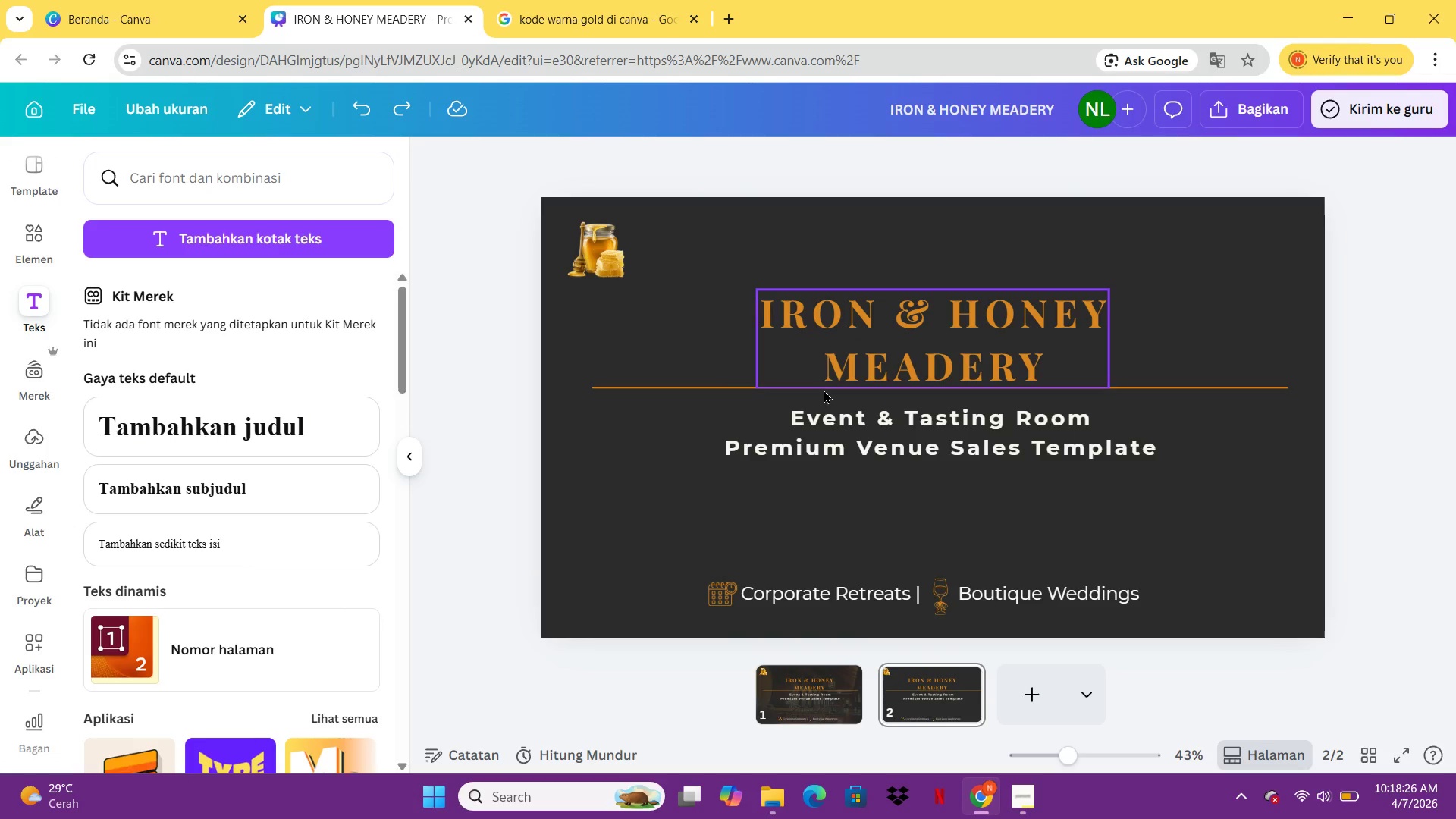 
left_click([824, 390])
 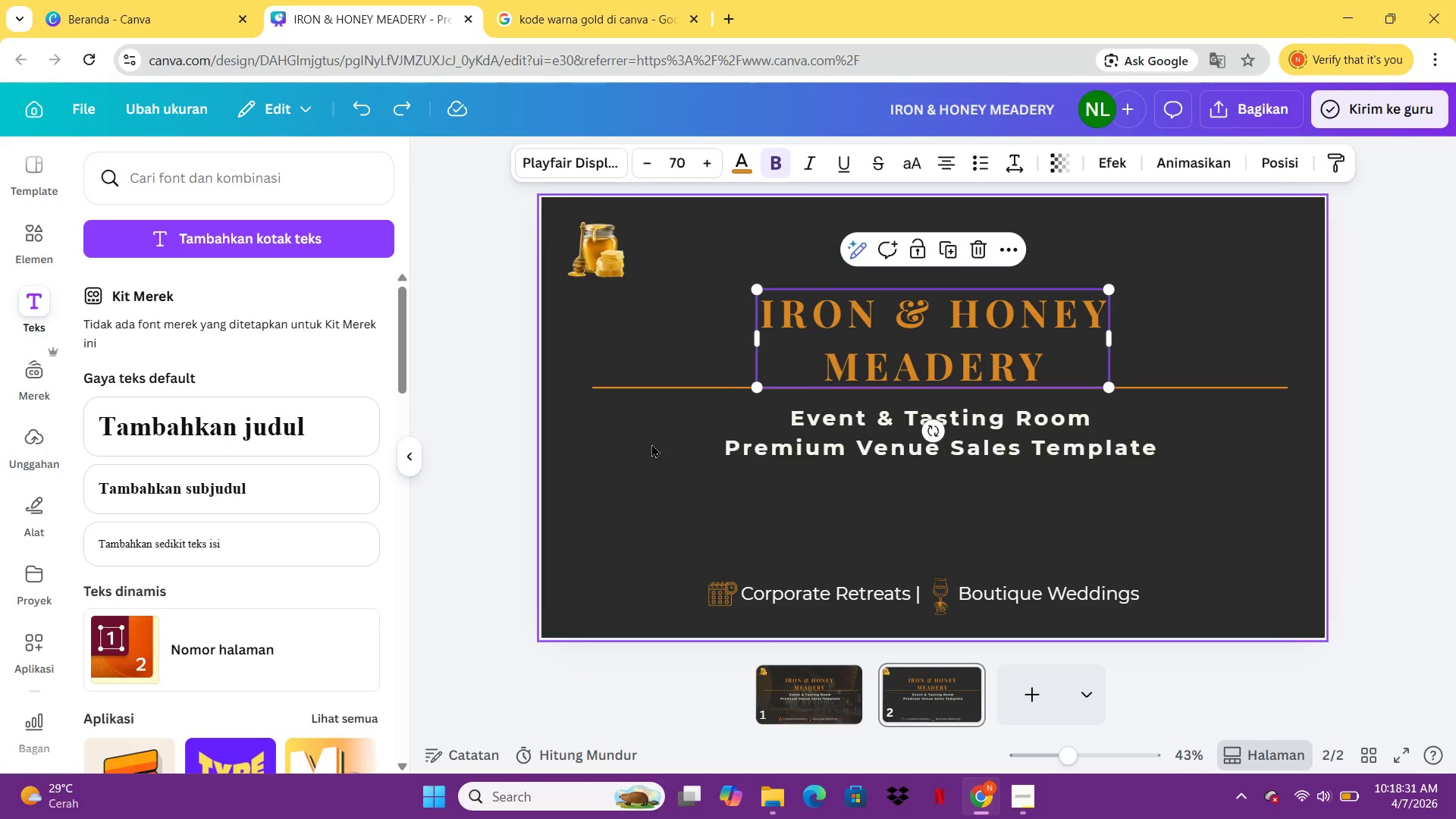 
wait(6.67)
 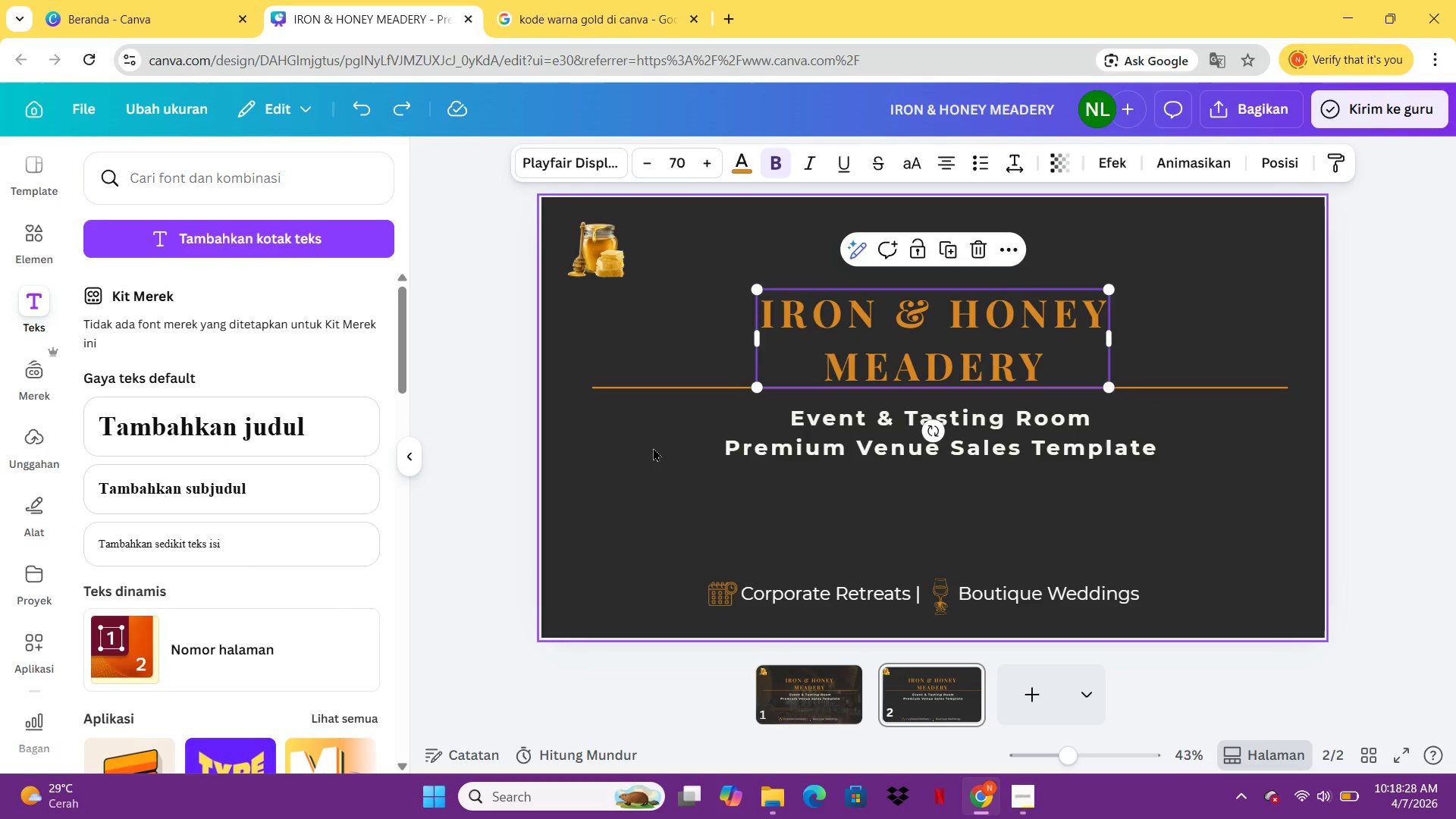 
left_click([839, 597])
 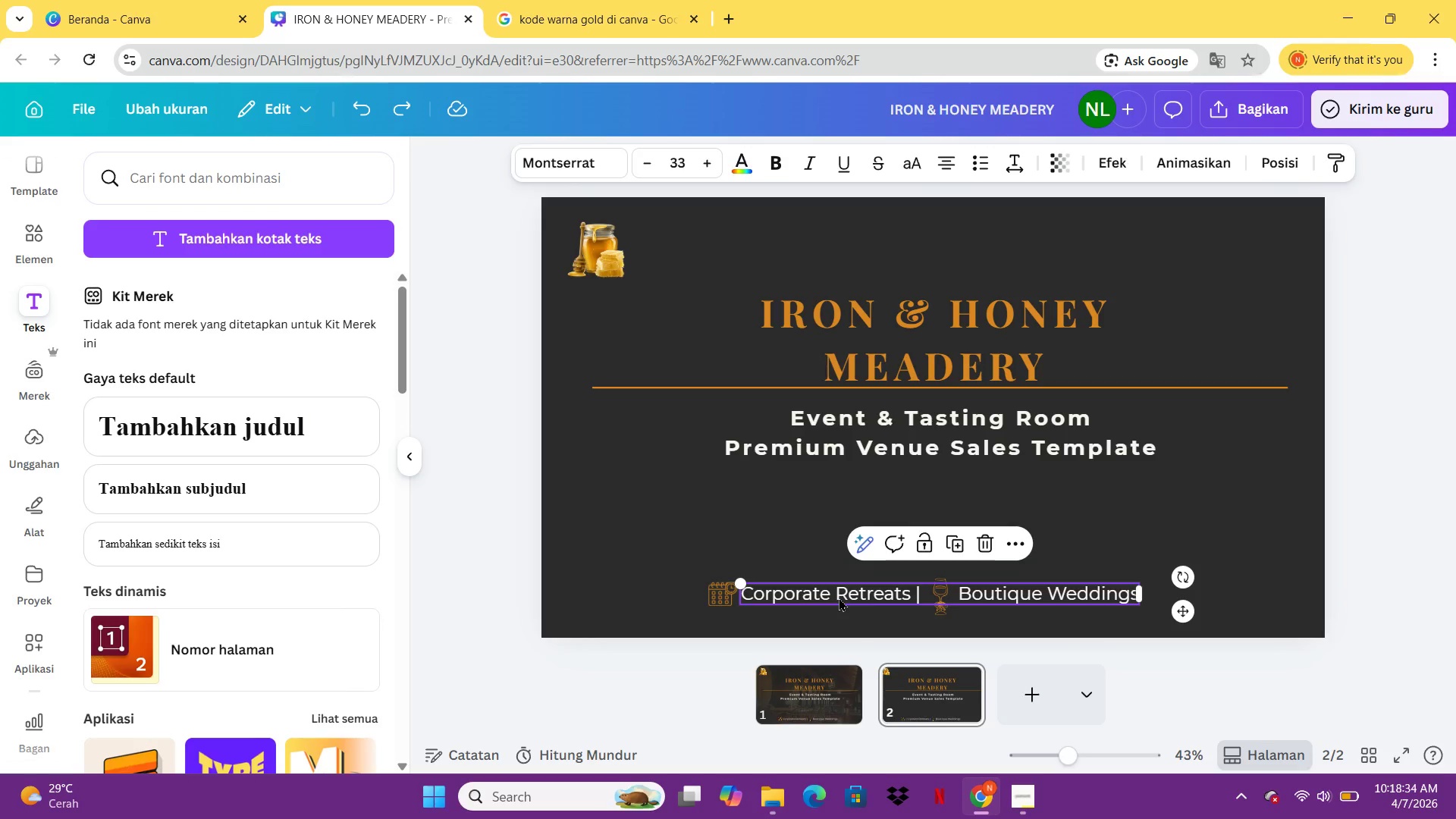 
key(Delete)
 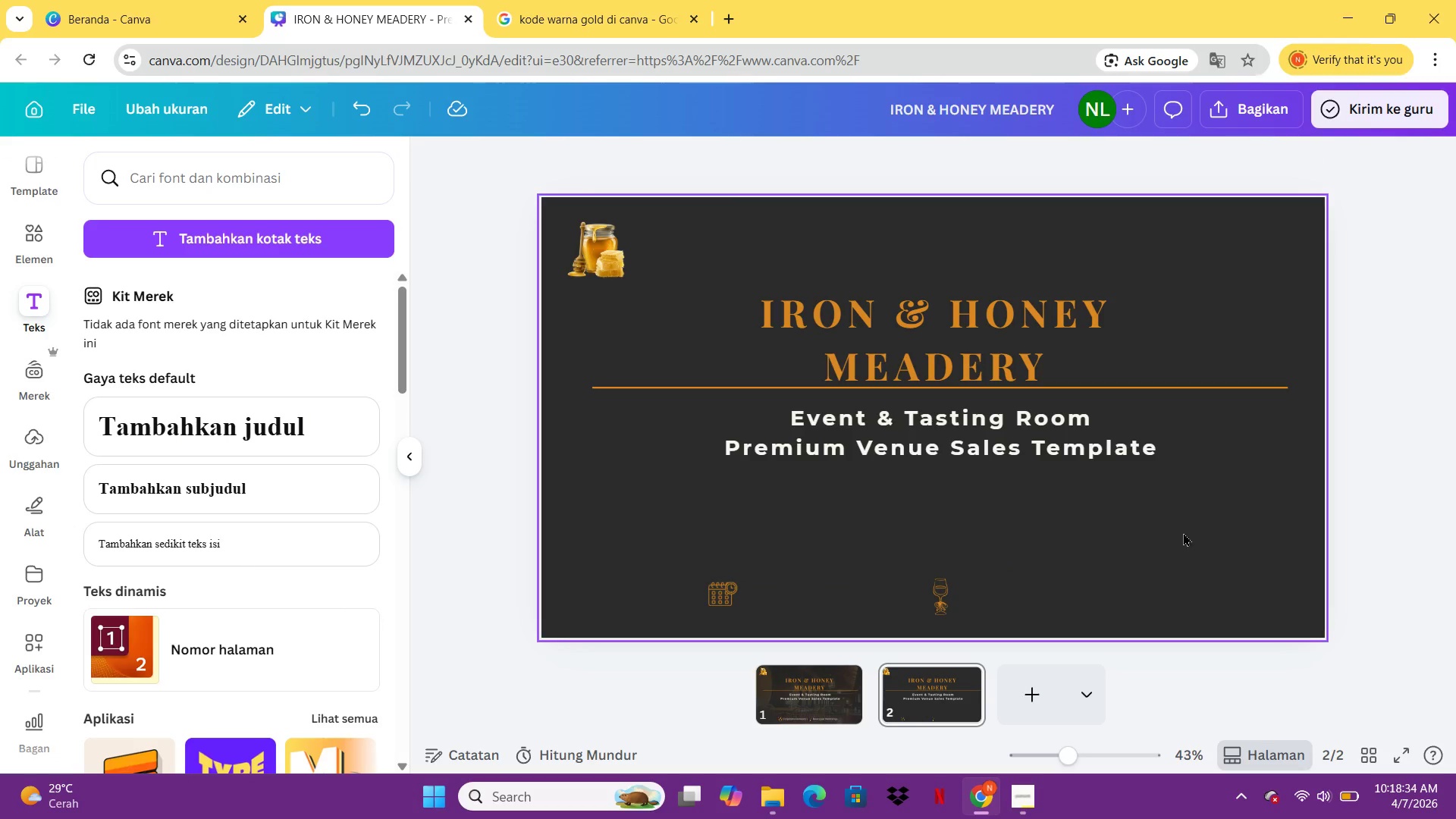 
left_click_drag(start_coordinate=[1175, 555], to_coordinate=[736, 330])
 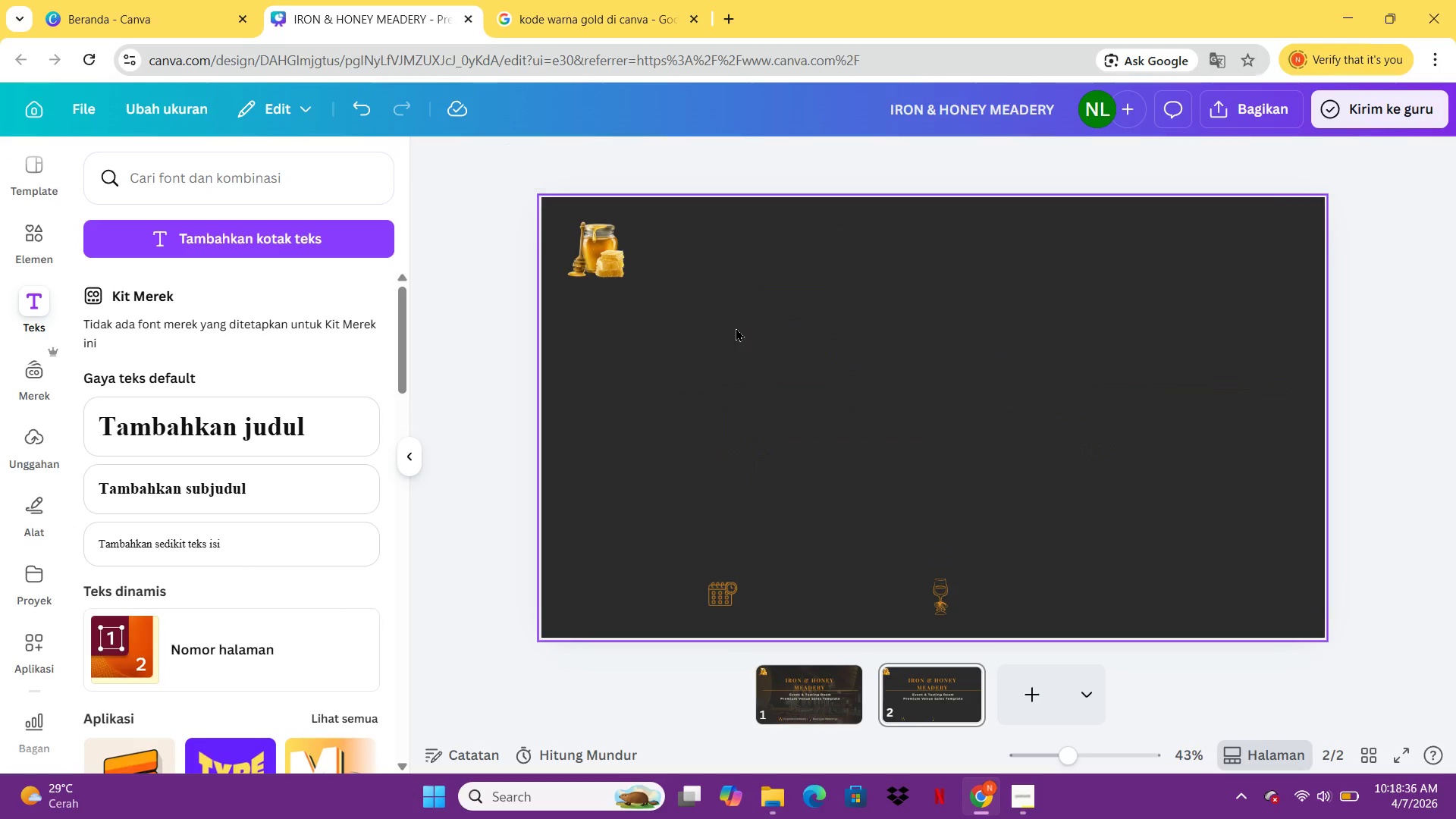 
key(Delete)
 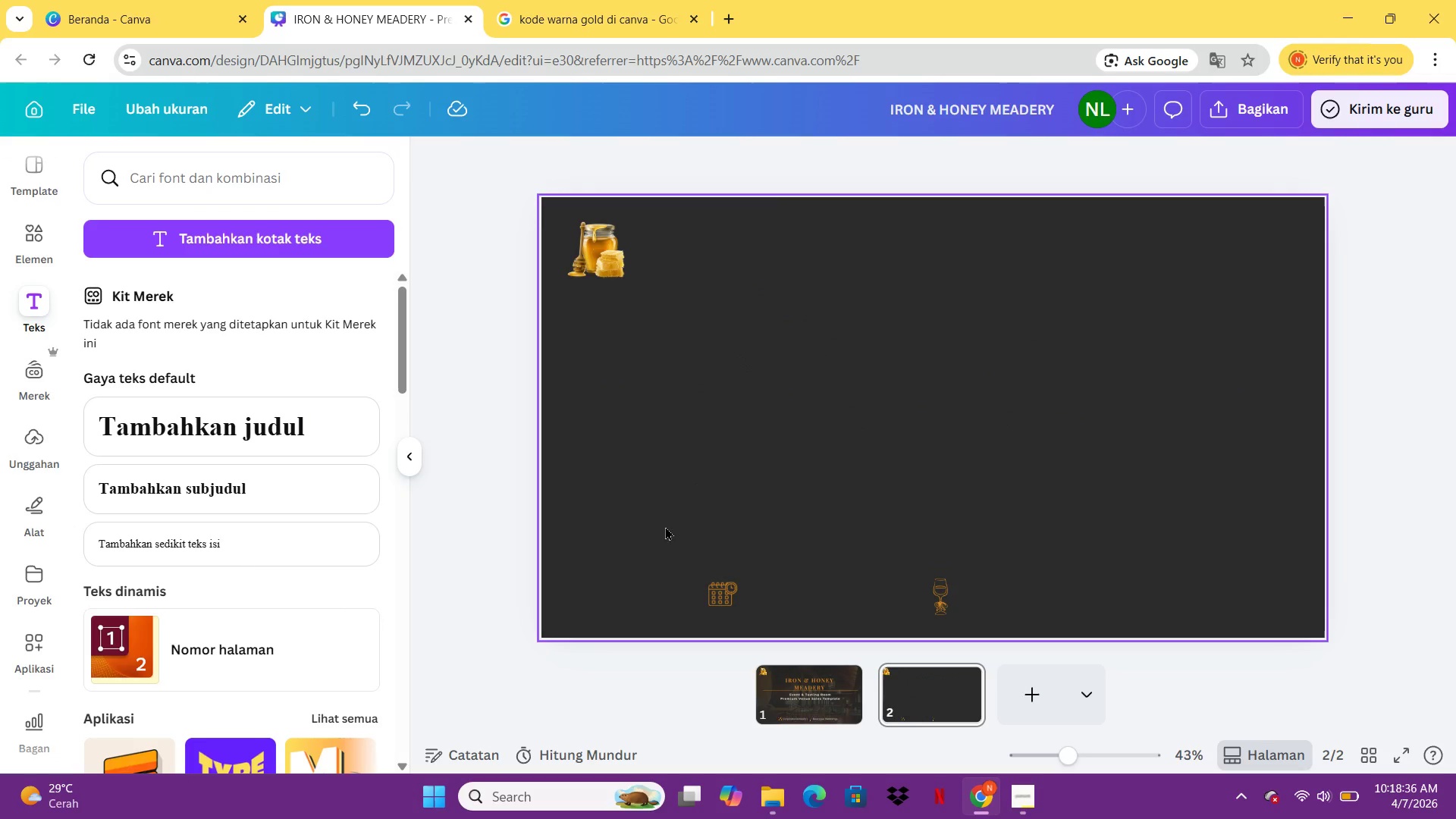 
left_click_drag(start_coordinate=[656, 535], to_coordinate=[1115, 624])
 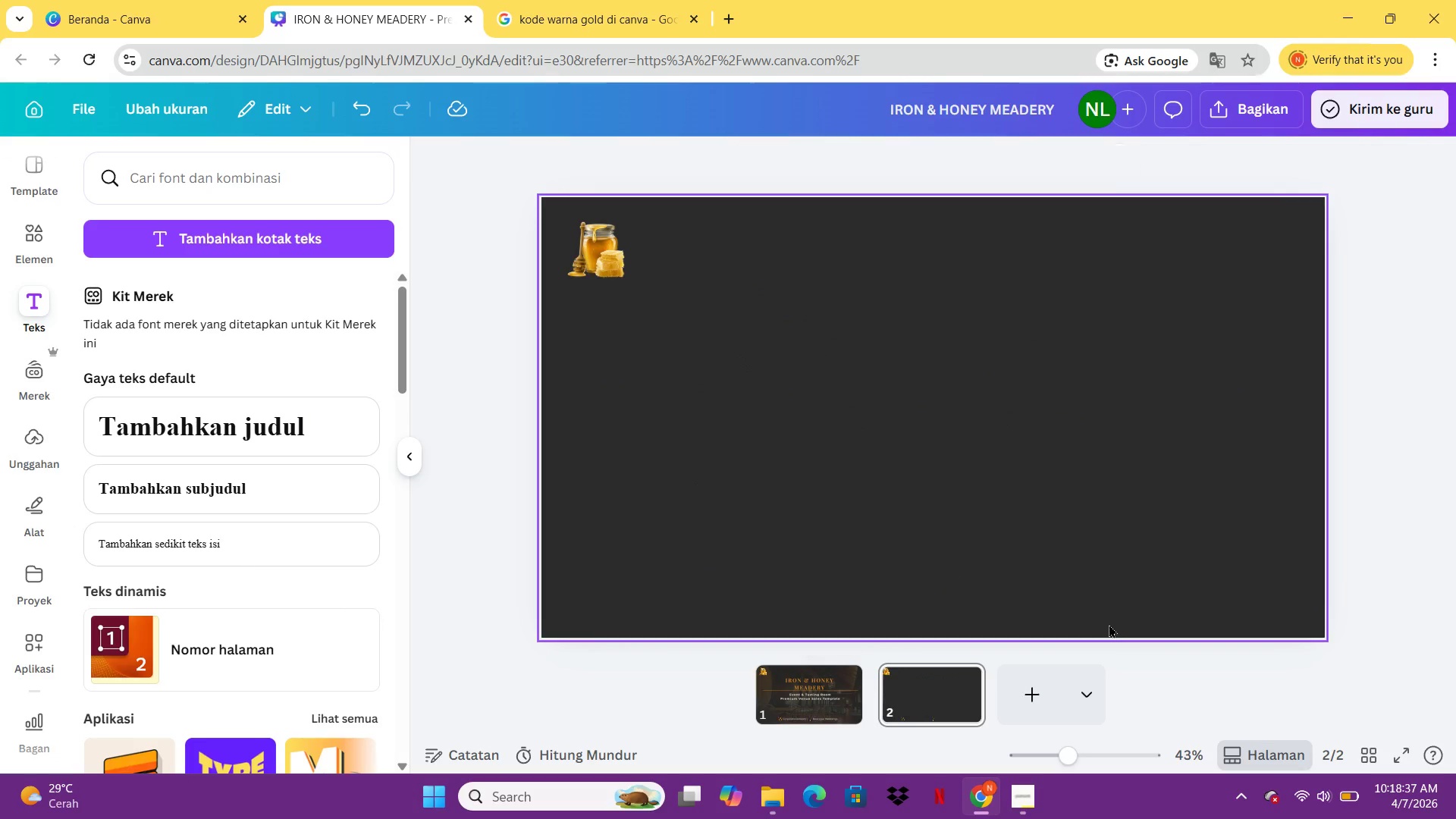 
key(Delete)
 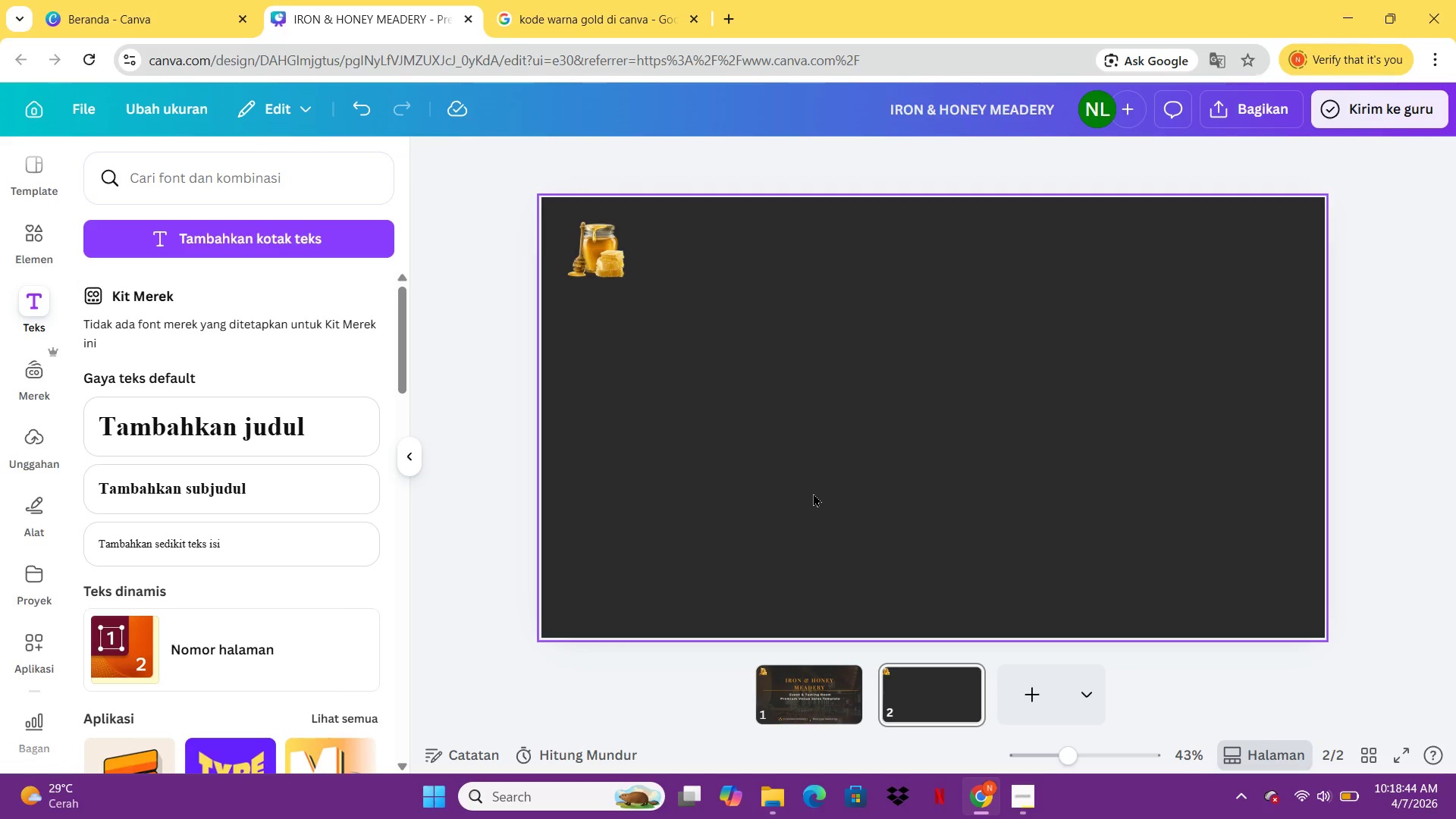 
wait(11.47)
 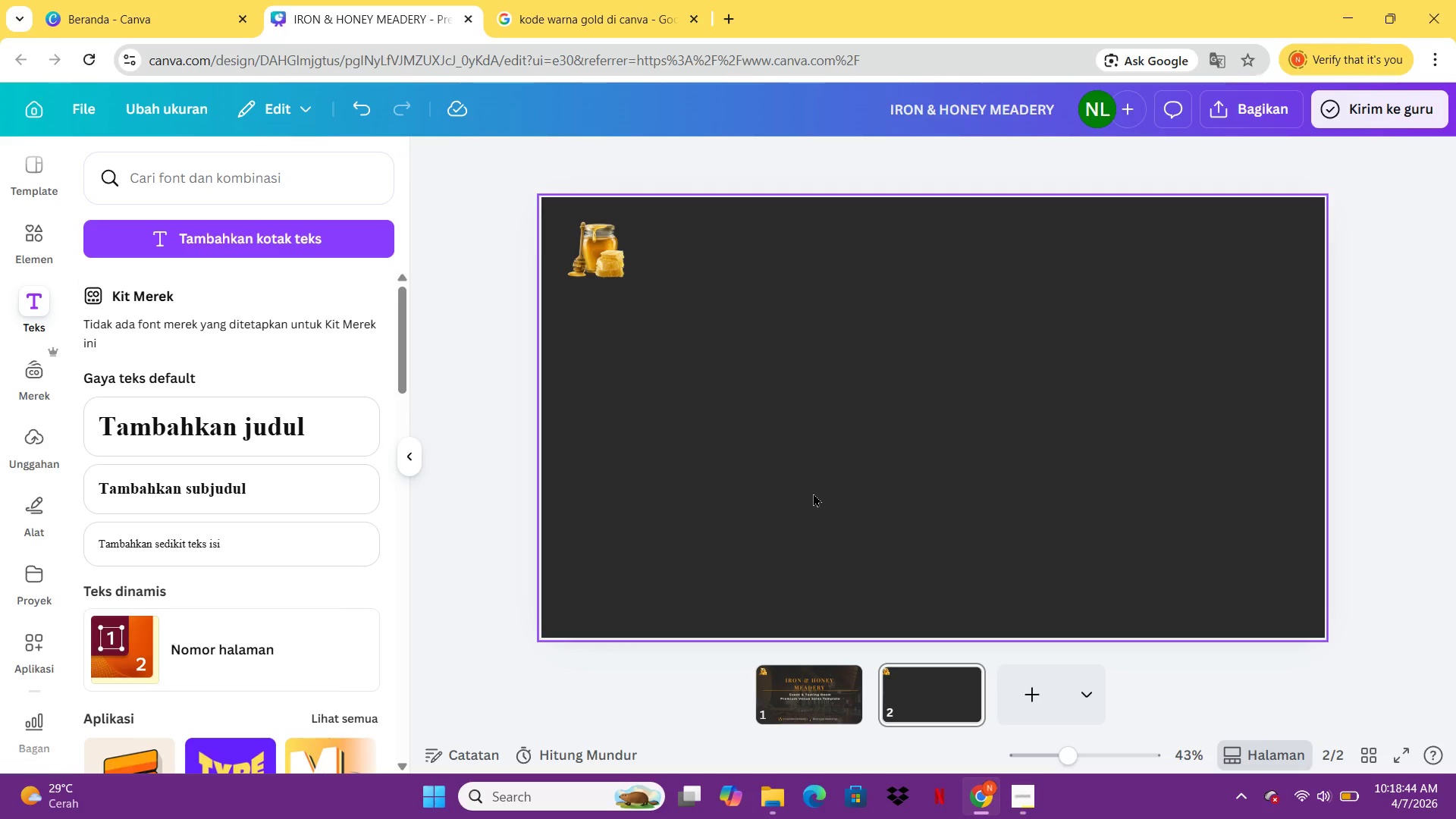 
type(our )
key(Backspace)
key(Backspace)
key(Backspace)
key(Backspace)
key(Backspace)
type(OUR CG)
key(Backspace)
type(RFA)
key(Backspace)
key(Backspace)
type(AFT)
 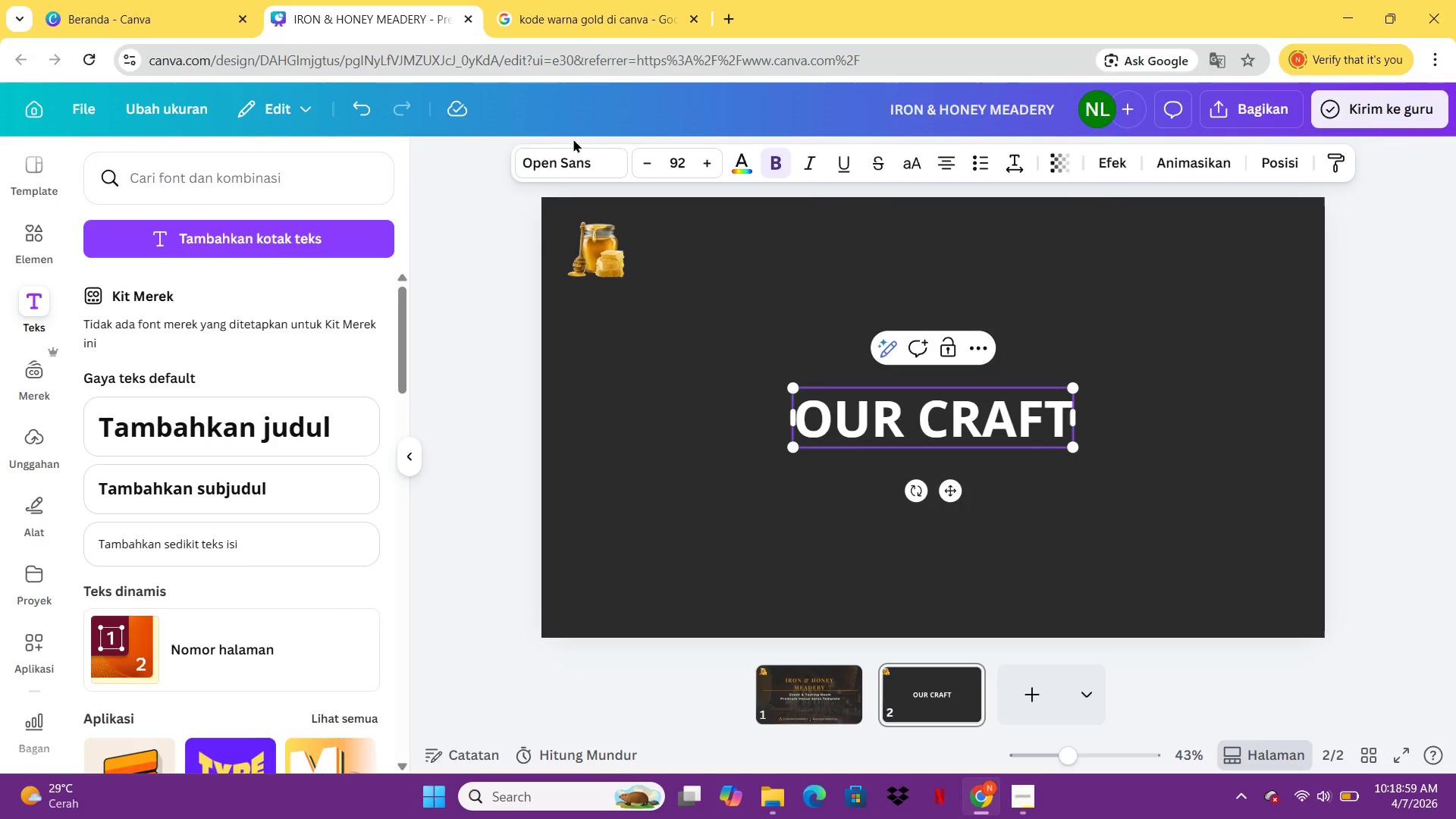 
key(Control+A)
 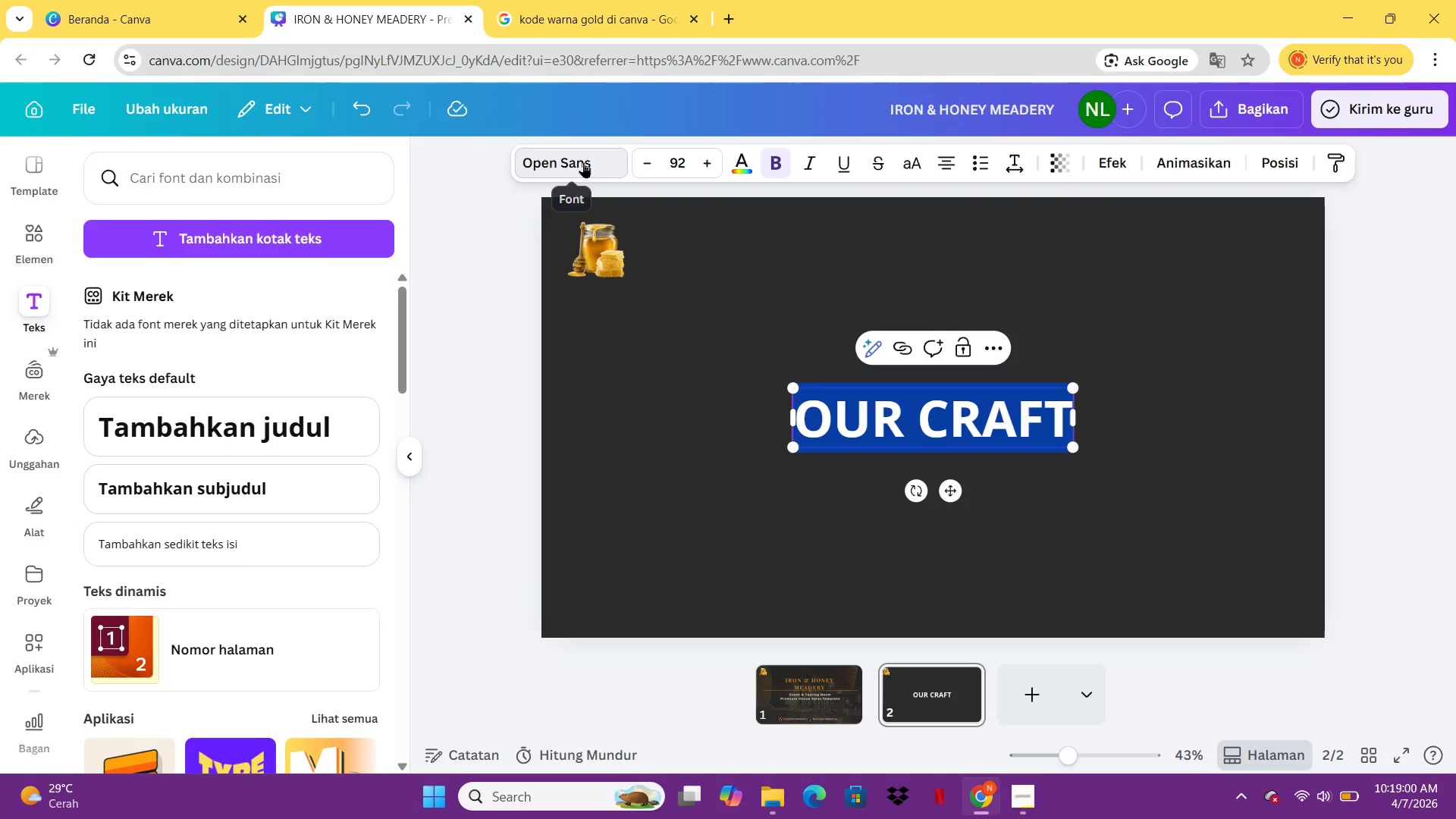 
left_click([583, 162])
 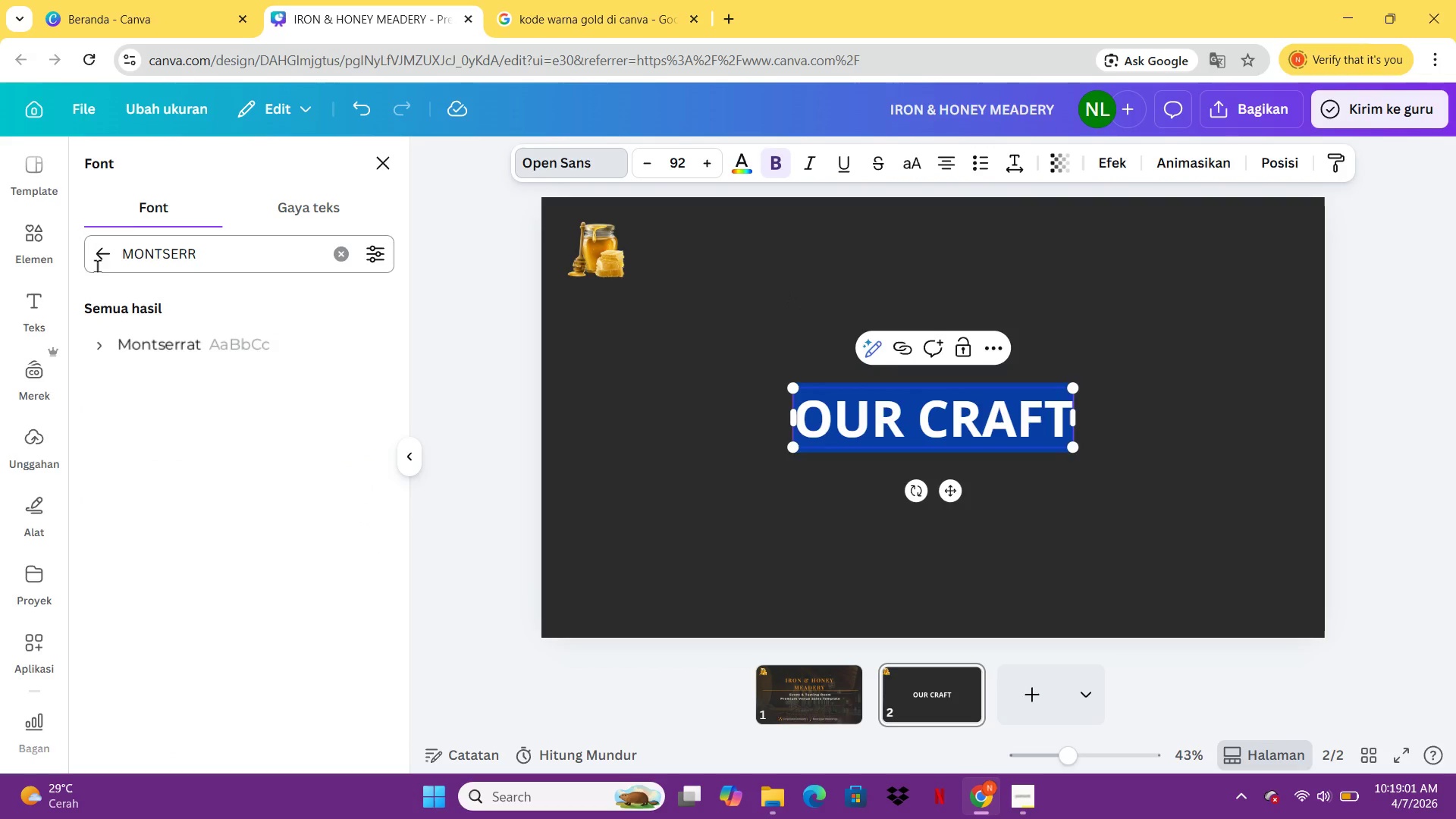 
double_click([96, 253])
 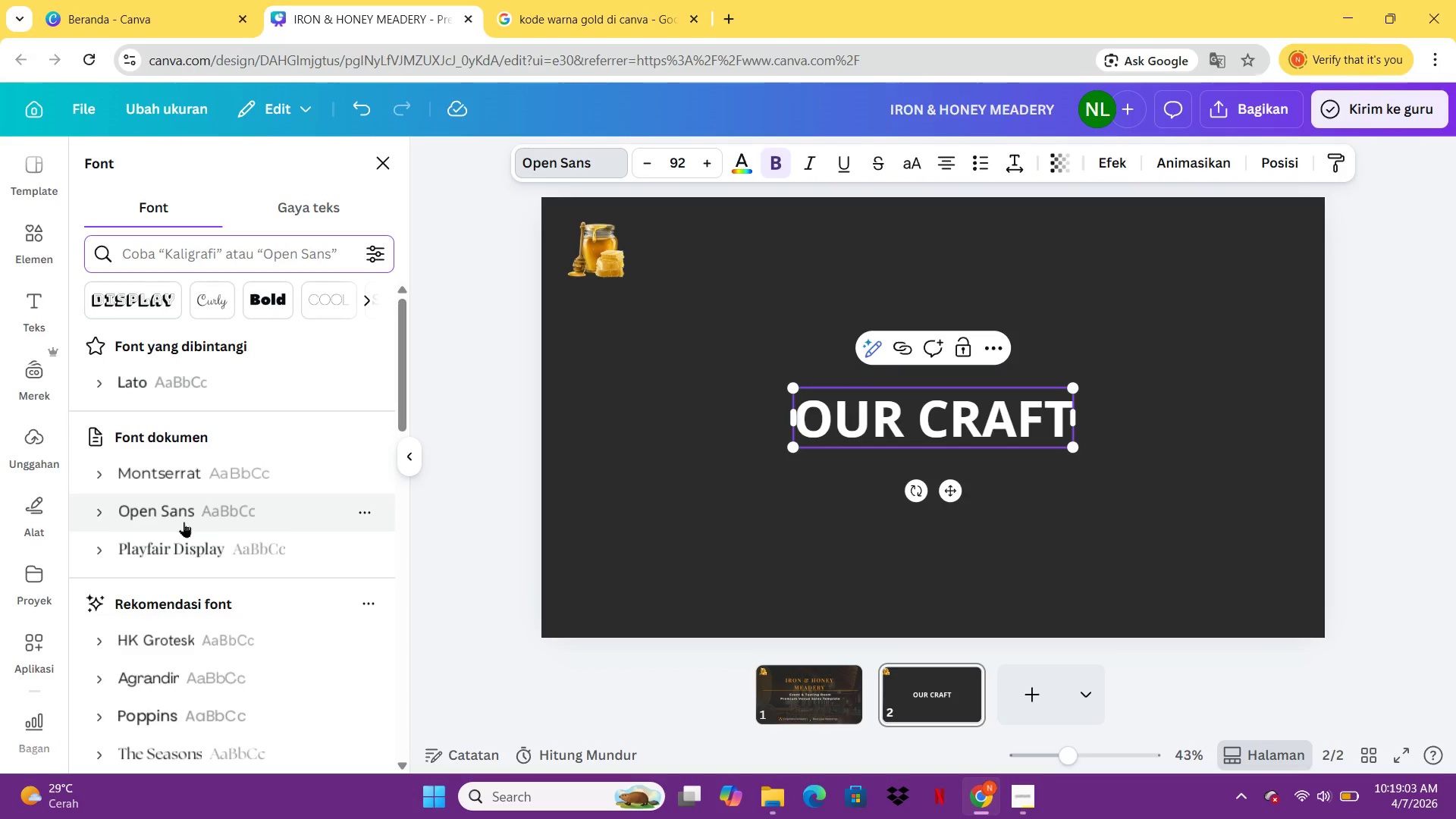 
left_click([188, 539])
 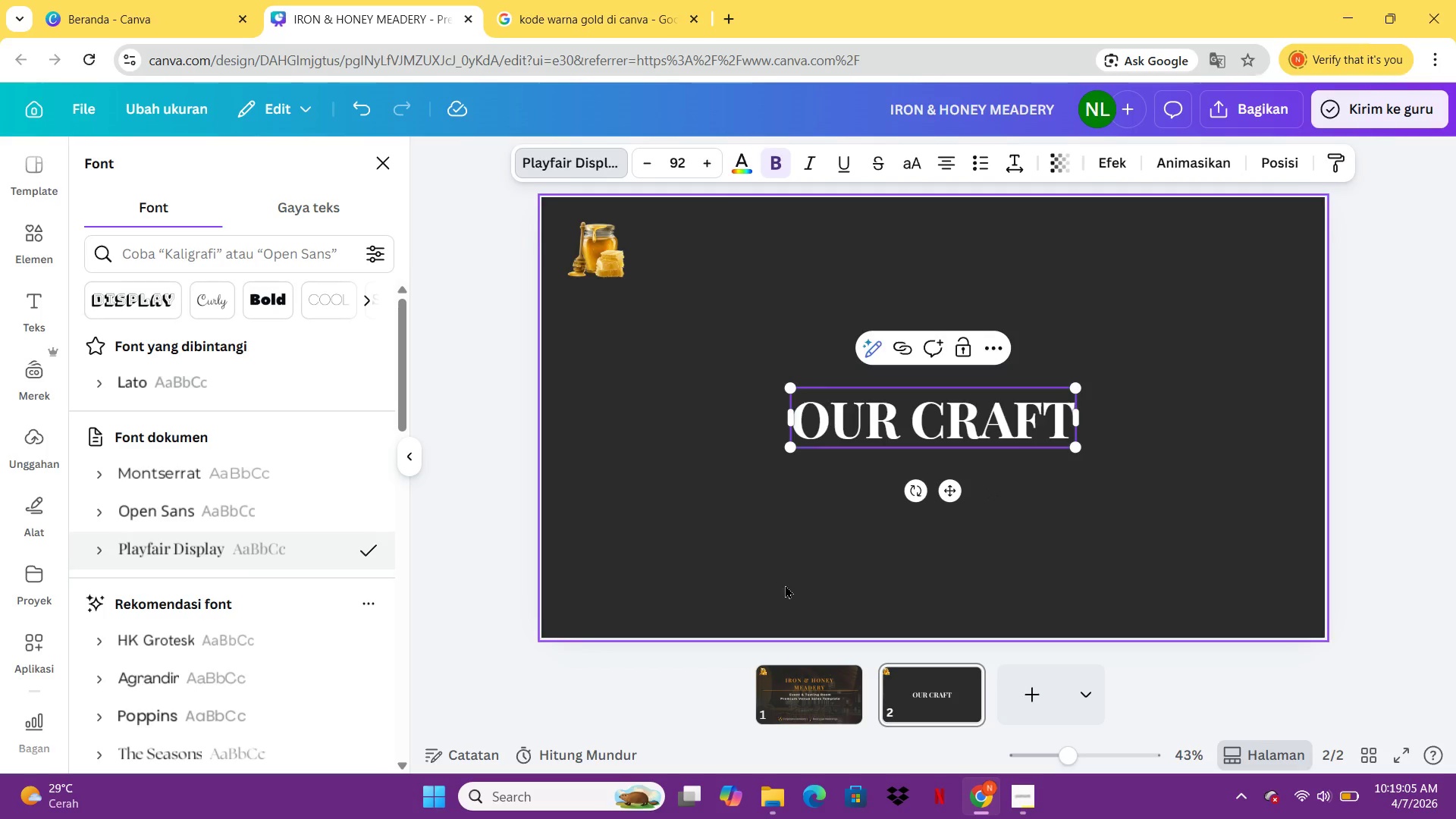 
left_click([784, 677])
 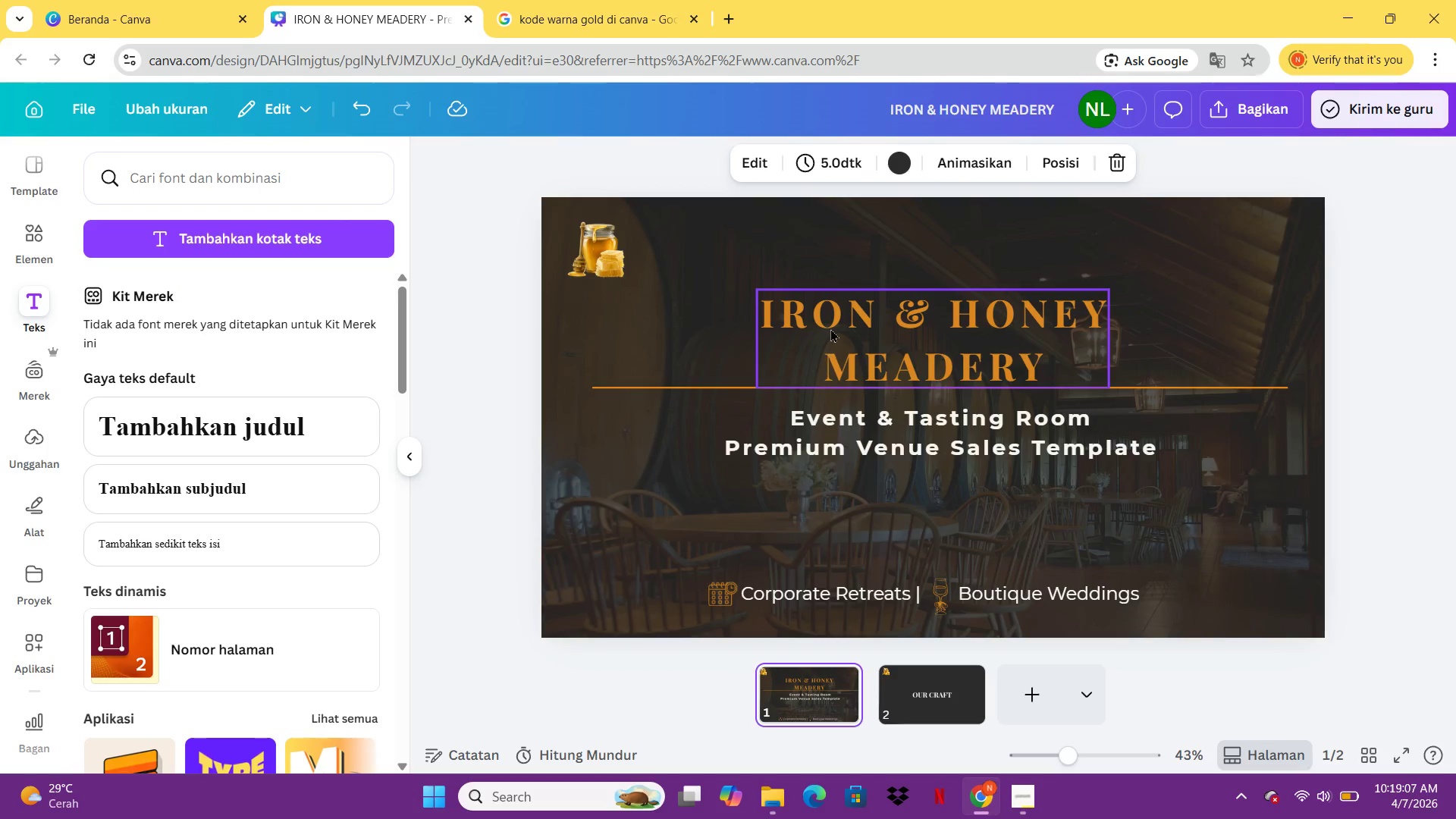 
left_click([830, 328])
 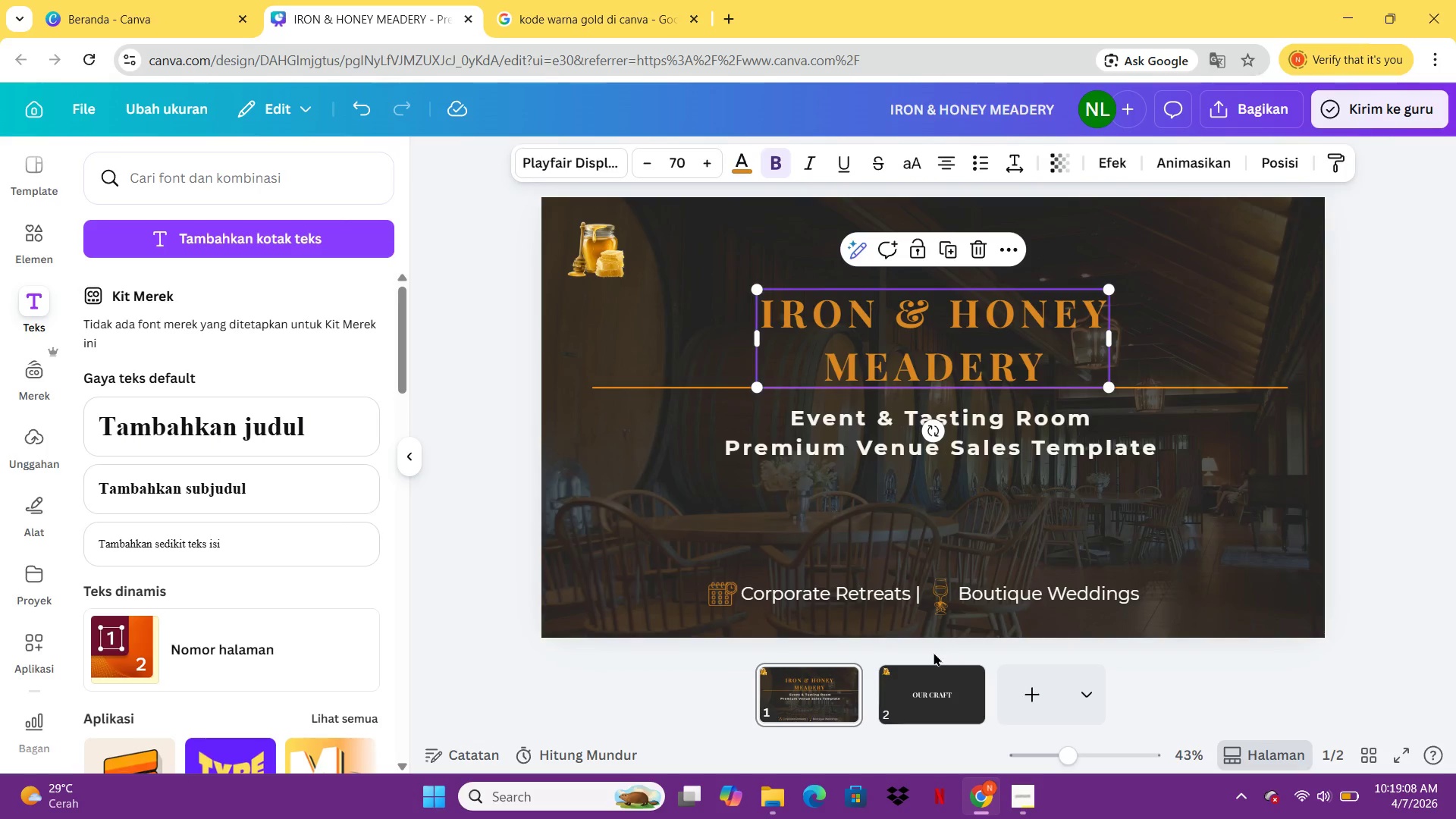 
left_click([926, 671])
 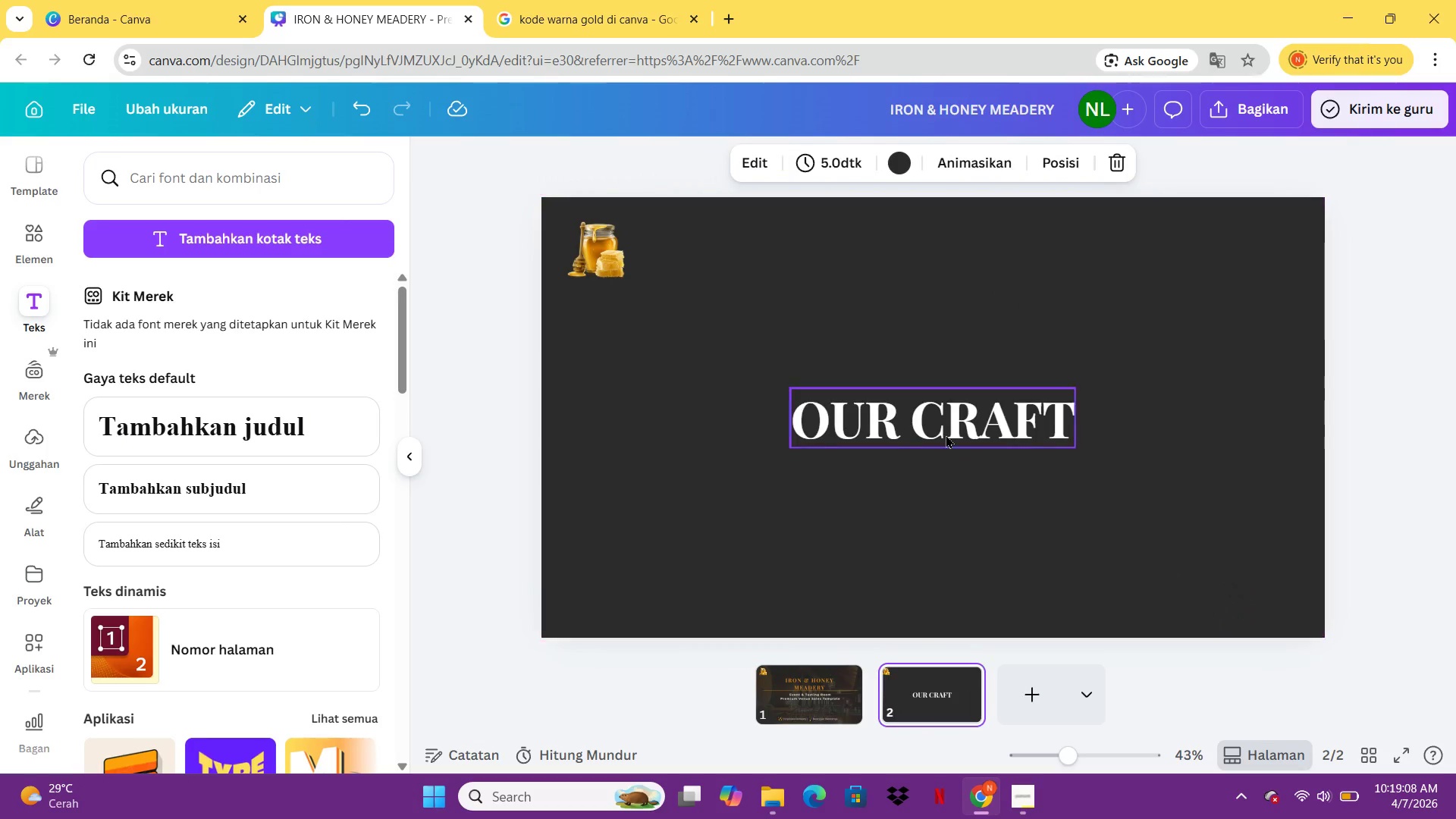 
left_click([946, 435])
 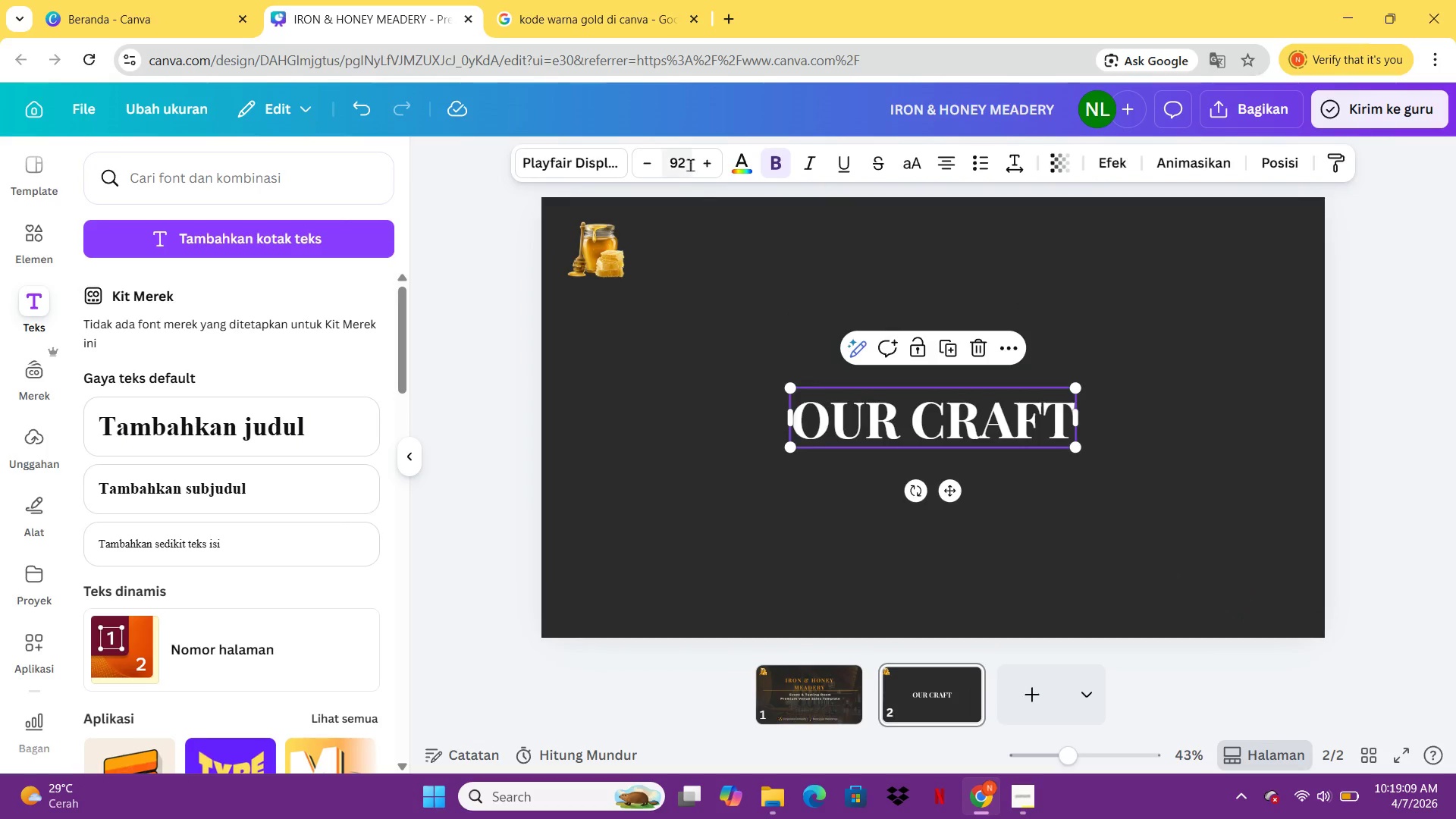 
left_click([690, 165])
 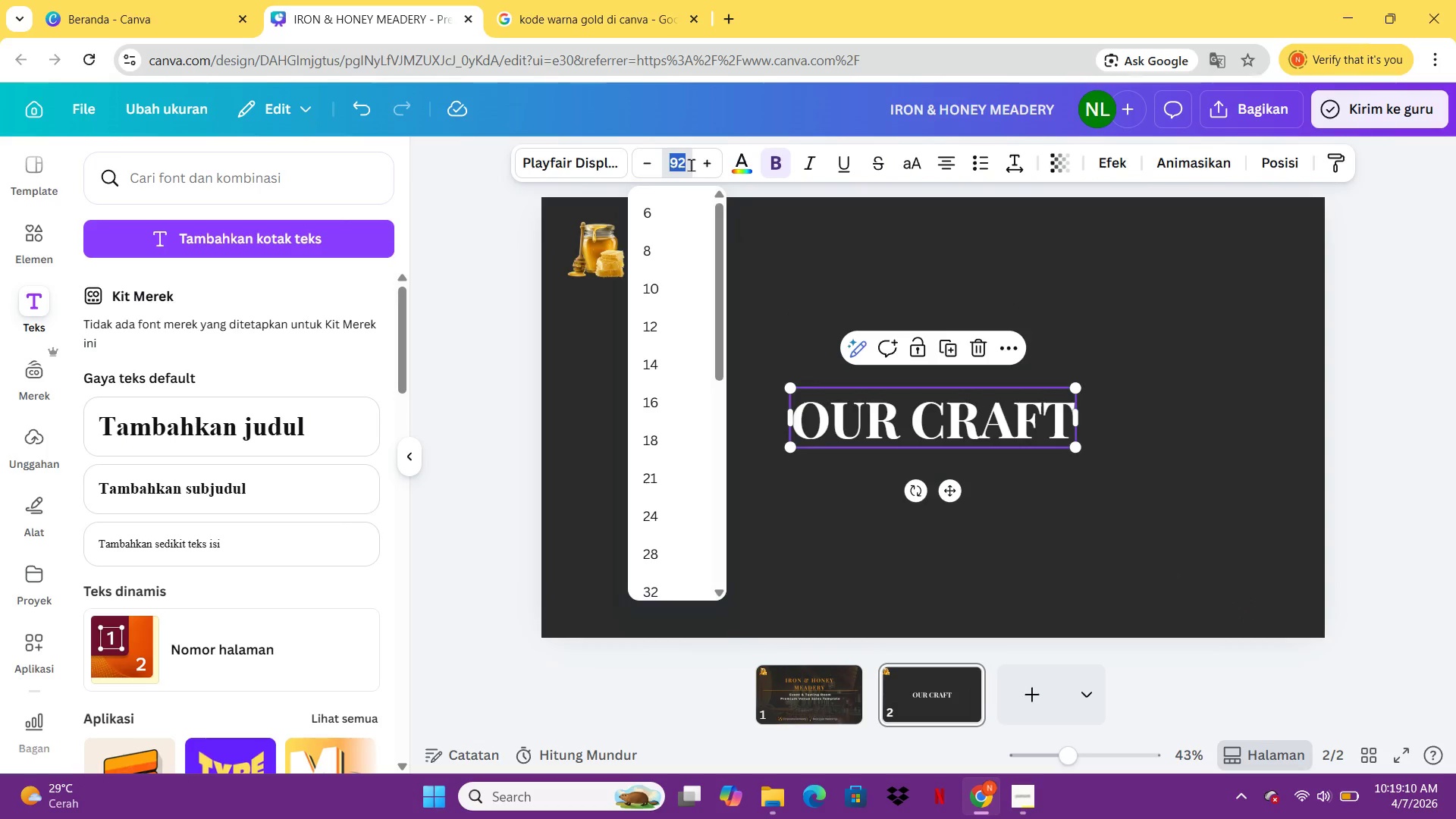 
type(70)
 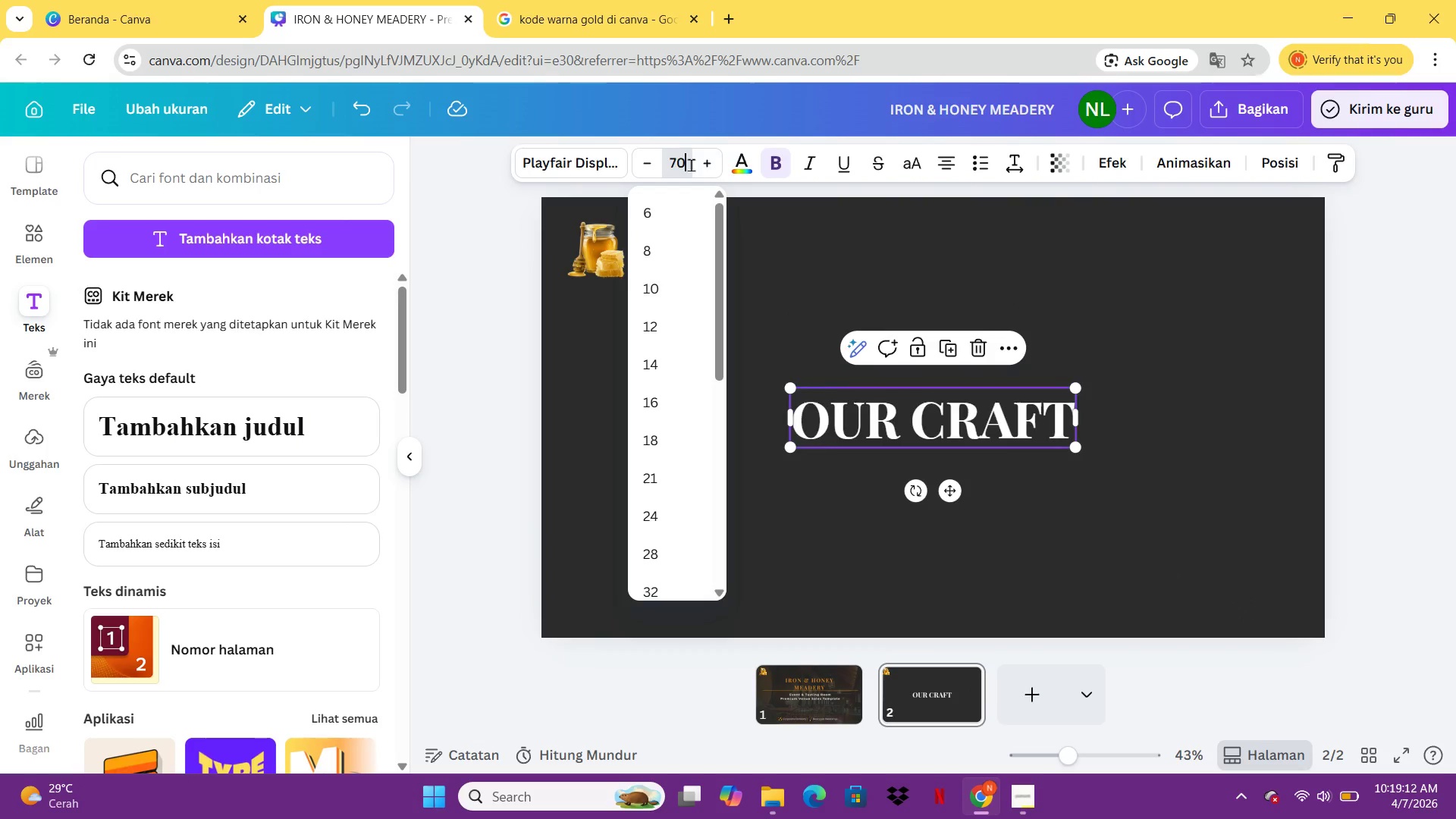 
key(Enter)
 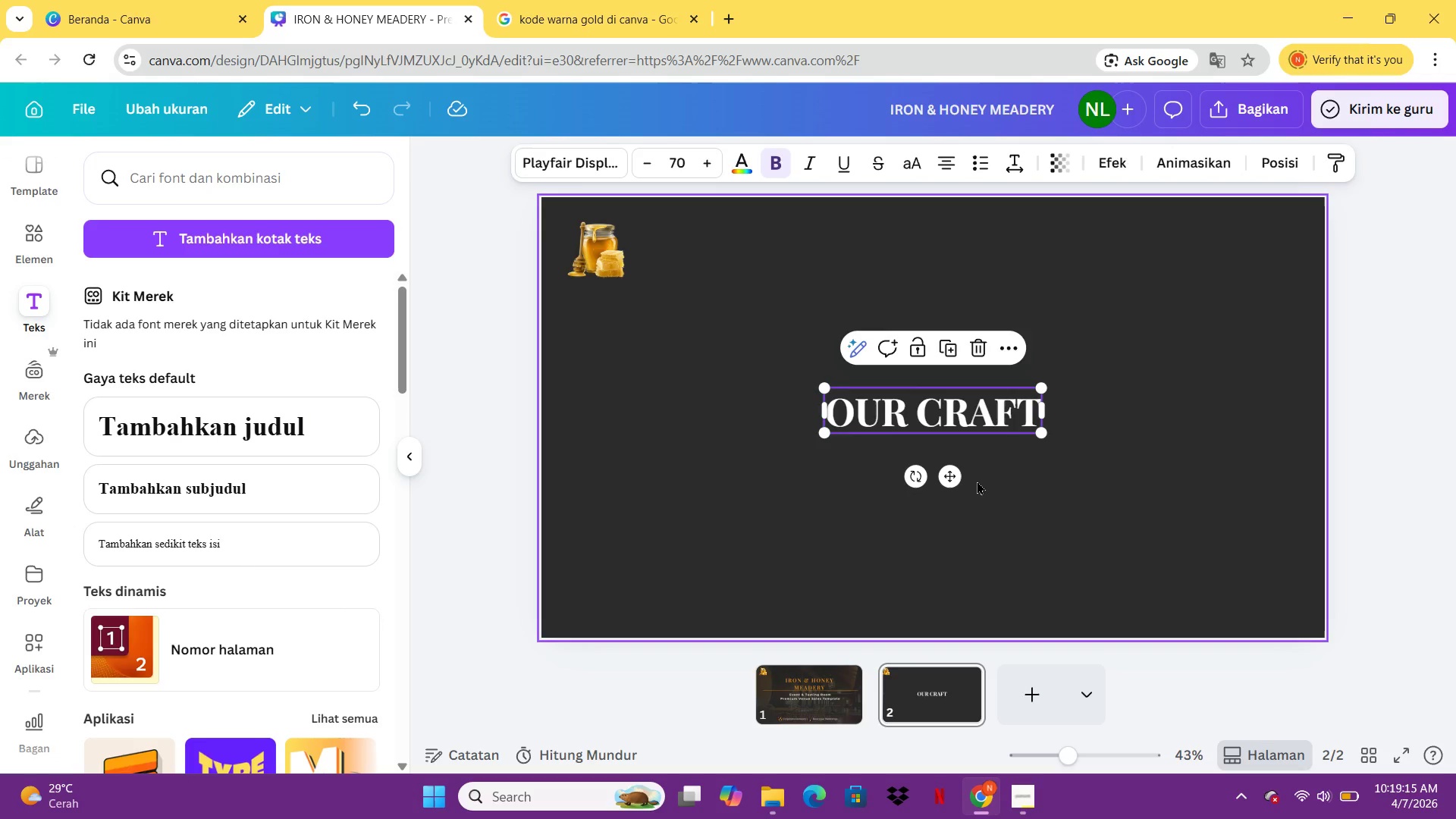 
left_click([1016, 160])
 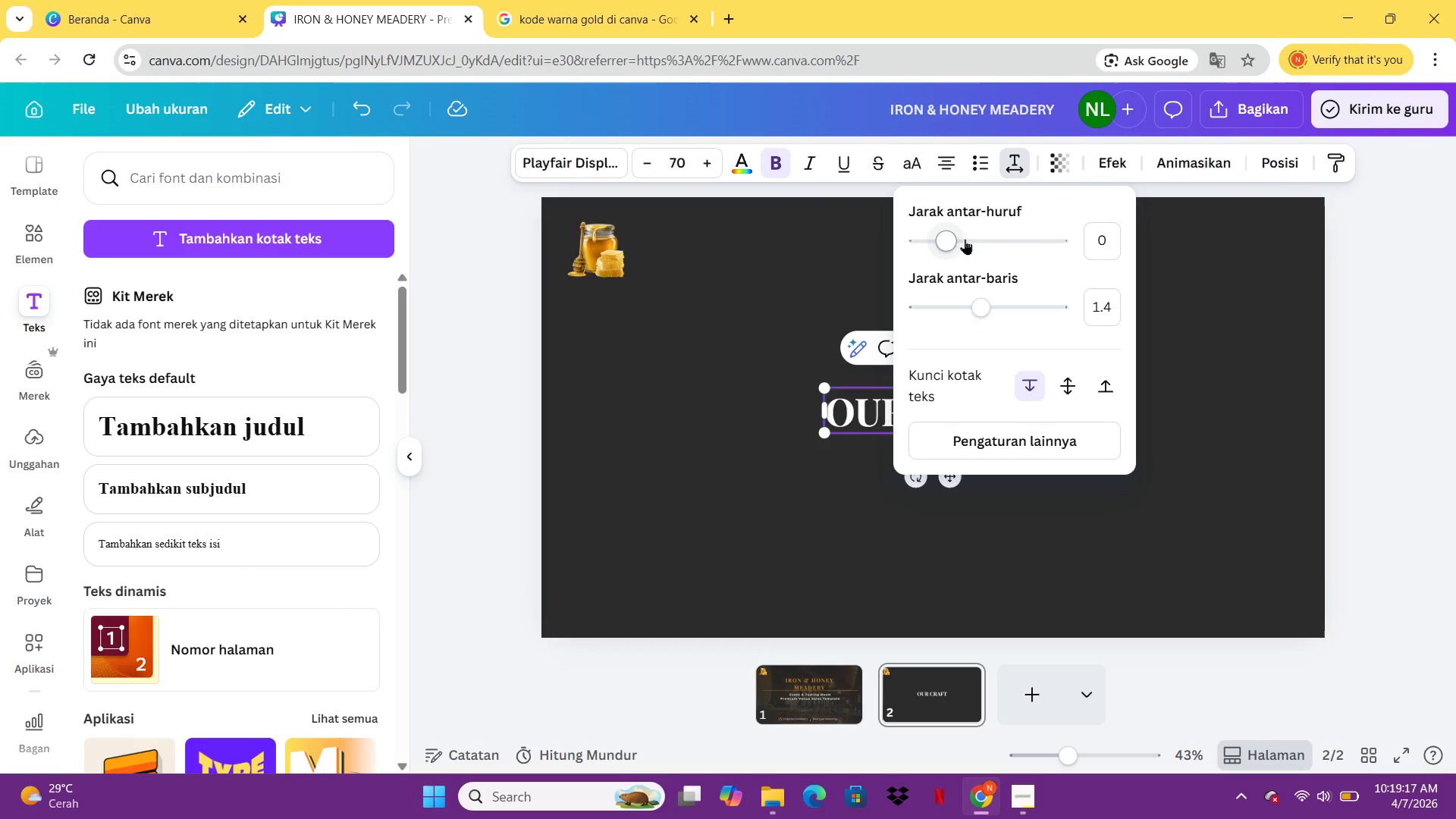 
left_click_drag(start_coordinate=[965, 239], to_coordinate=[971, 240])
 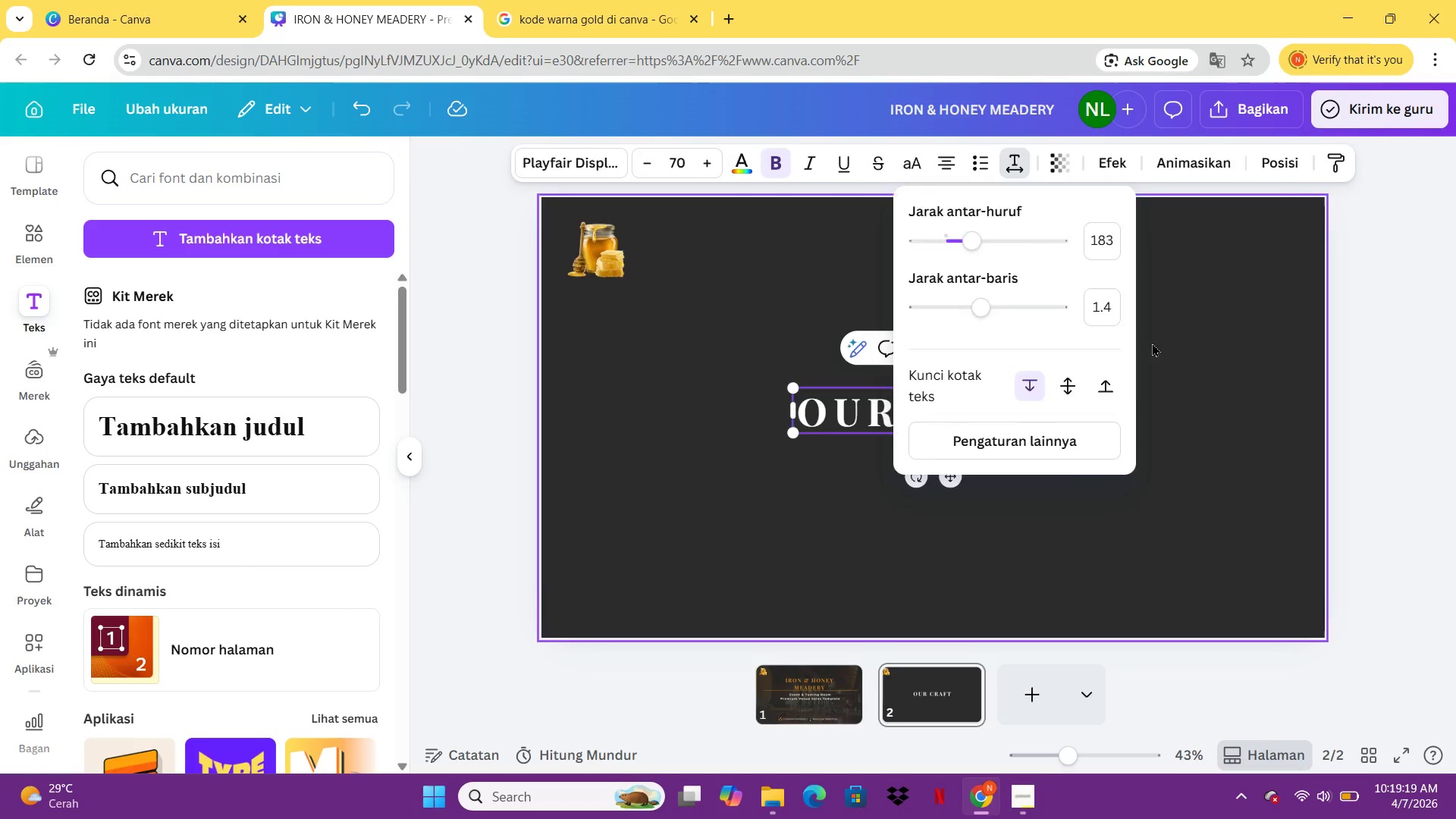 
left_click([1152, 343])
 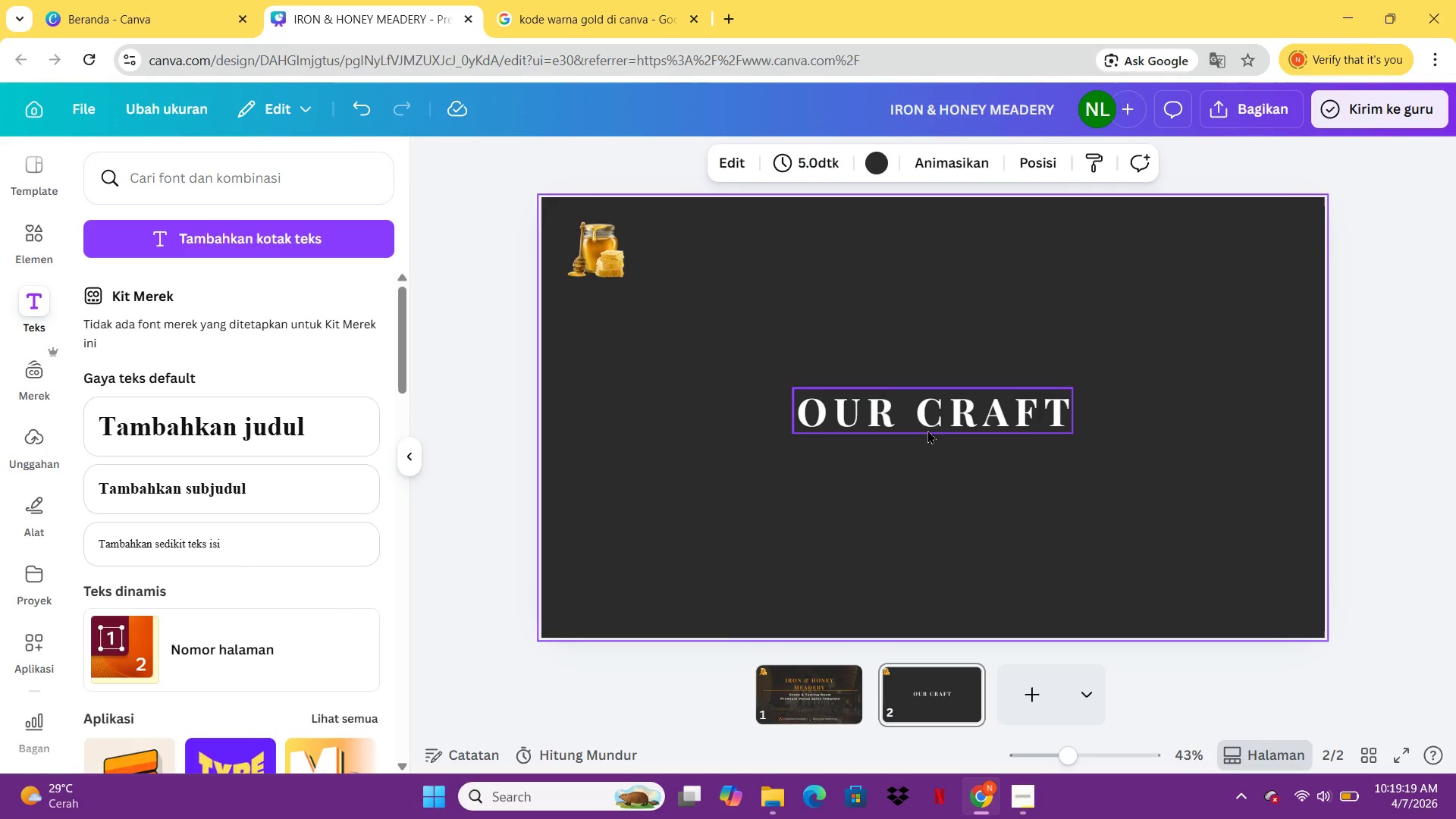 
left_click_drag(start_coordinate=[927, 430], to_coordinate=[944, 336])
 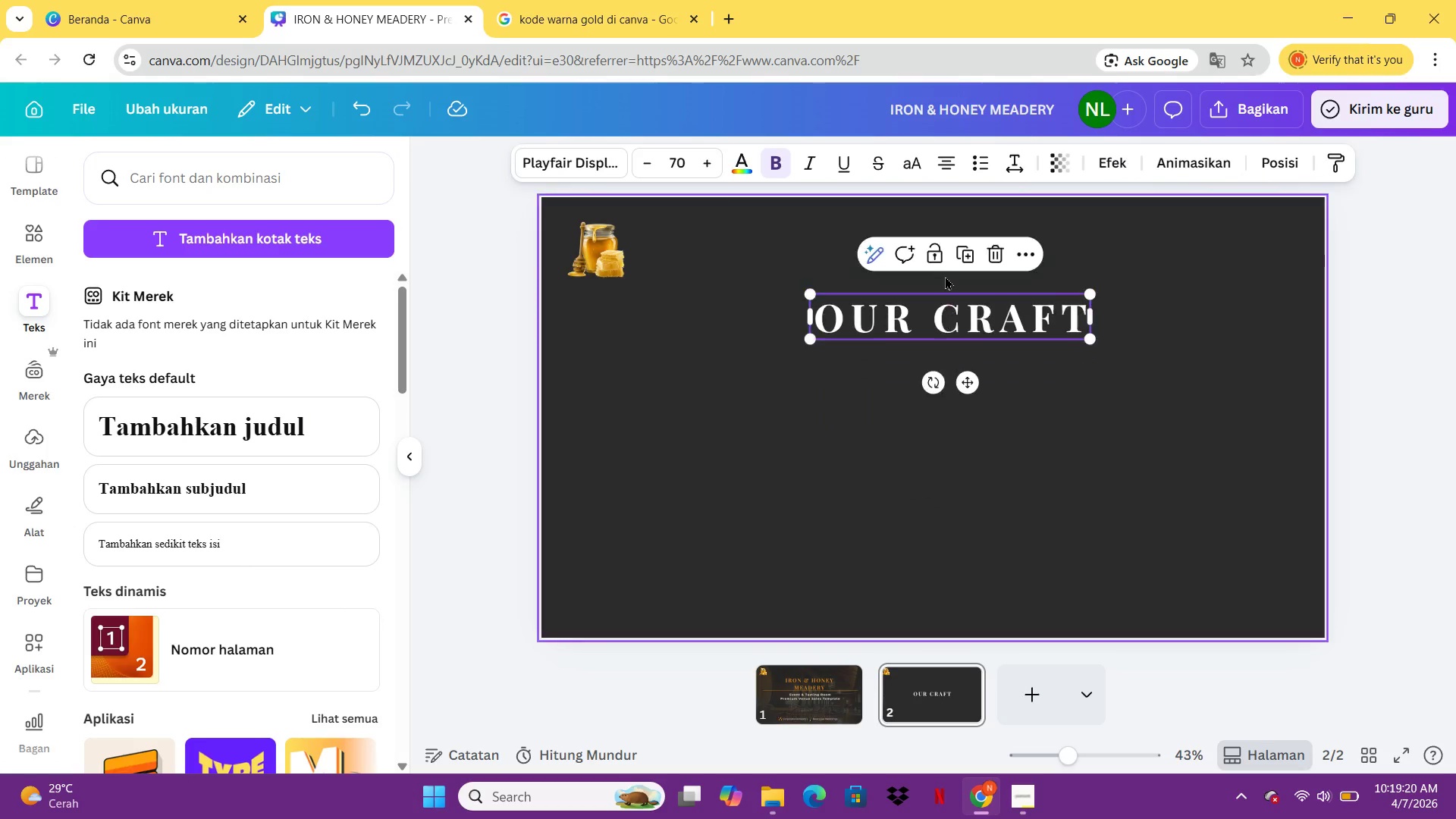 
left_click_drag(start_coordinate=[944, 334], to_coordinate=[943, 322])
 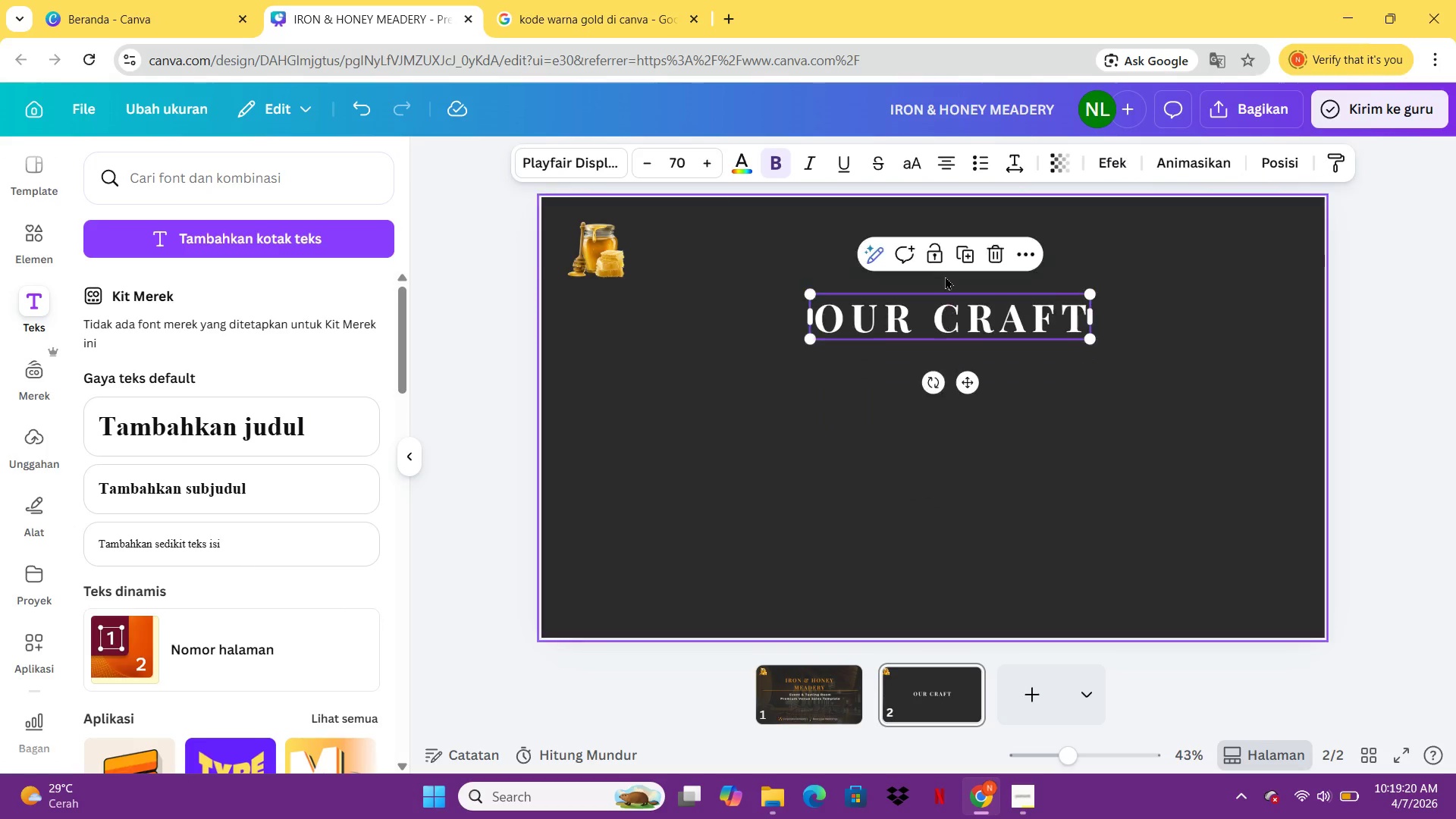 
left_click_drag(start_coordinate=[943, 319], to_coordinate=[943, 312])
 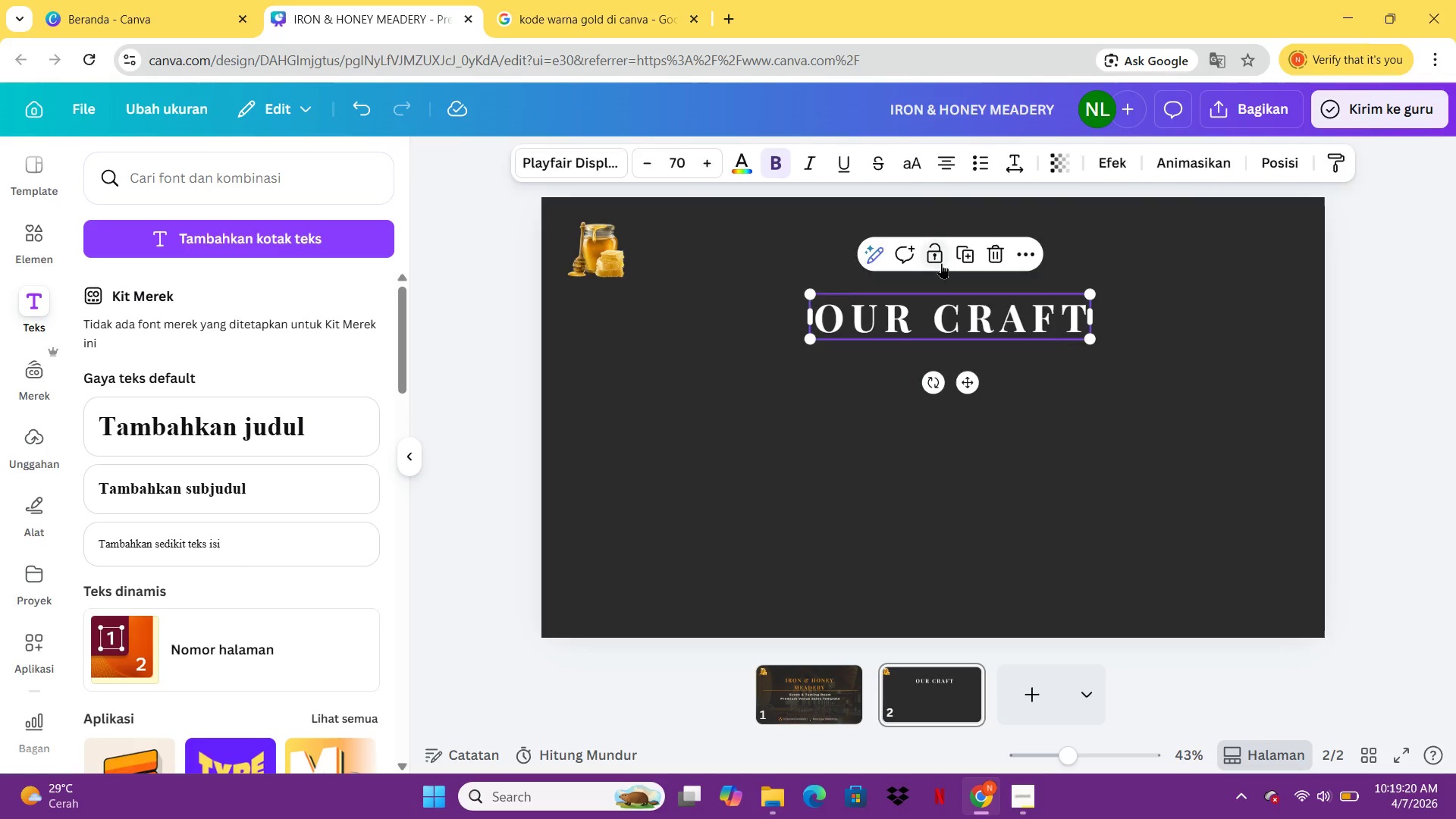 
triple_click([941, 263])
 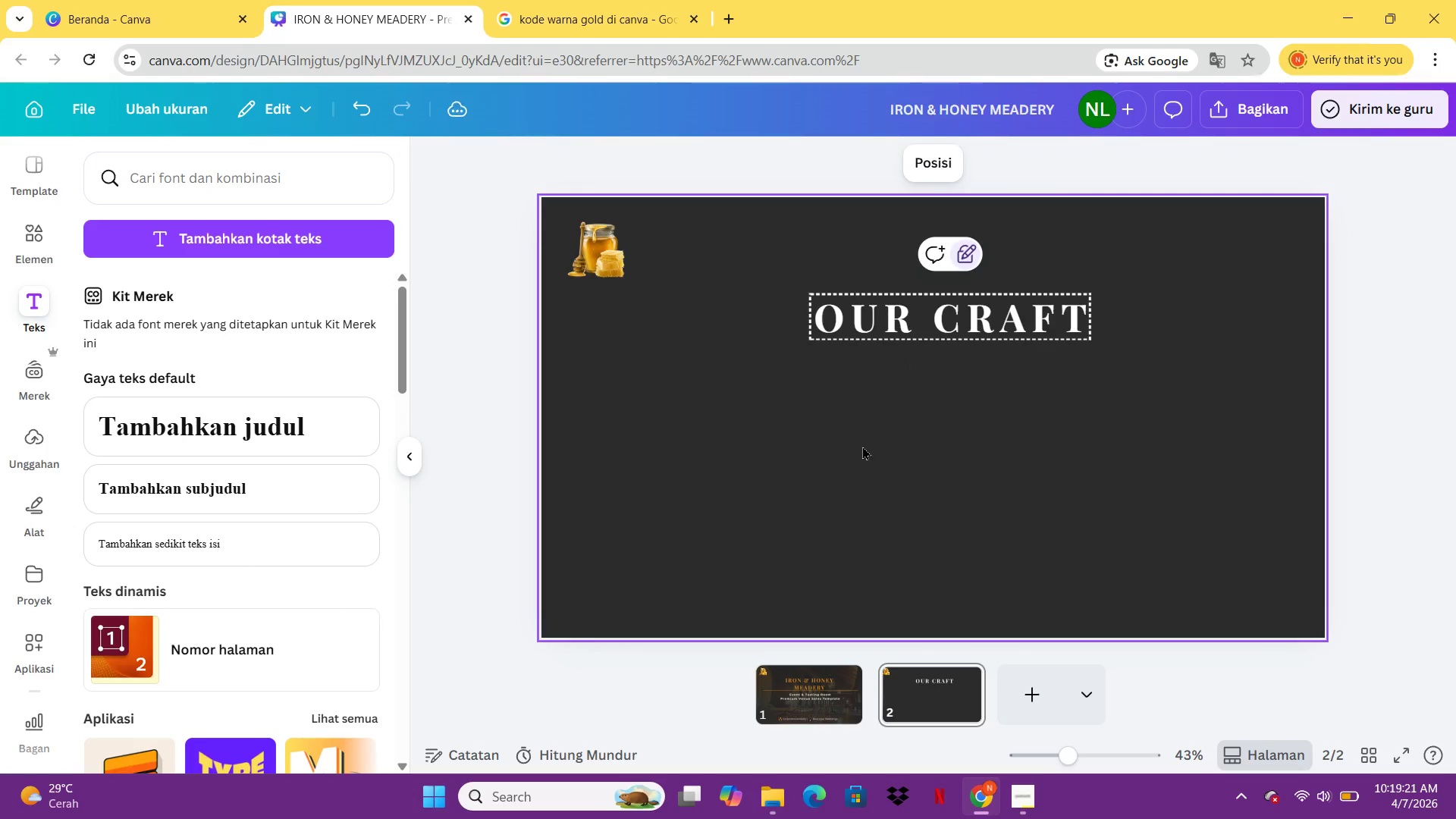 
left_click([862, 446])
 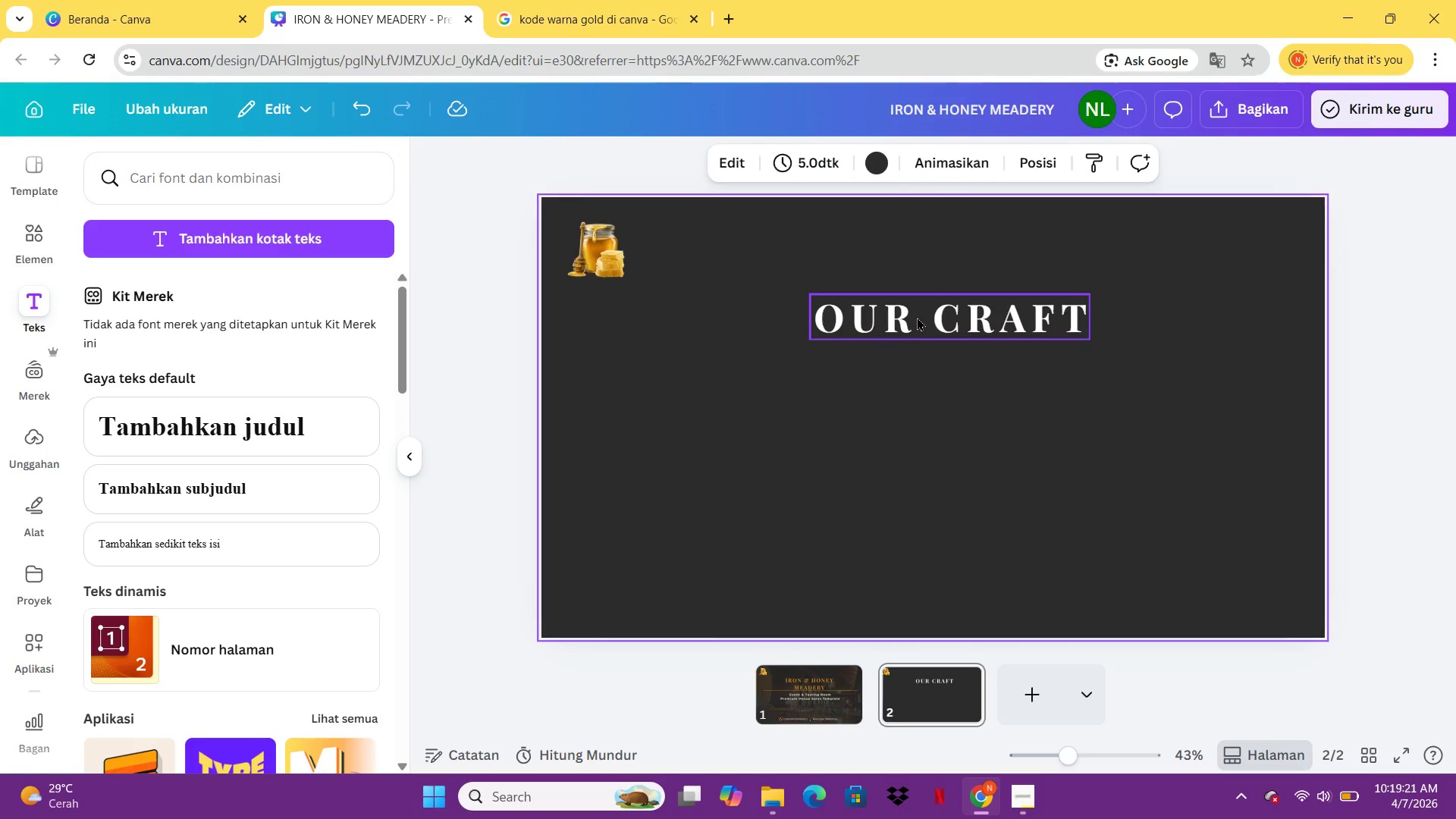 
left_click_drag(start_coordinate=[917, 317], to_coordinate=[899, 260])
 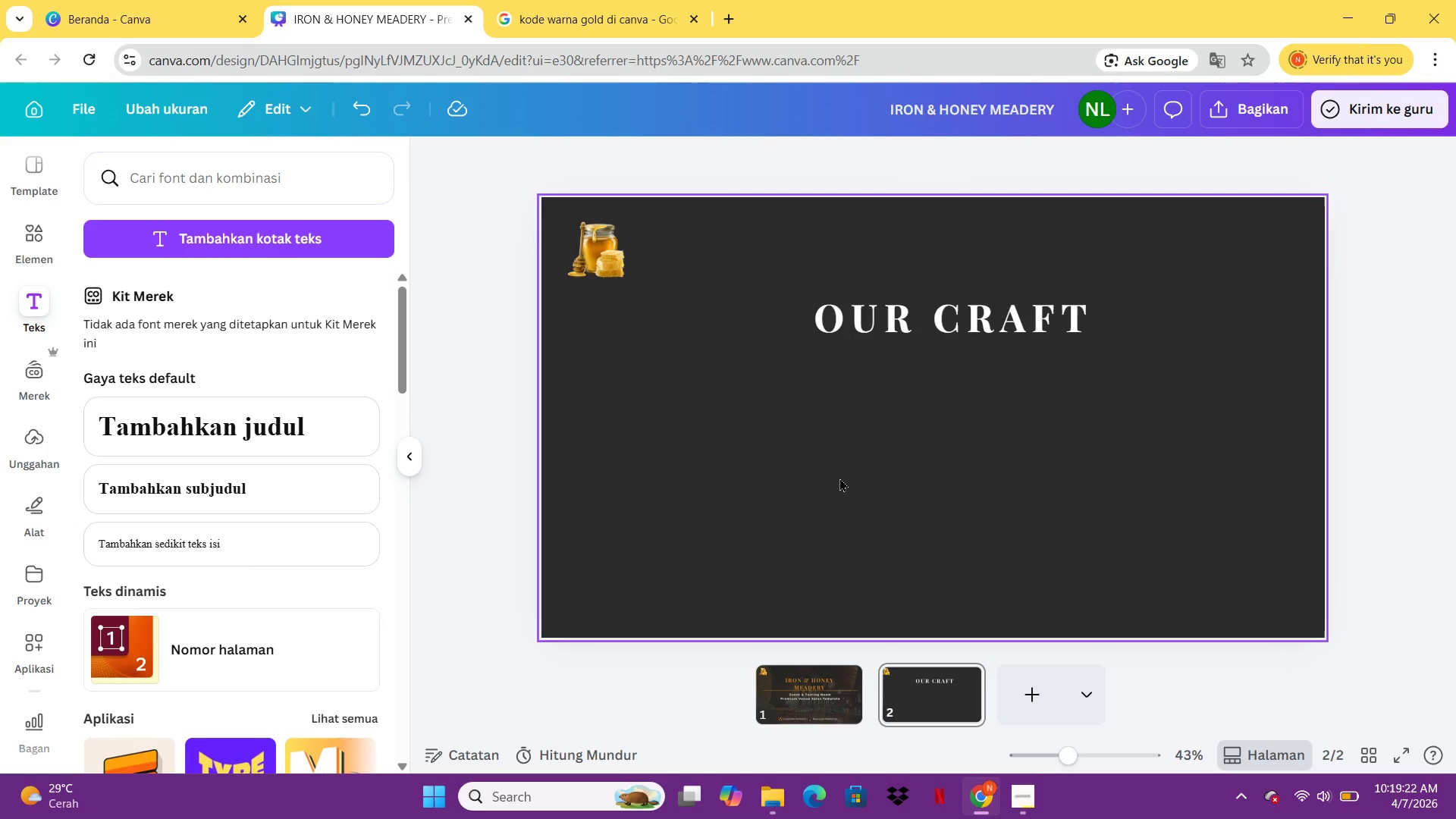 
double_click([841, 478])
 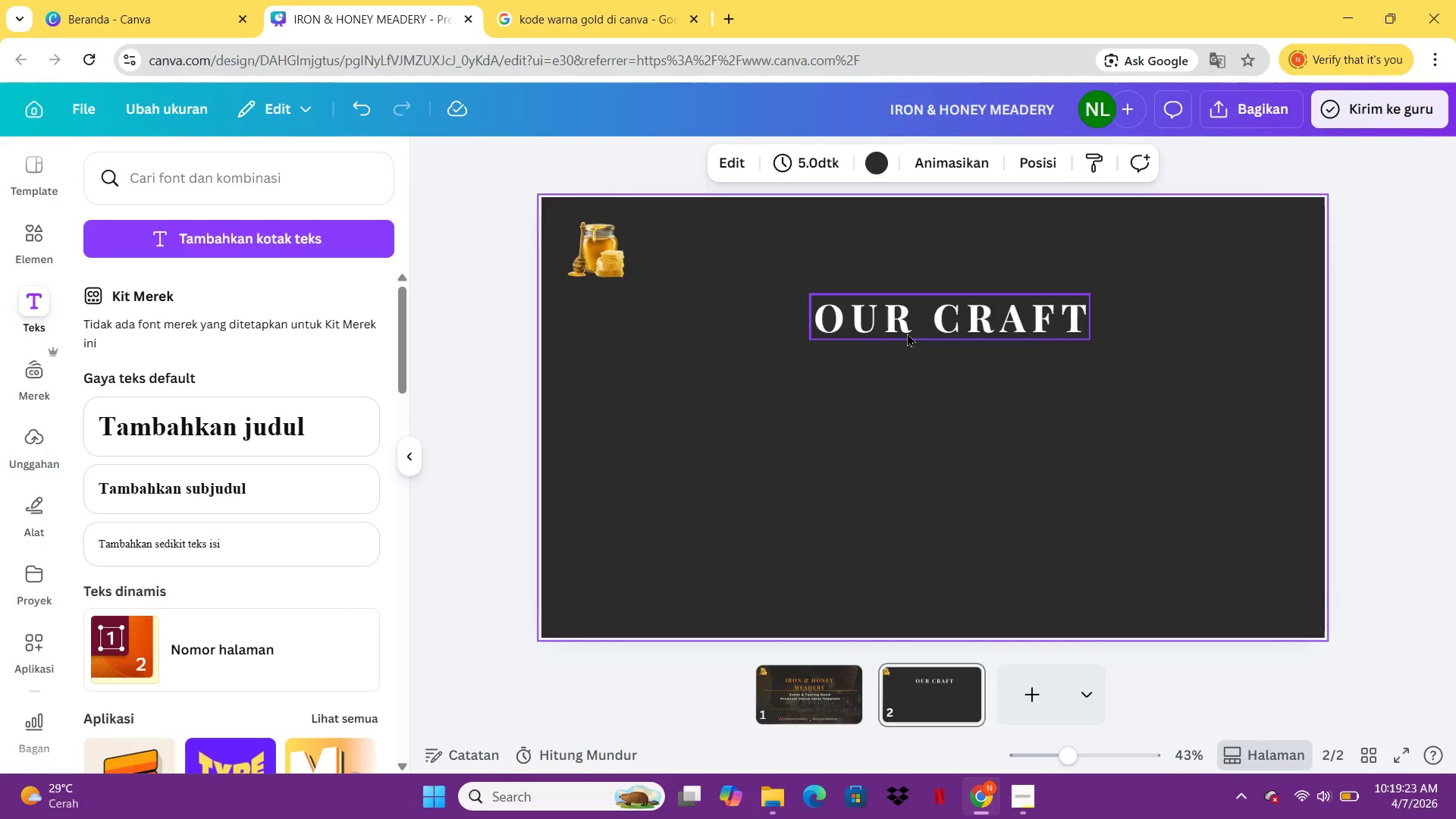 
left_click_drag(start_coordinate=[903, 331], to_coordinate=[877, 252])
 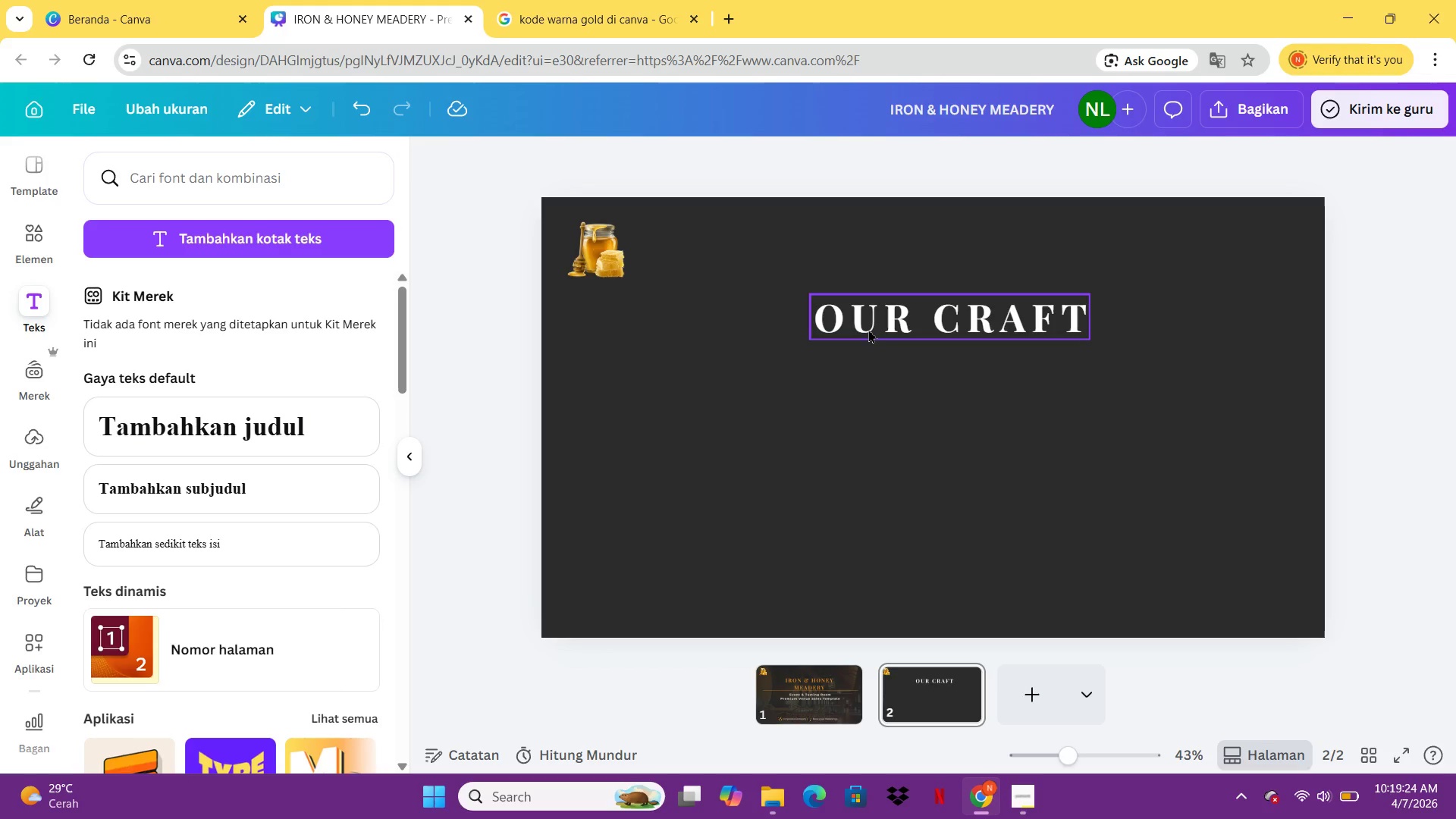 
left_click([868, 329])
 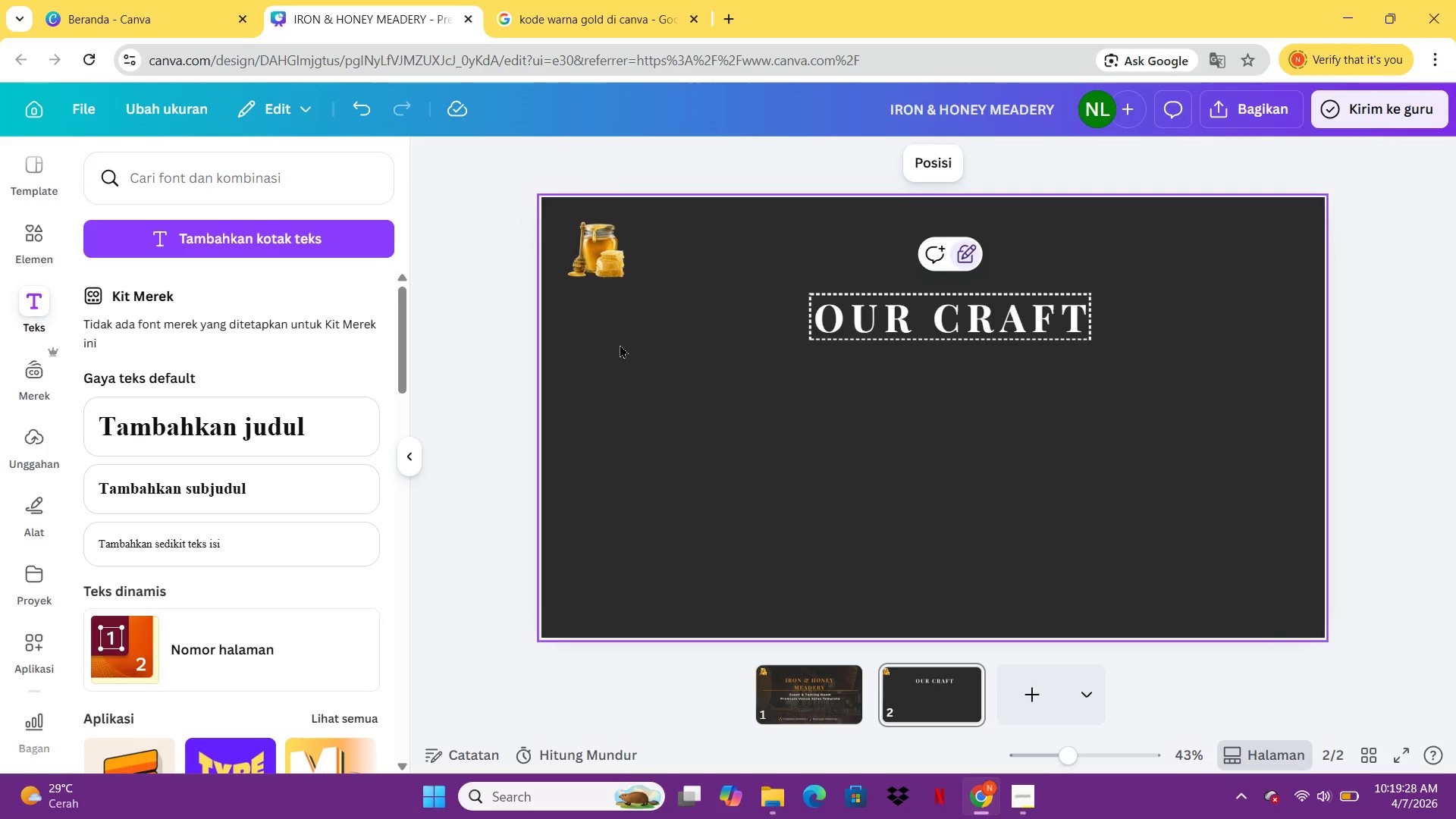 
left_click([573, 261])
 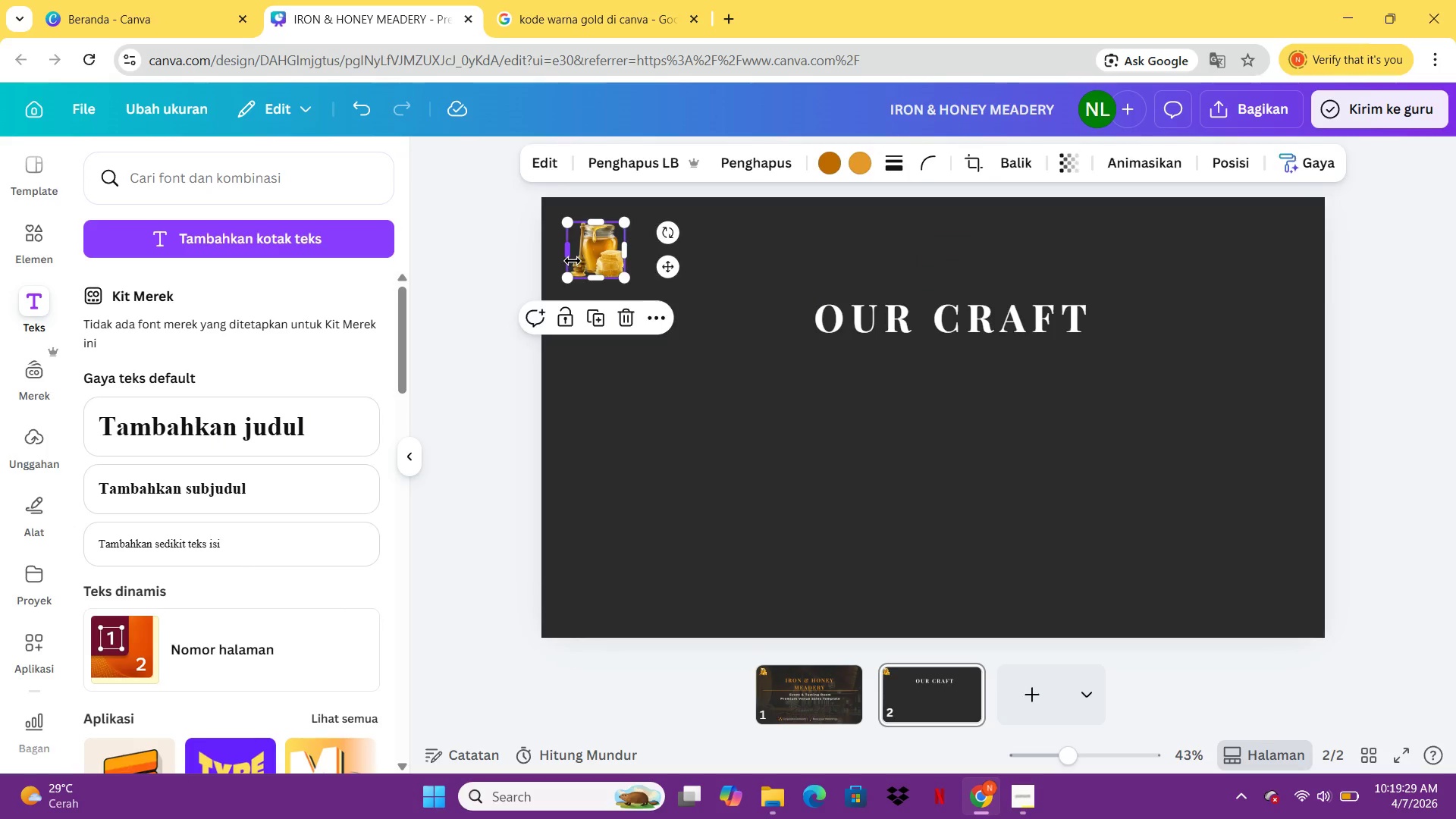 
key(Delete)
 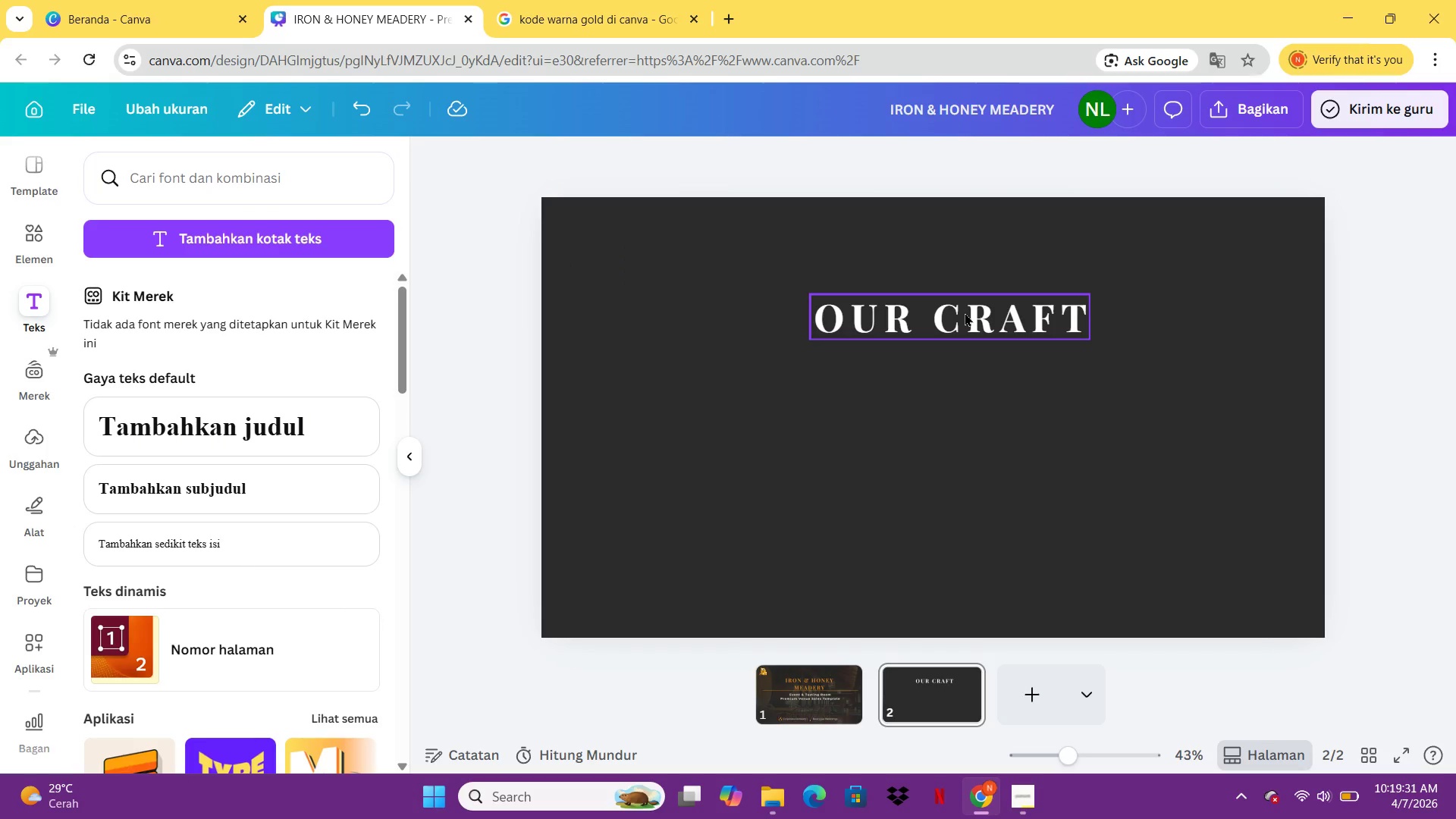 
left_click_drag(start_coordinate=[965, 312], to_coordinate=[934, 255])
 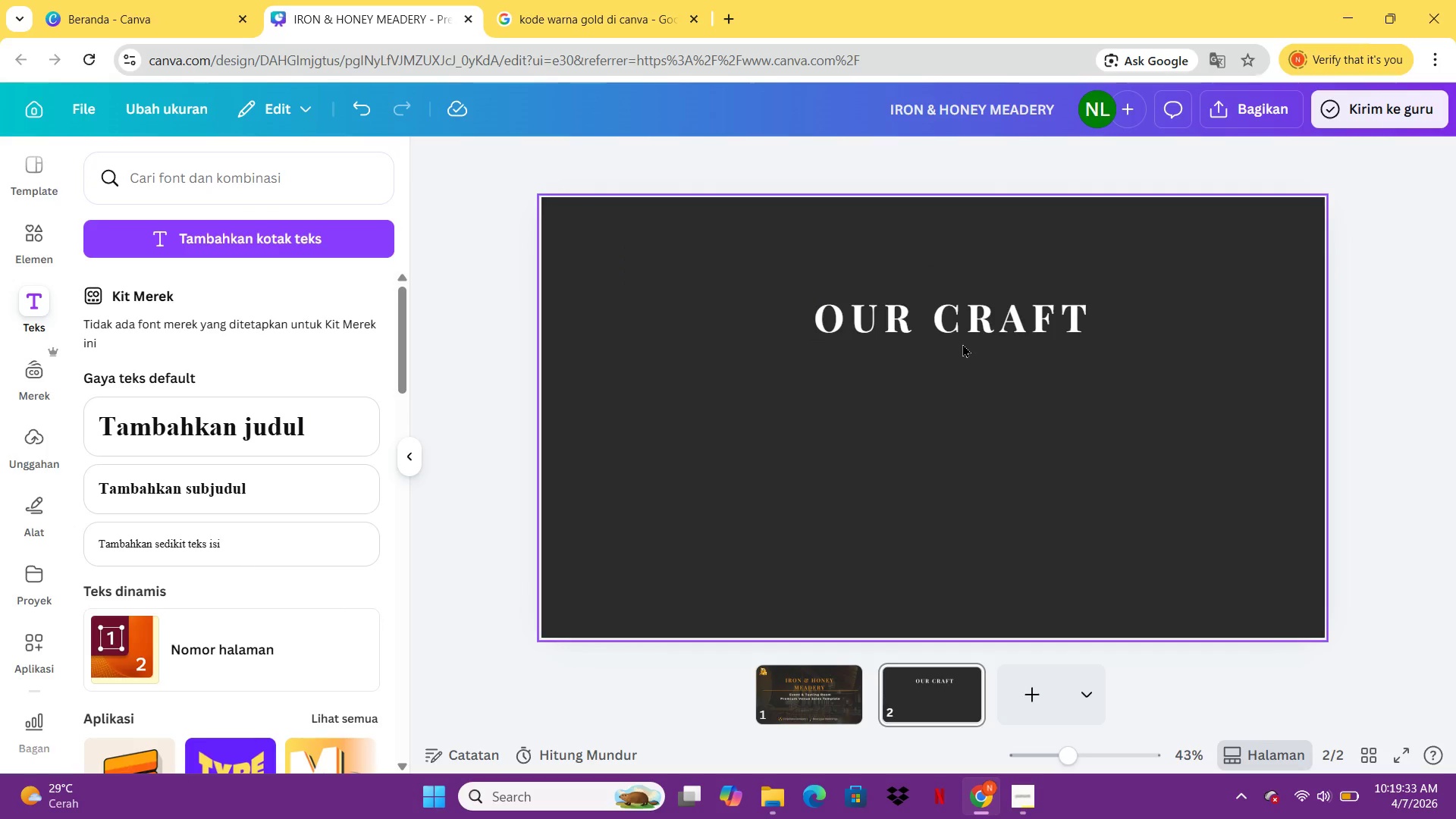 
left_click([962, 344])
 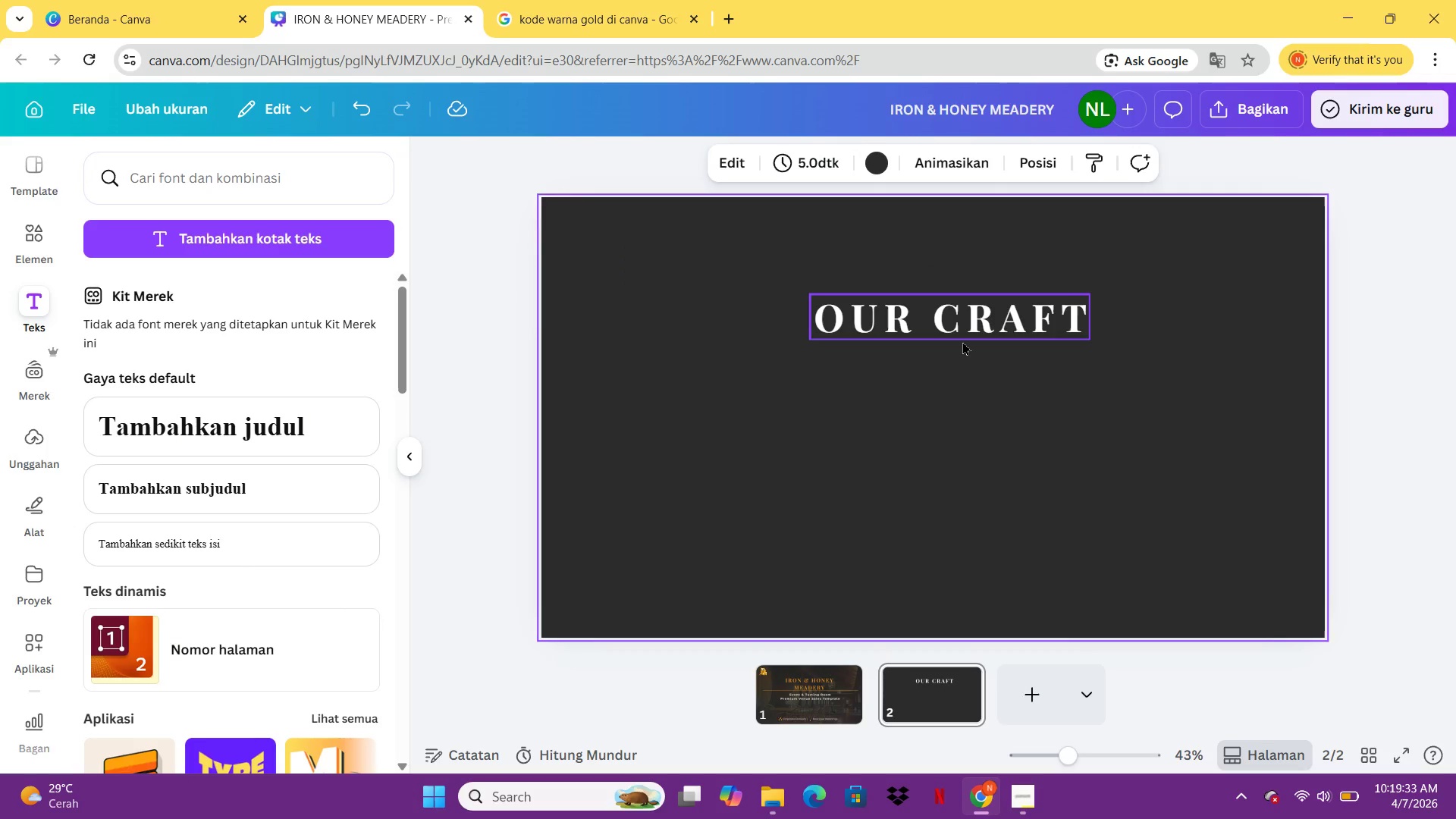 
left_click([962, 341])
 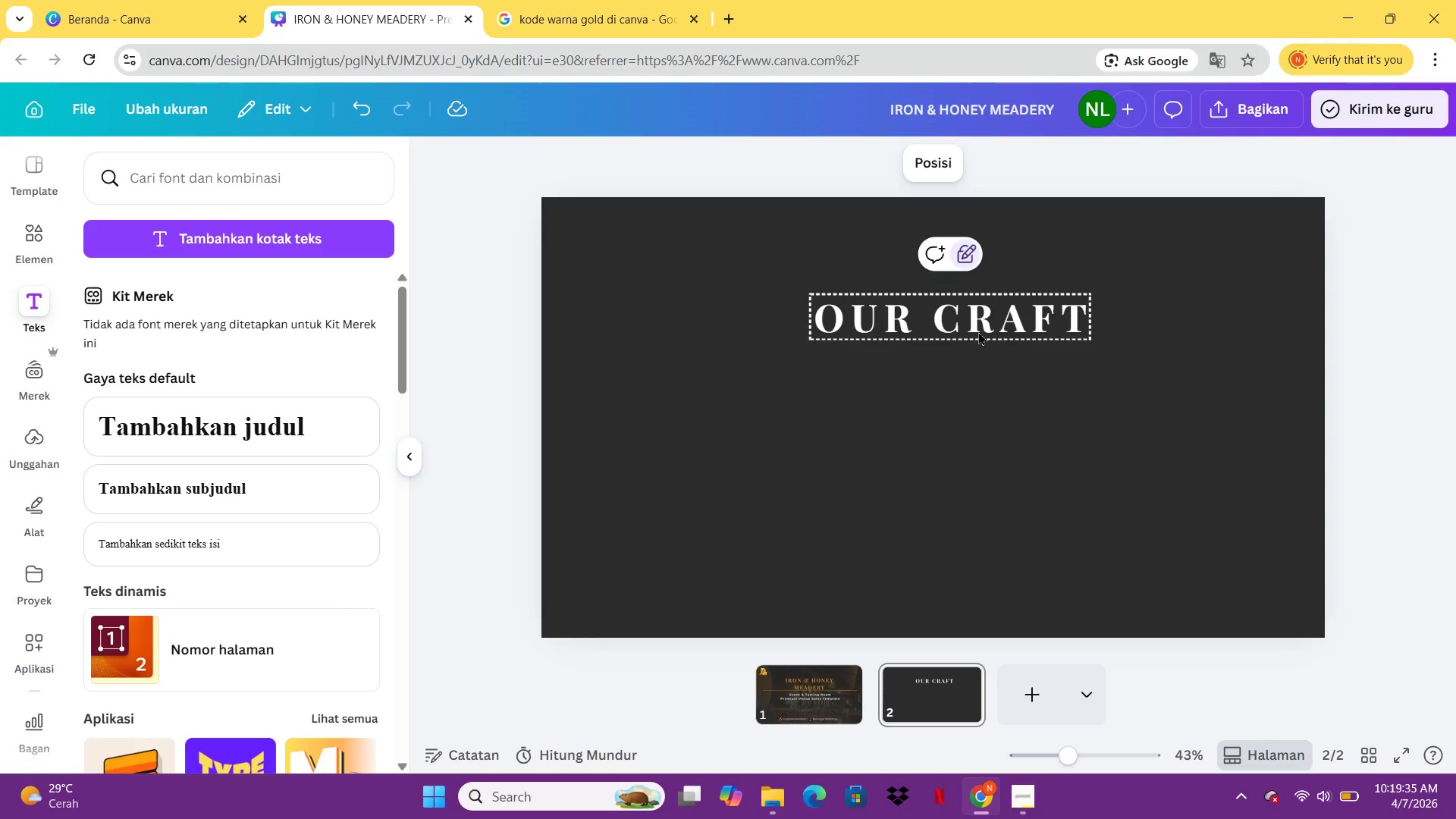 
left_click([999, 322])
 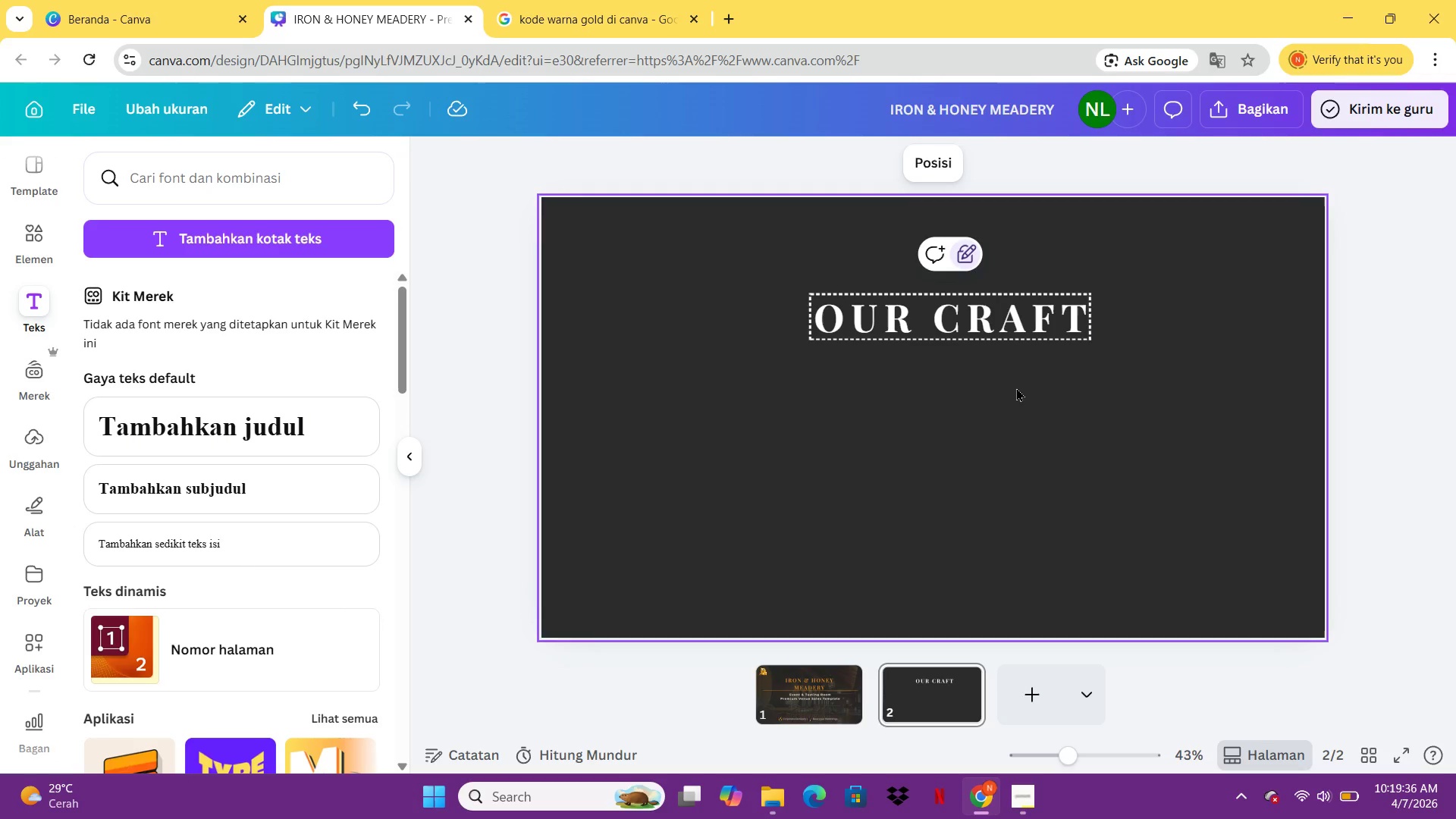 
left_click([1016, 388])
 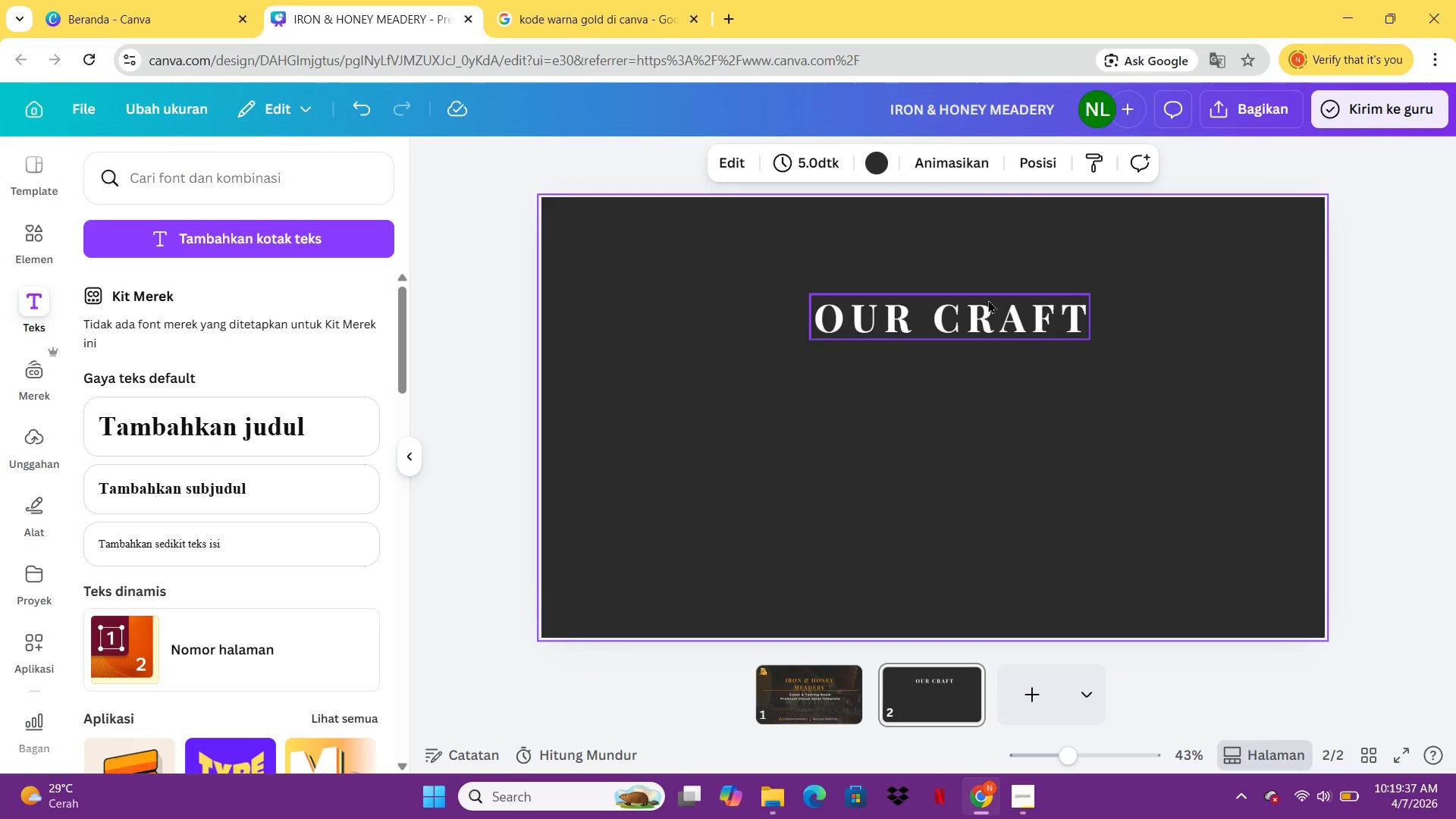 
left_click_drag(start_coordinate=[988, 300], to_coordinate=[977, 249])
 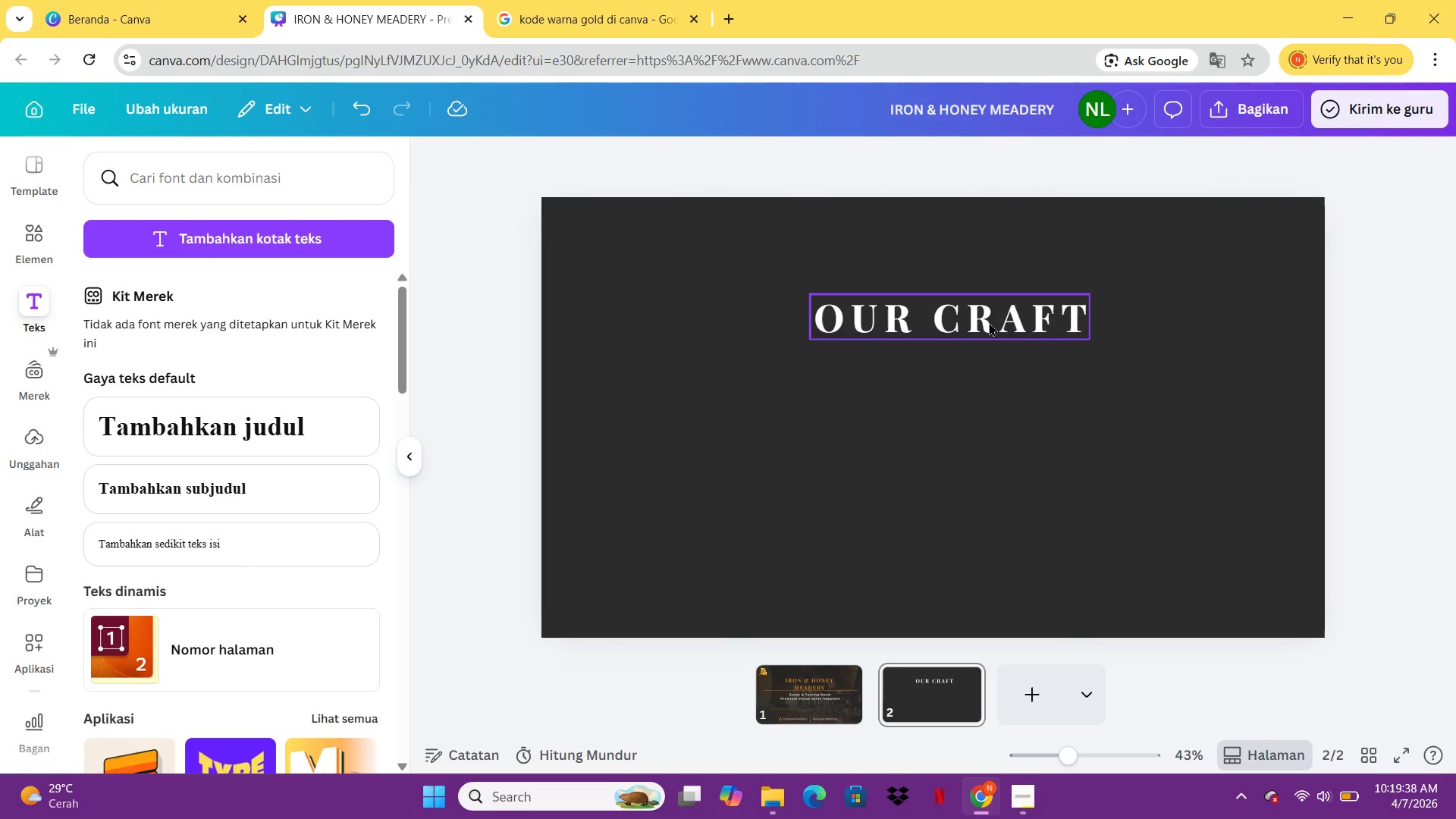 
left_click([989, 321])
 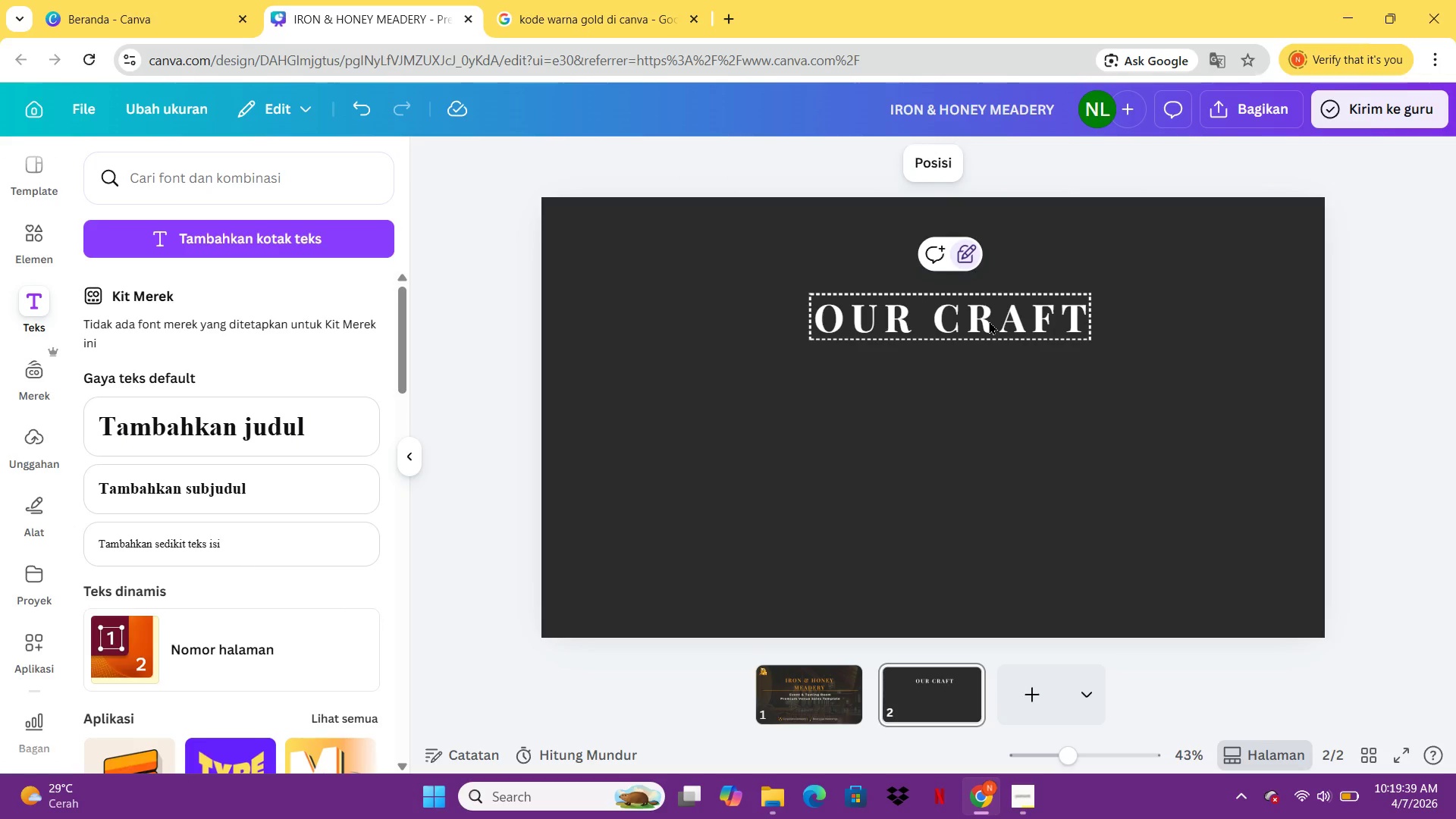 
left_click_drag(start_coordinate=[989, 321], to_coordinate=[956, 275])
 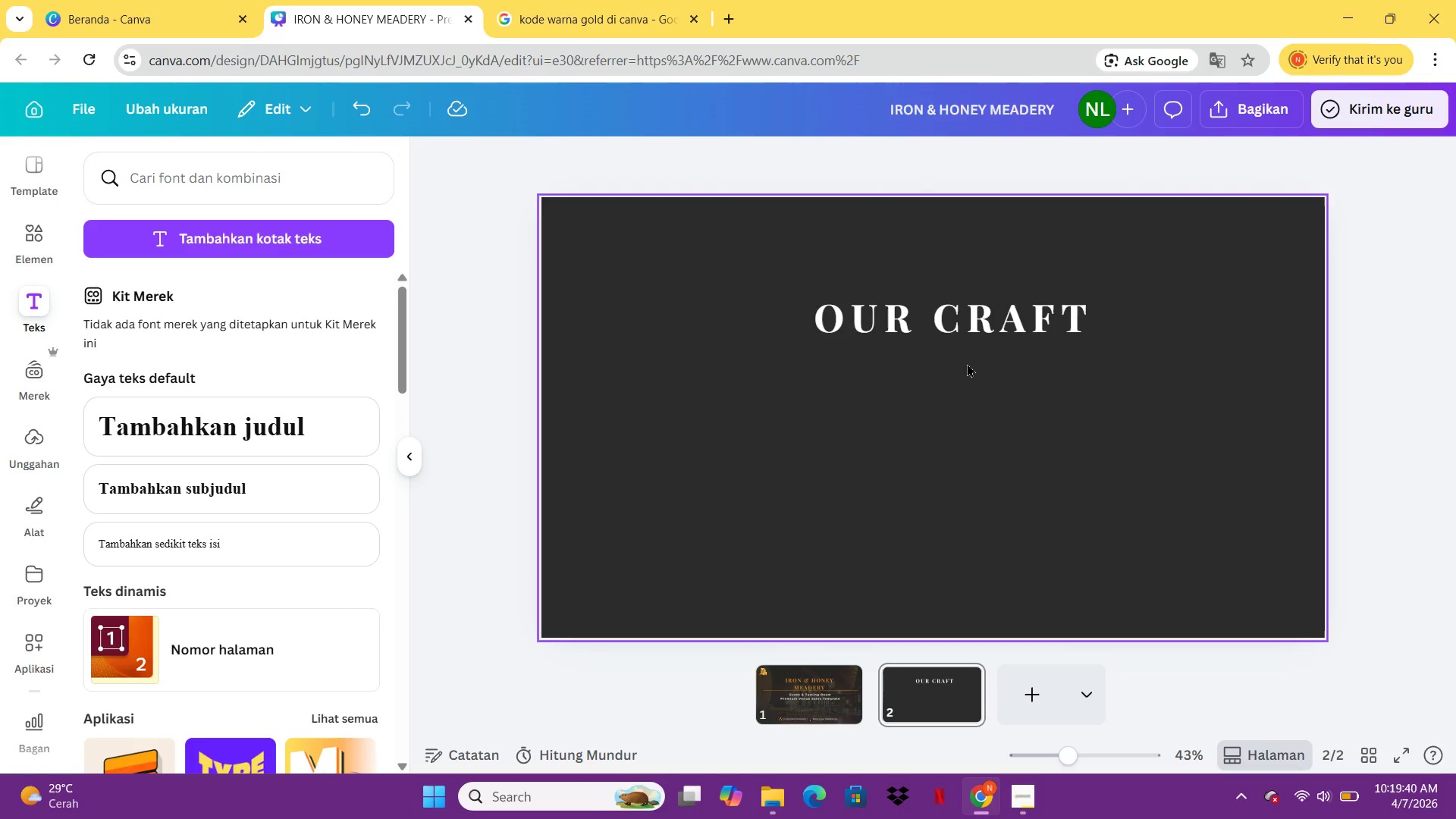 
left_click([967, 363])
 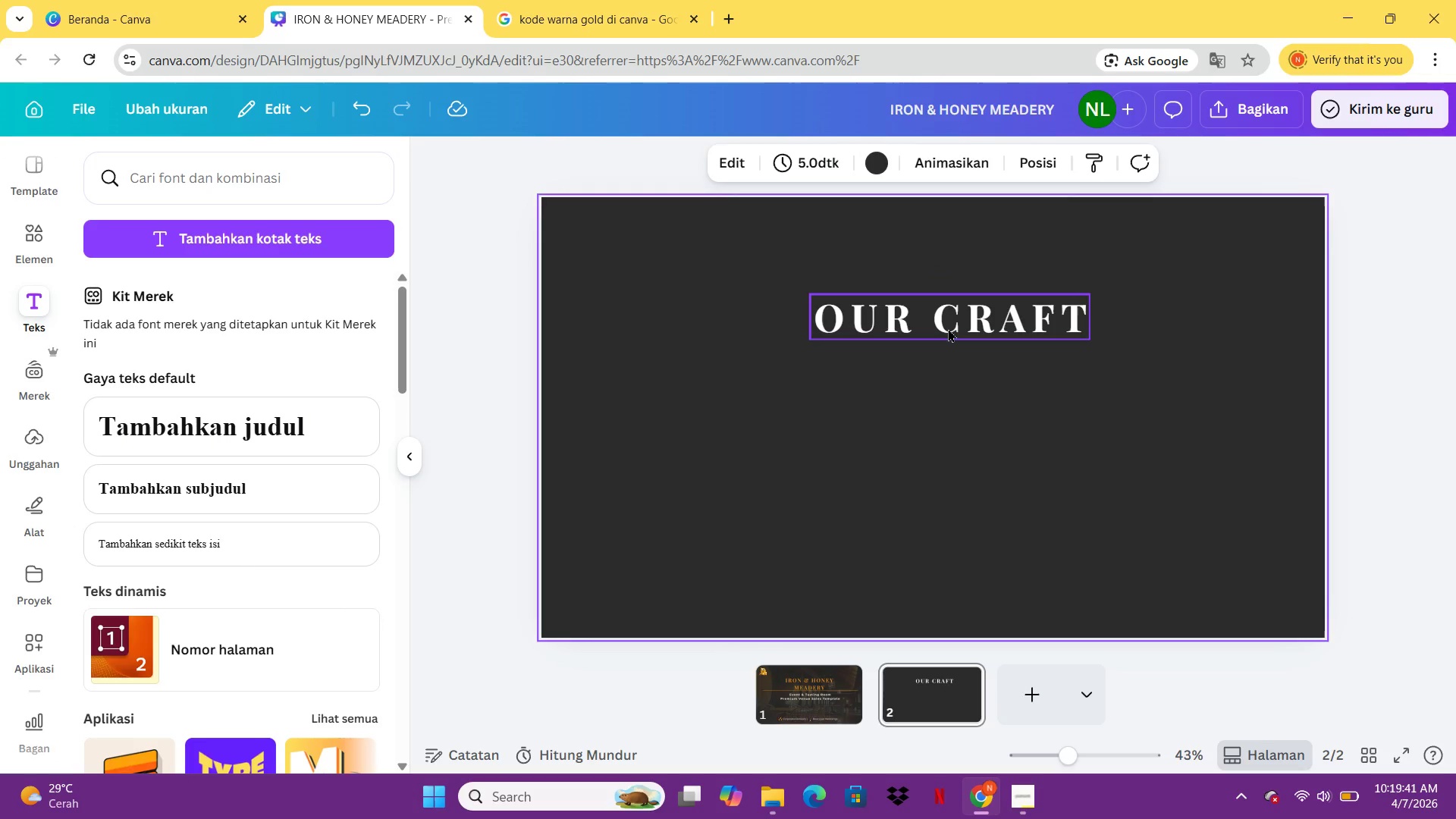 
left_click_drag(start_coordinate=[948, 328], to_coordinate=[921, 278])
 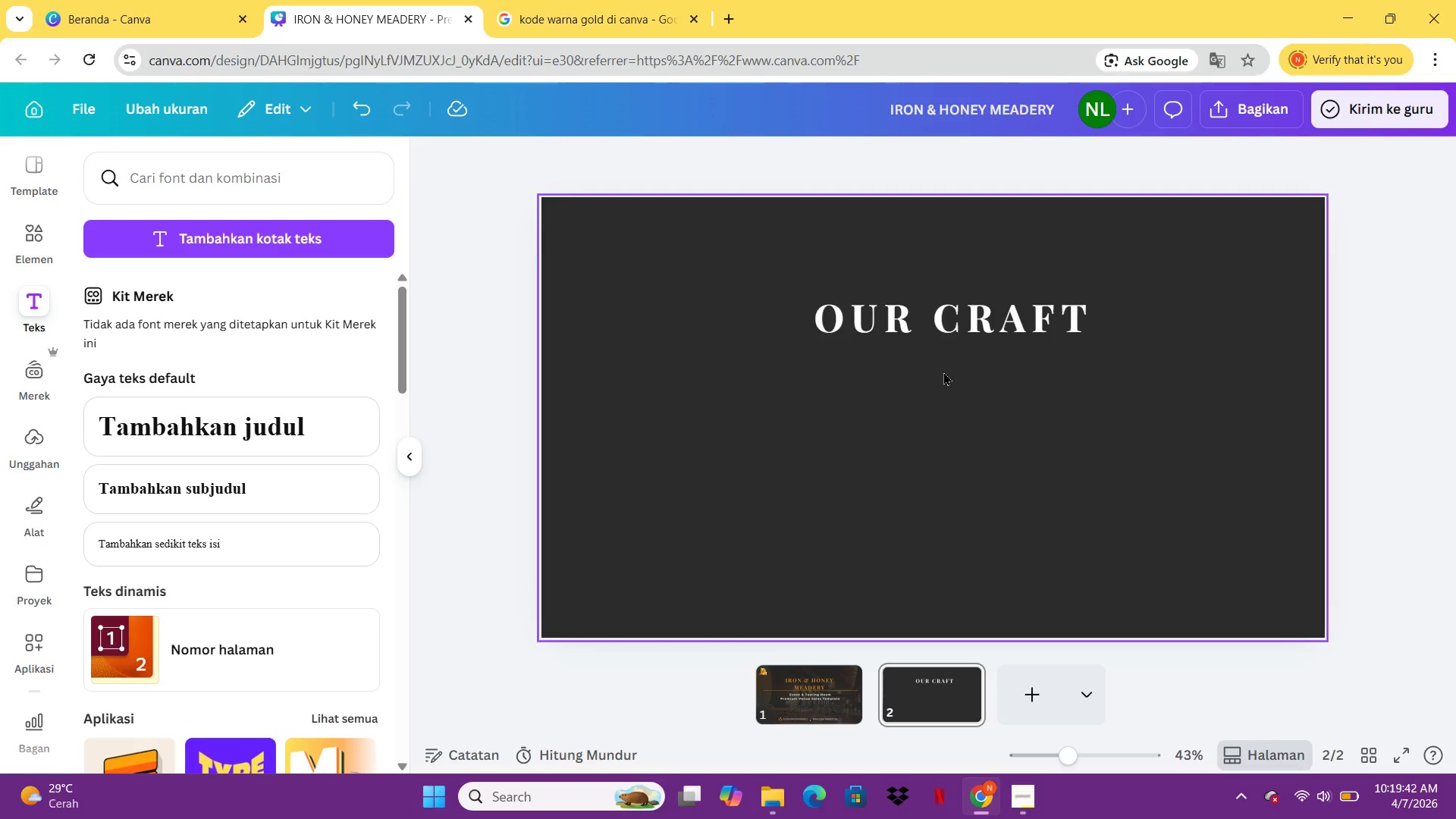 
left_click([943, 372])
 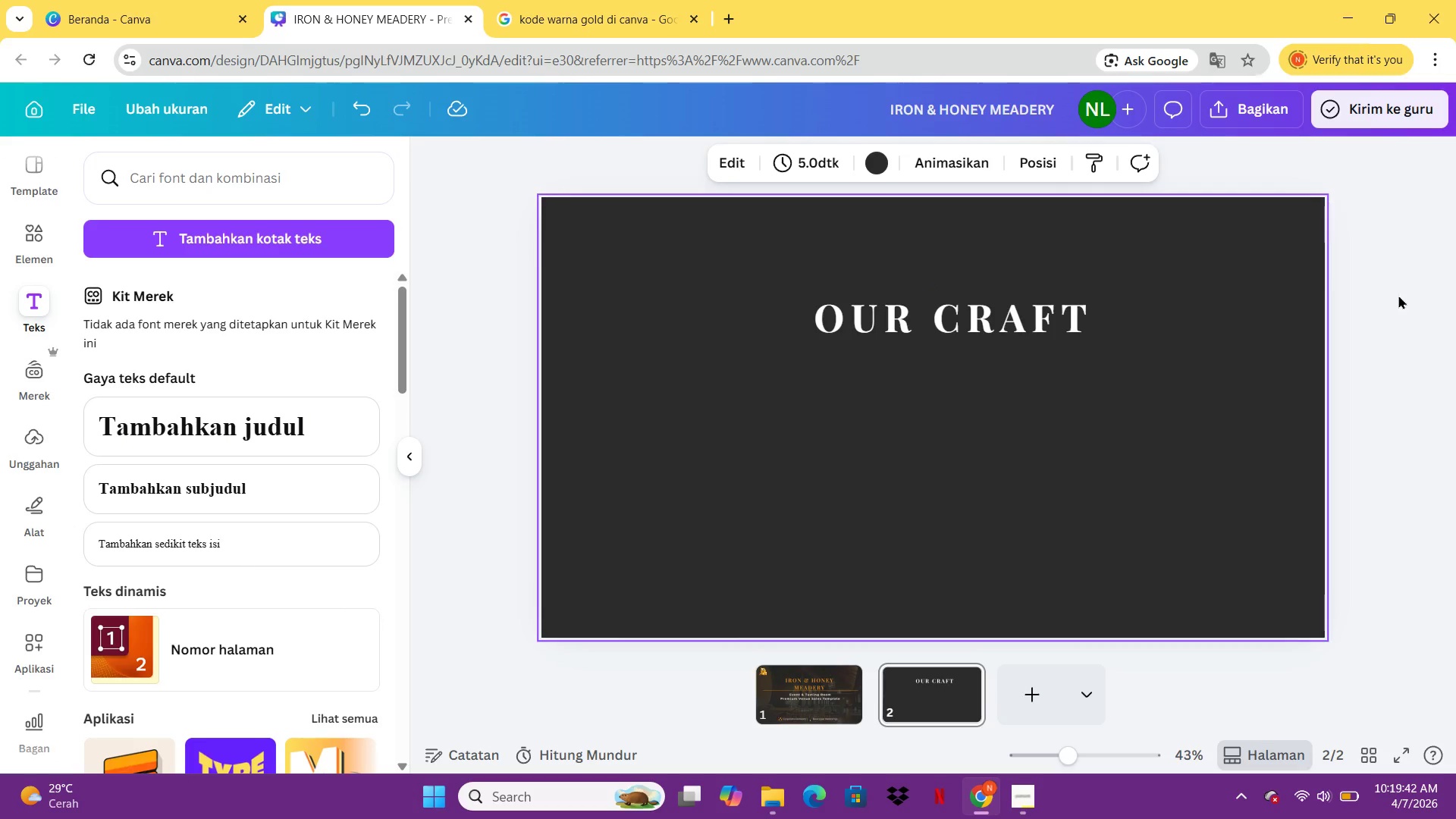 
left_click([1436, 322])
 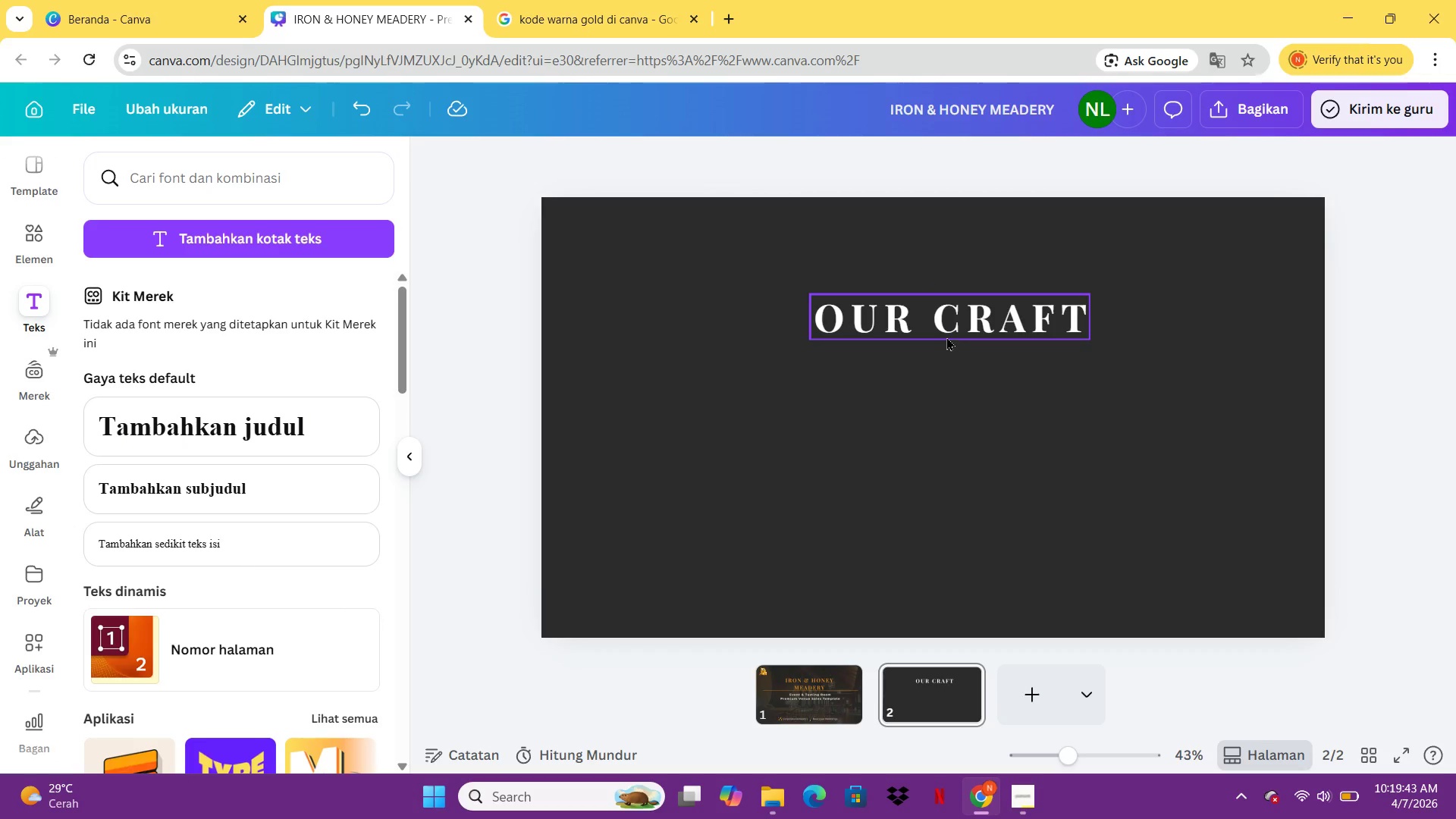 
left_click_drag(start_coordinate=[946, 335], to_coordinate=[935, 288])
 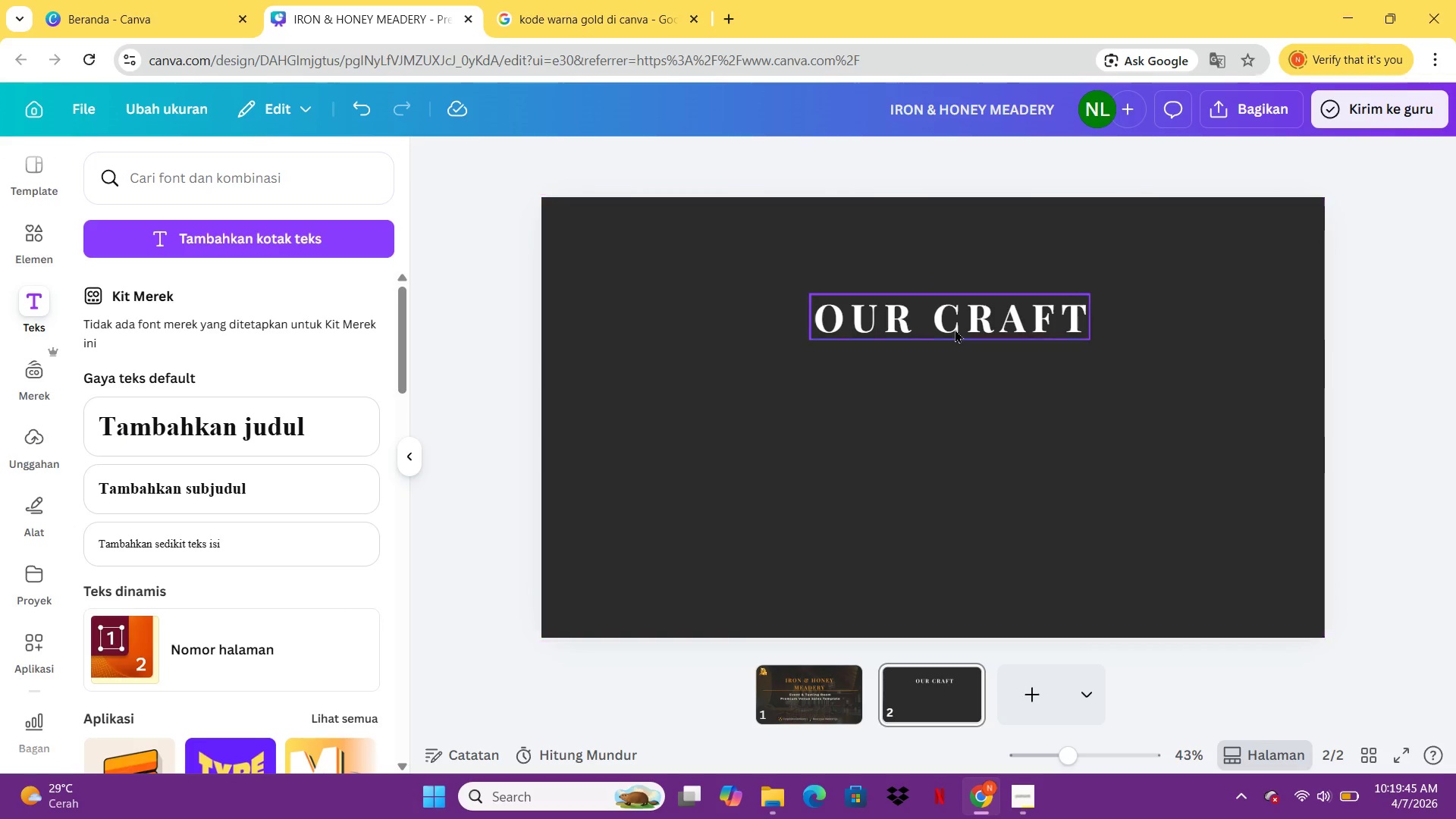 
left_click([955, 329])
 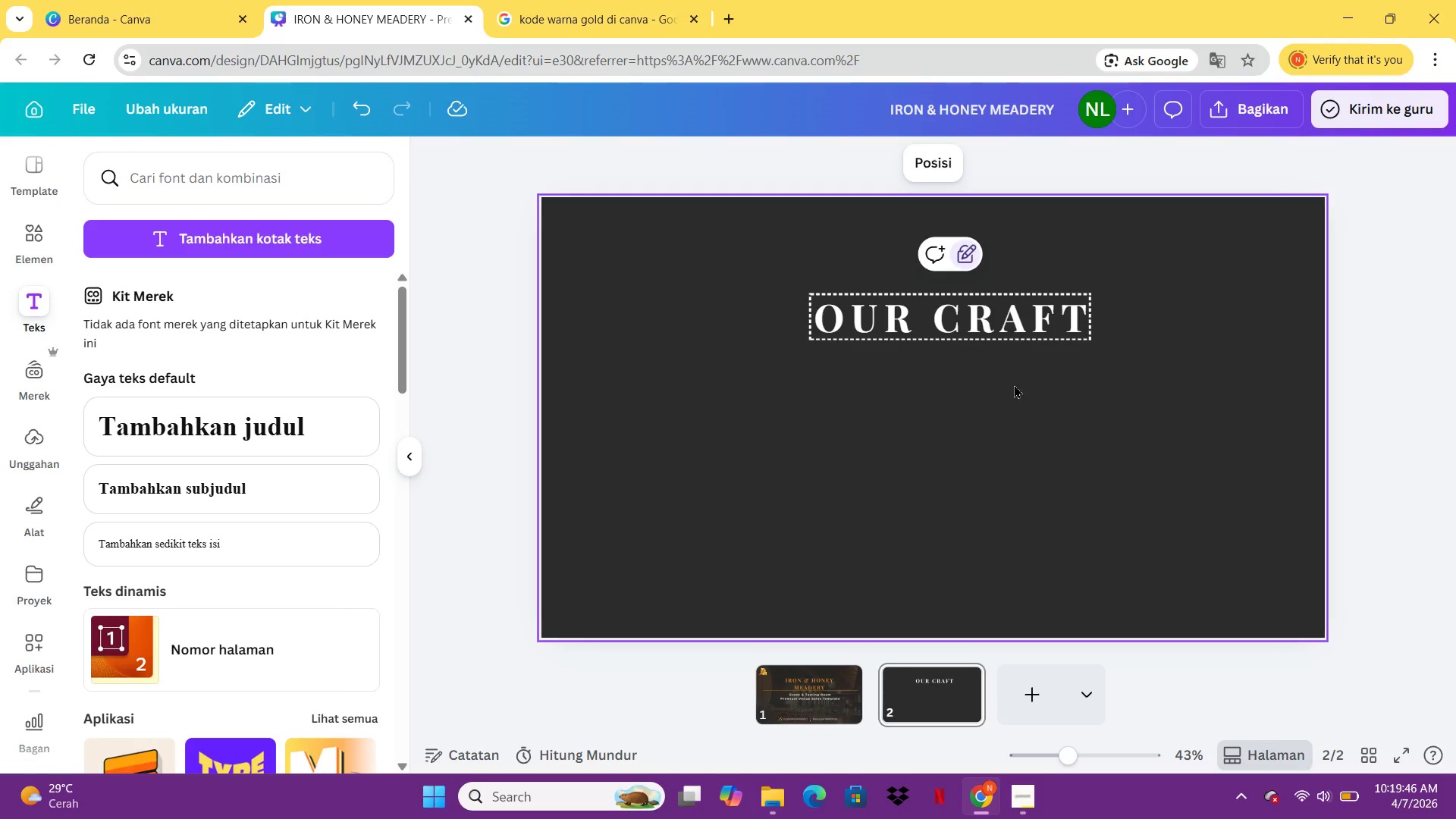 
double_click([1014, 384])
 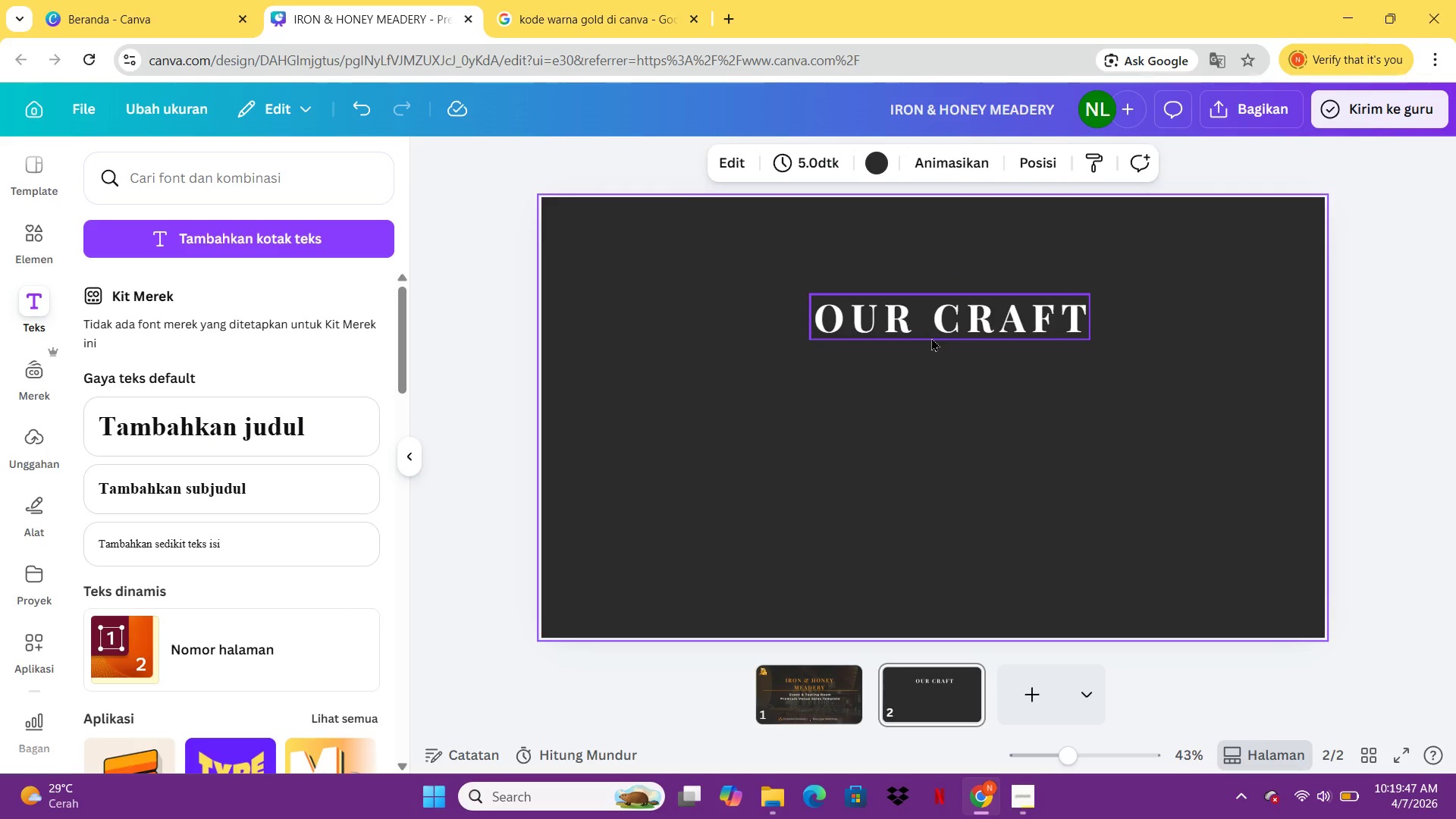 
left_click_drag(start_coordinate=[931, 336], to_coordinate=[924, 289])
 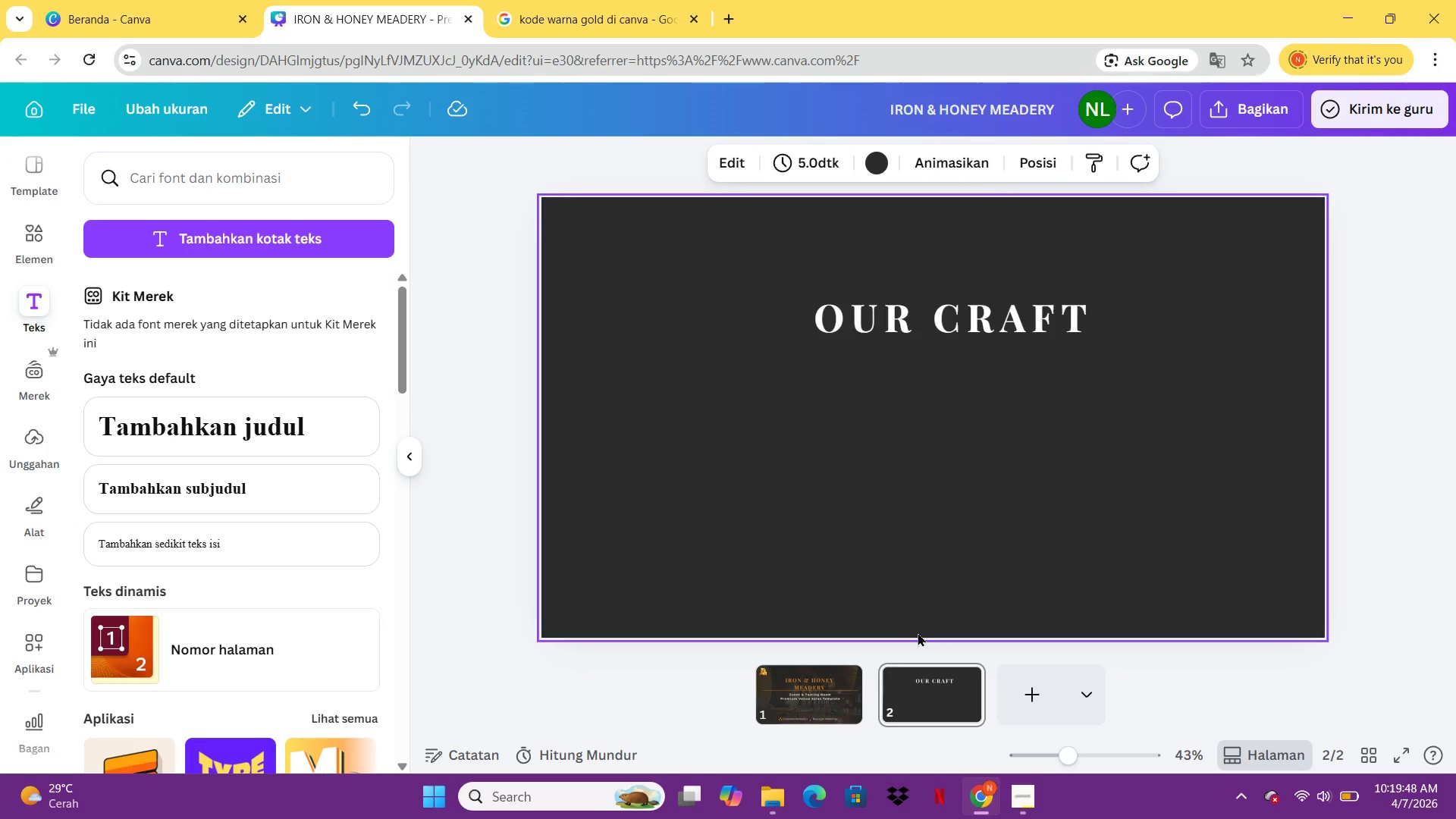 
double_click([924, 289])
 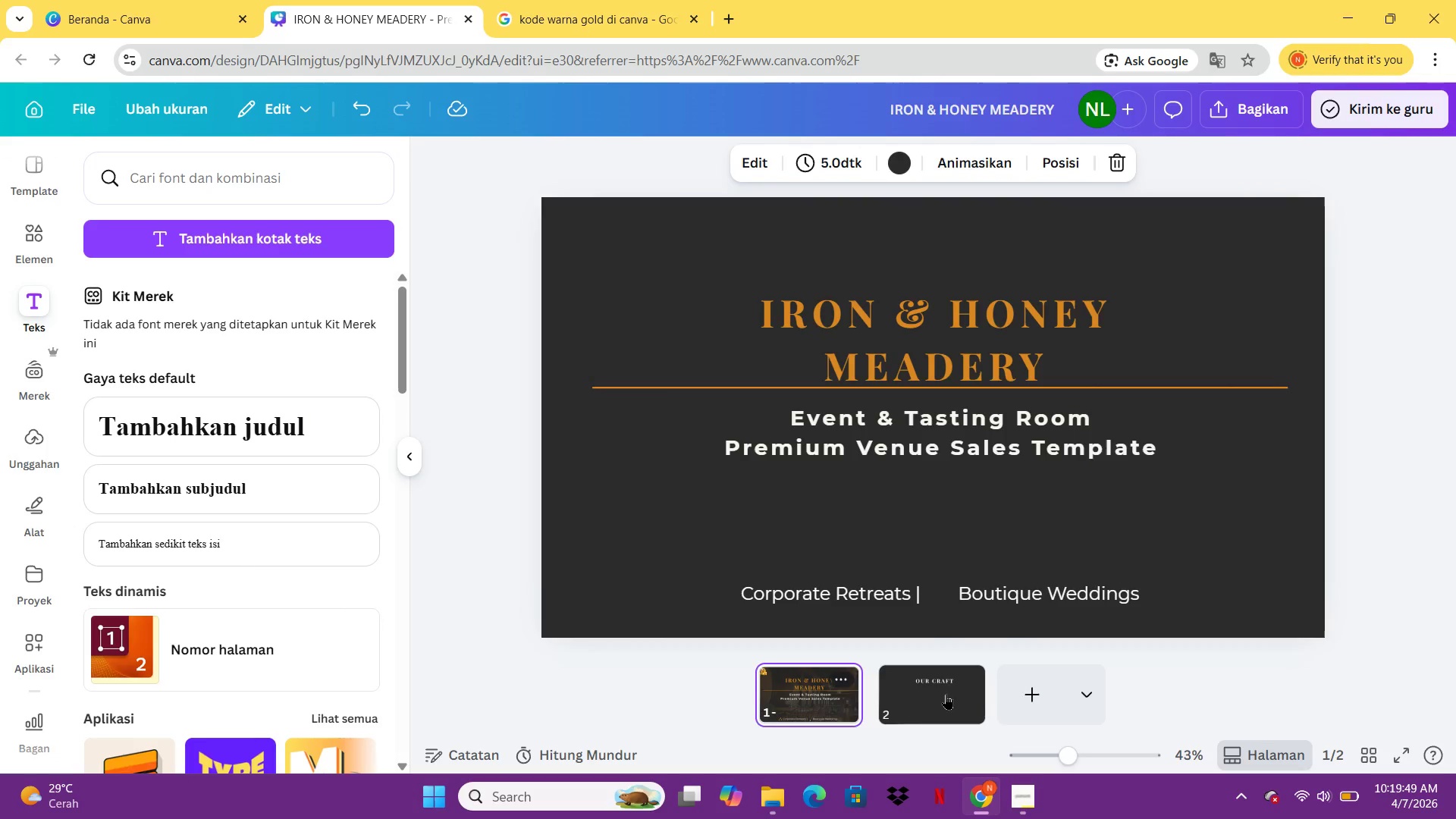 
double_click([952, 691])
 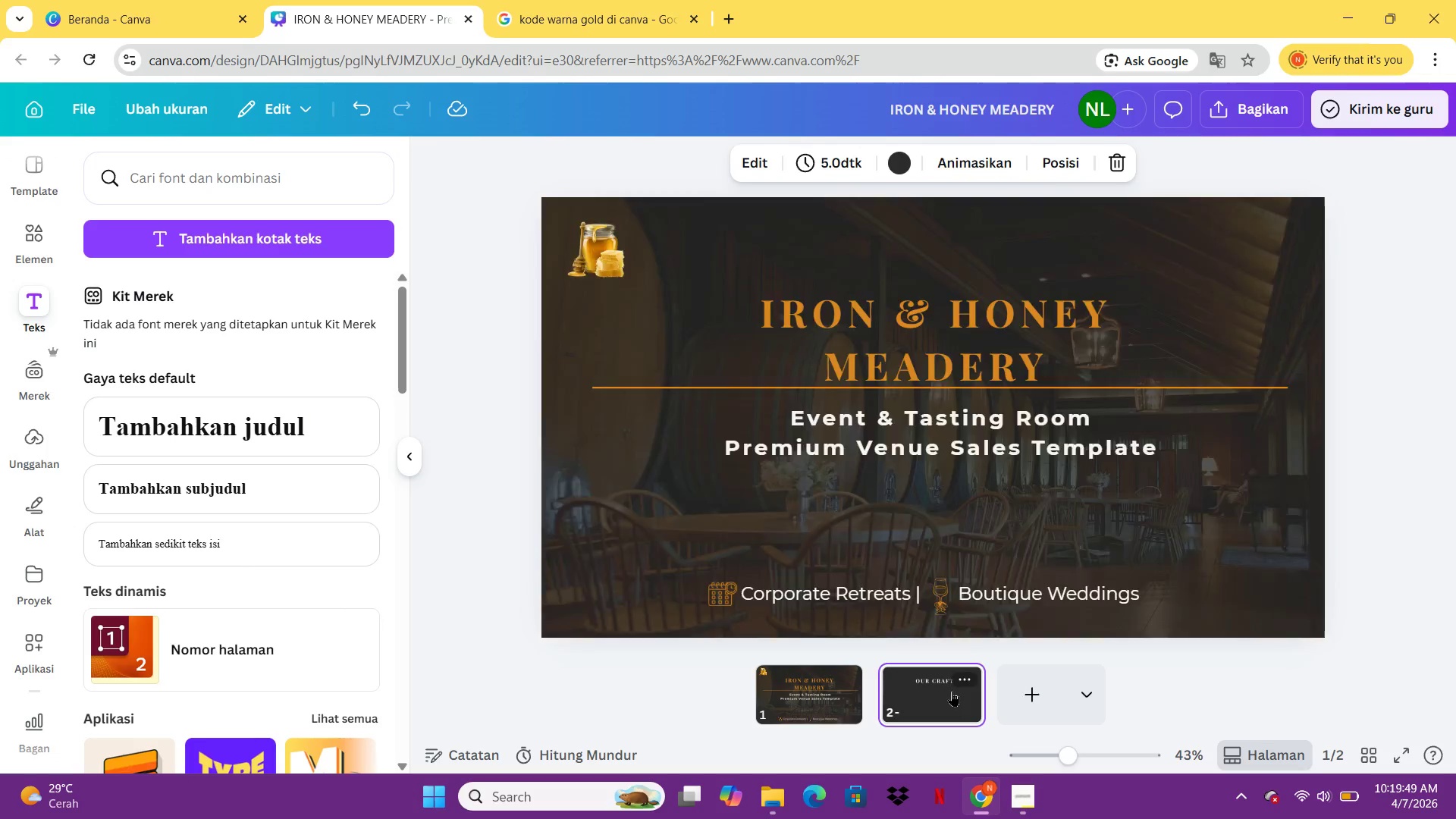 
triple_click([952, 691])
 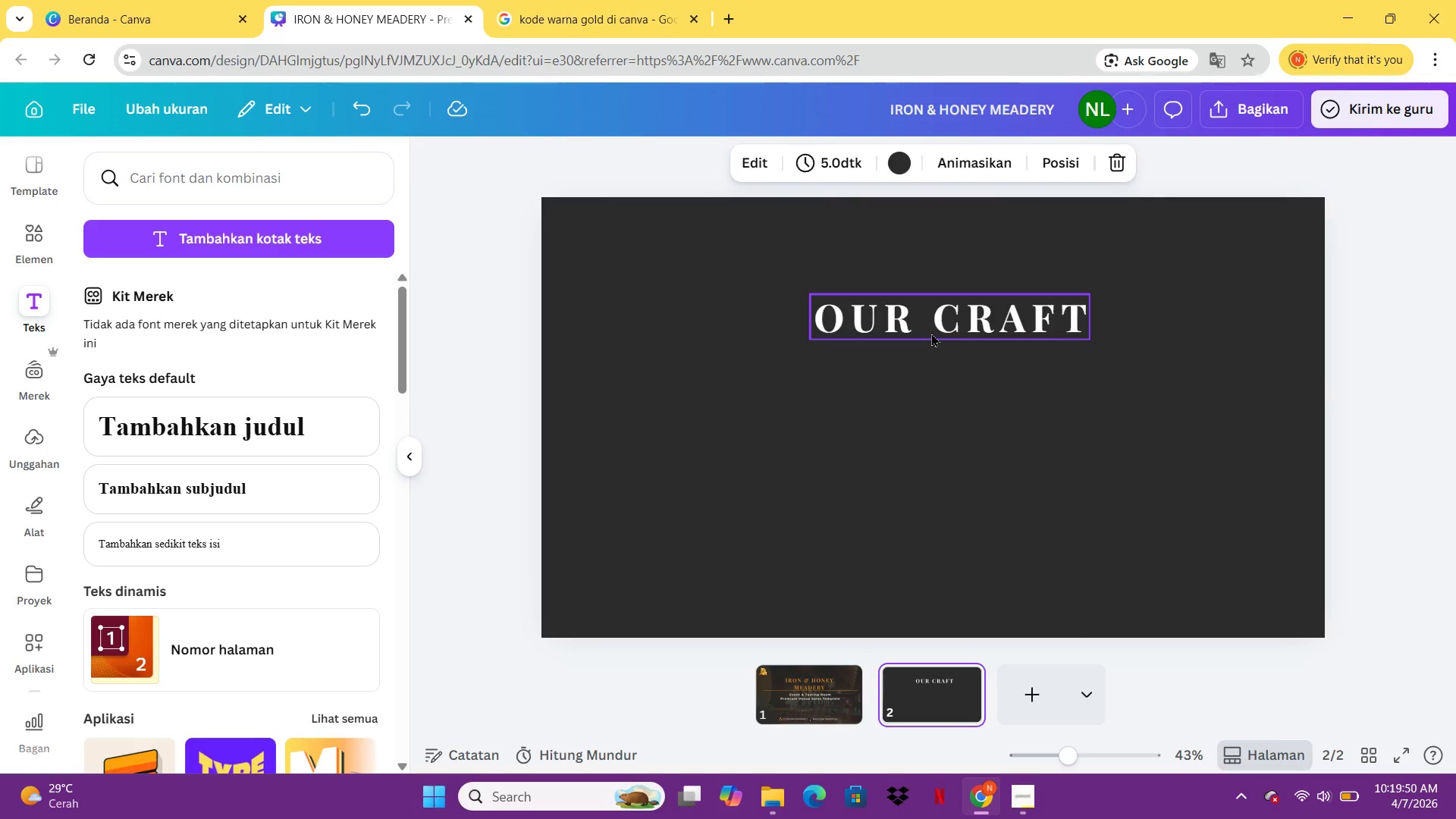 
double_click([931, 333])
 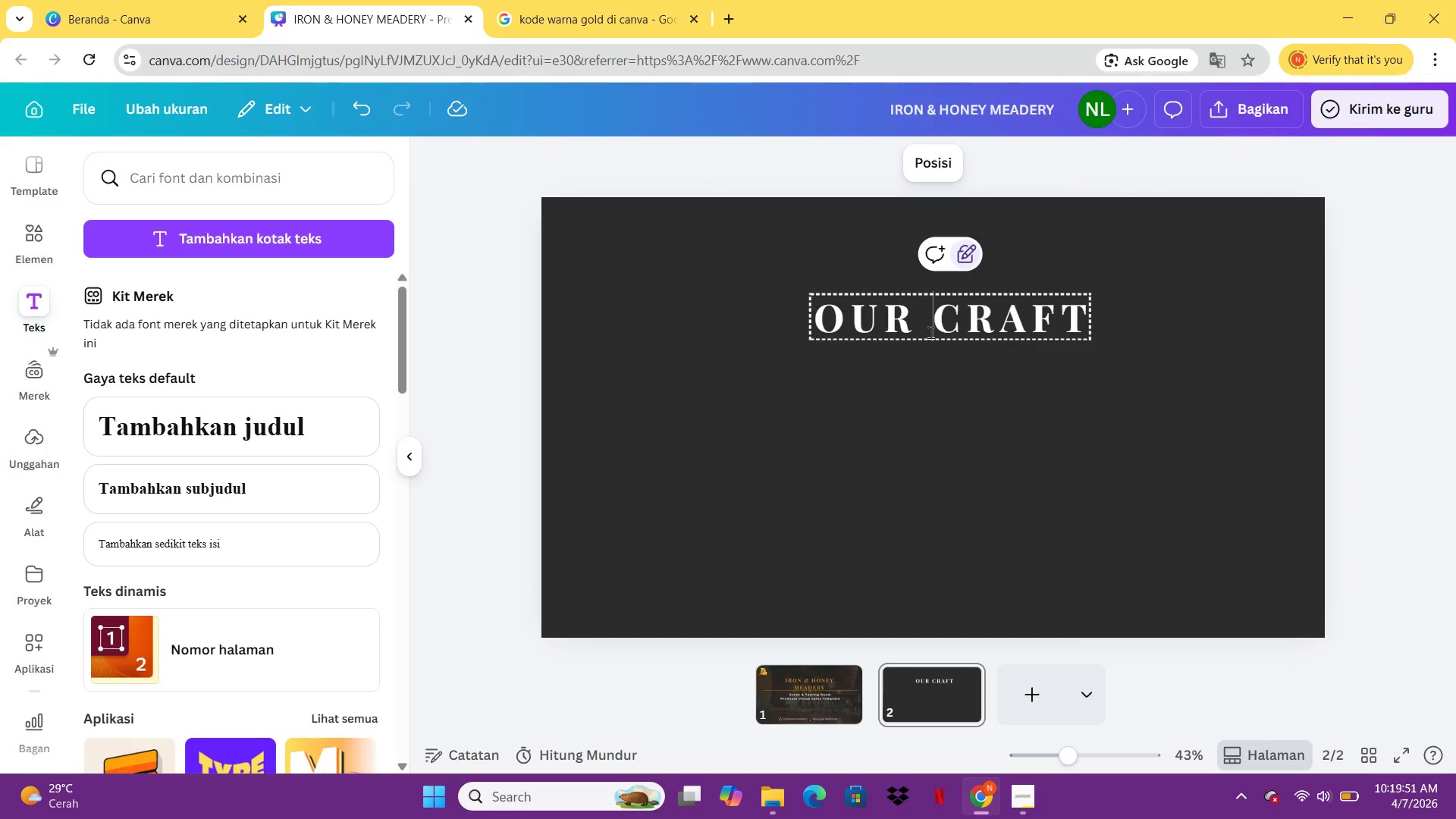 
left_click([931, 333])
 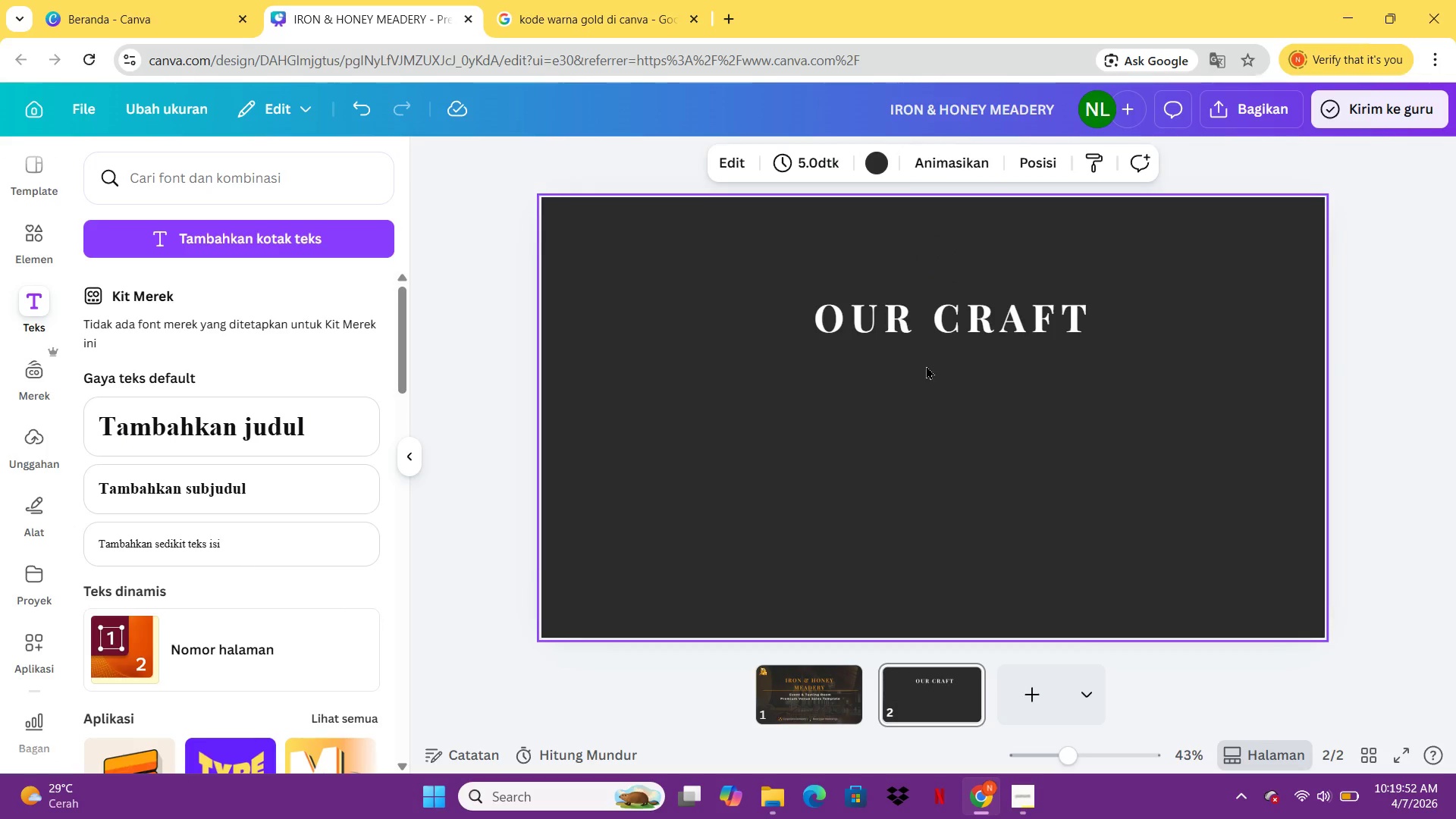 
left_click([945, 335])
 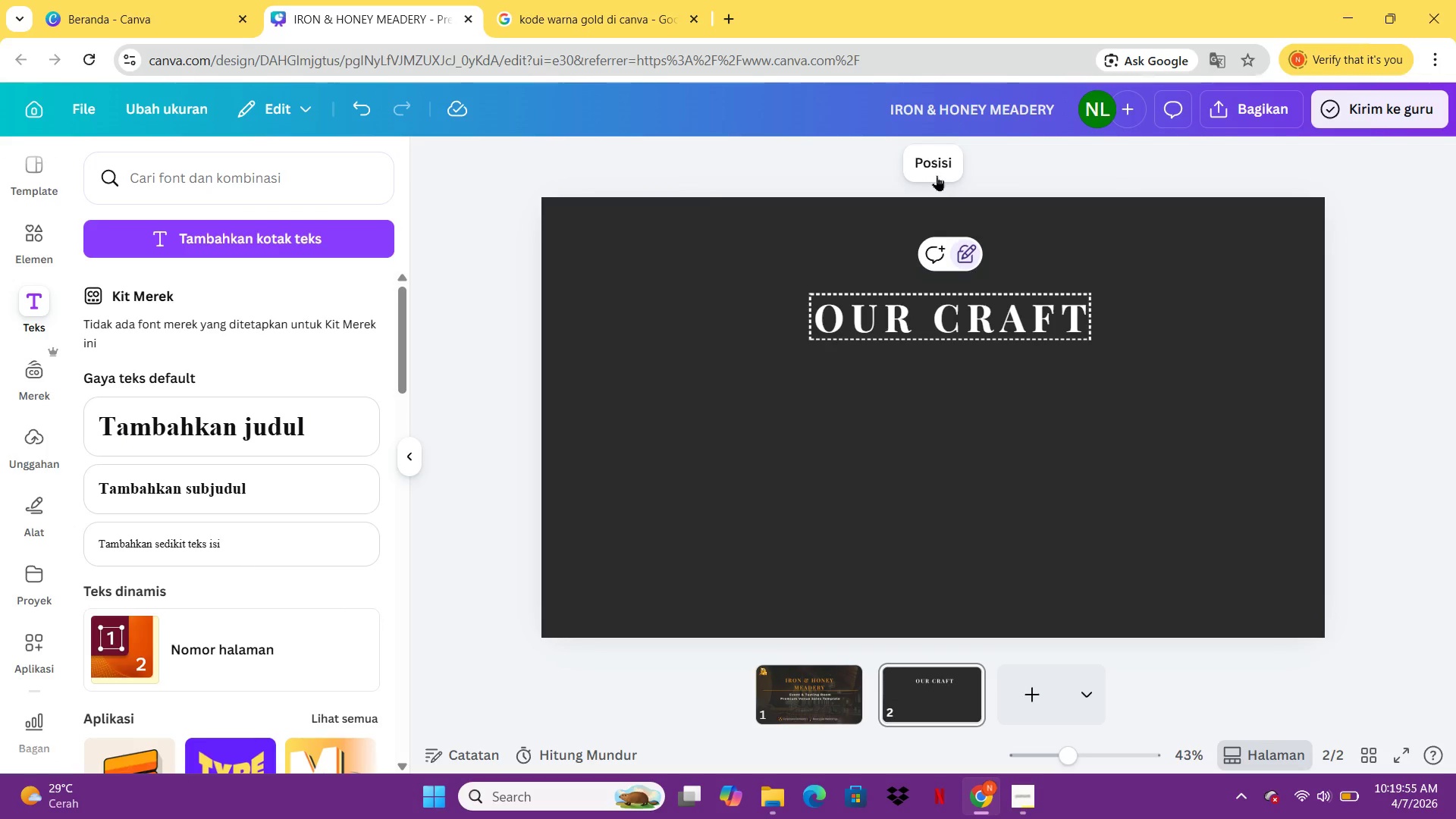 
left_click([933, 167])
 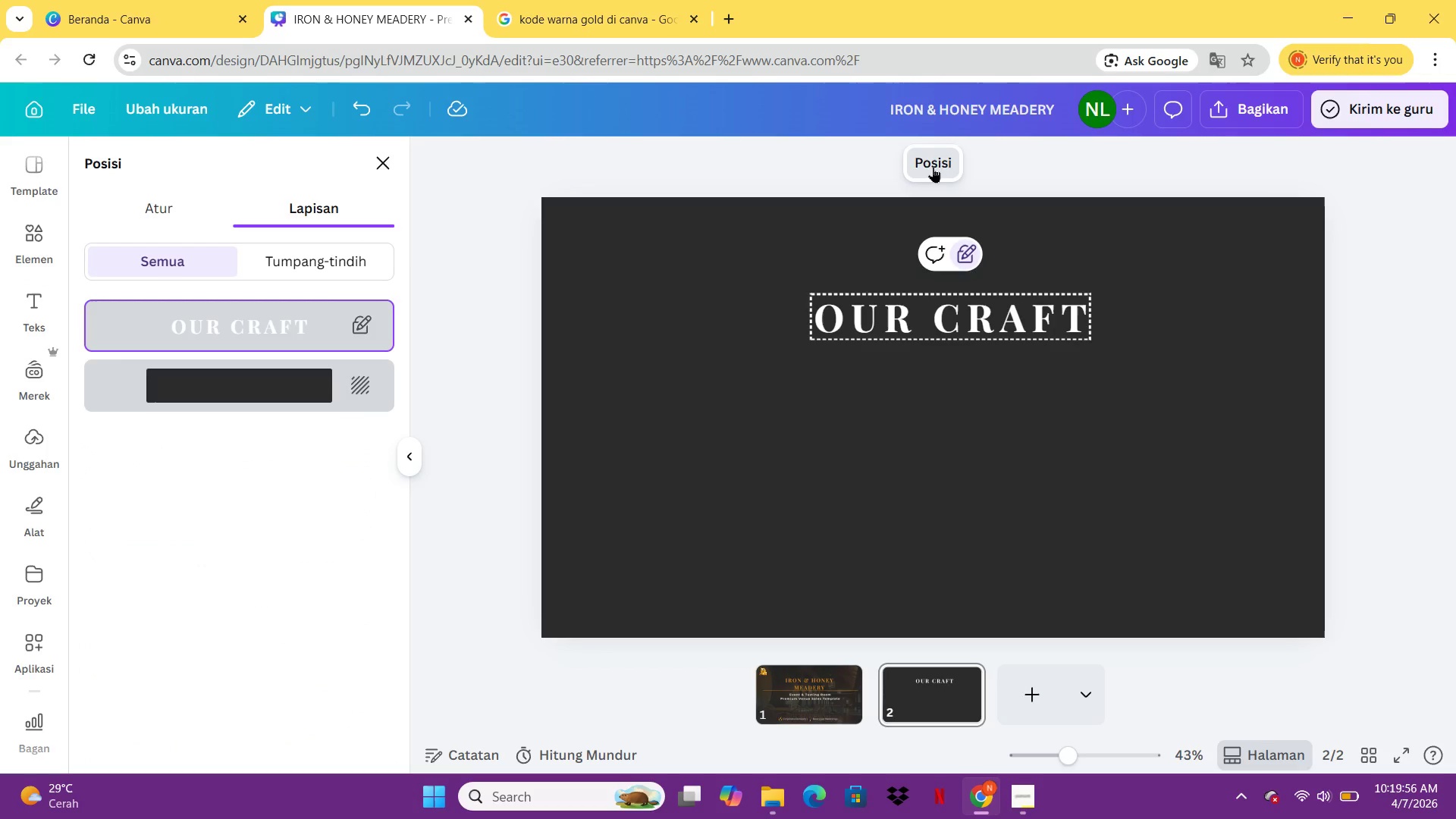 
left_click([933, 167])
 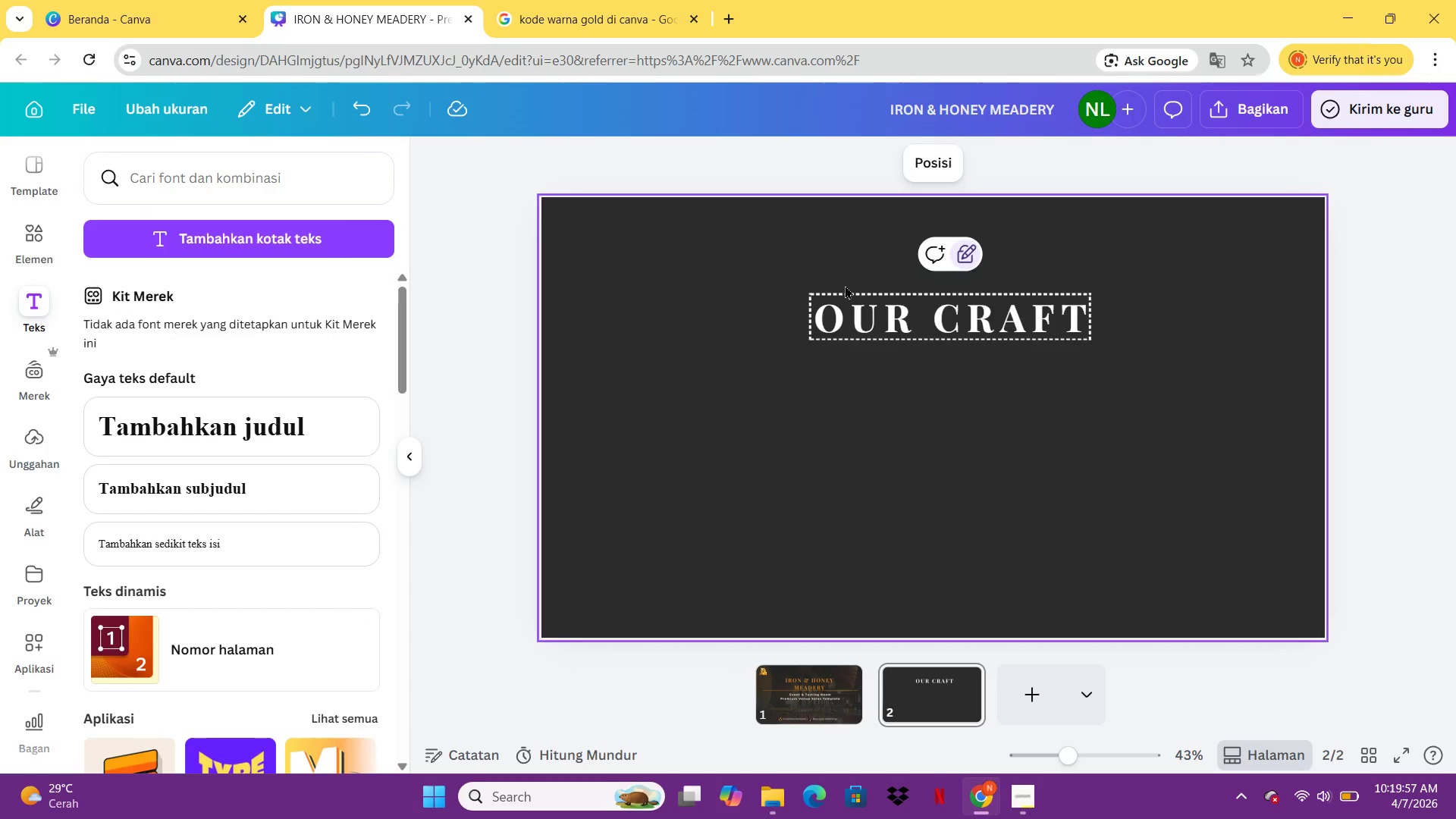 
left_click([844, 286])
 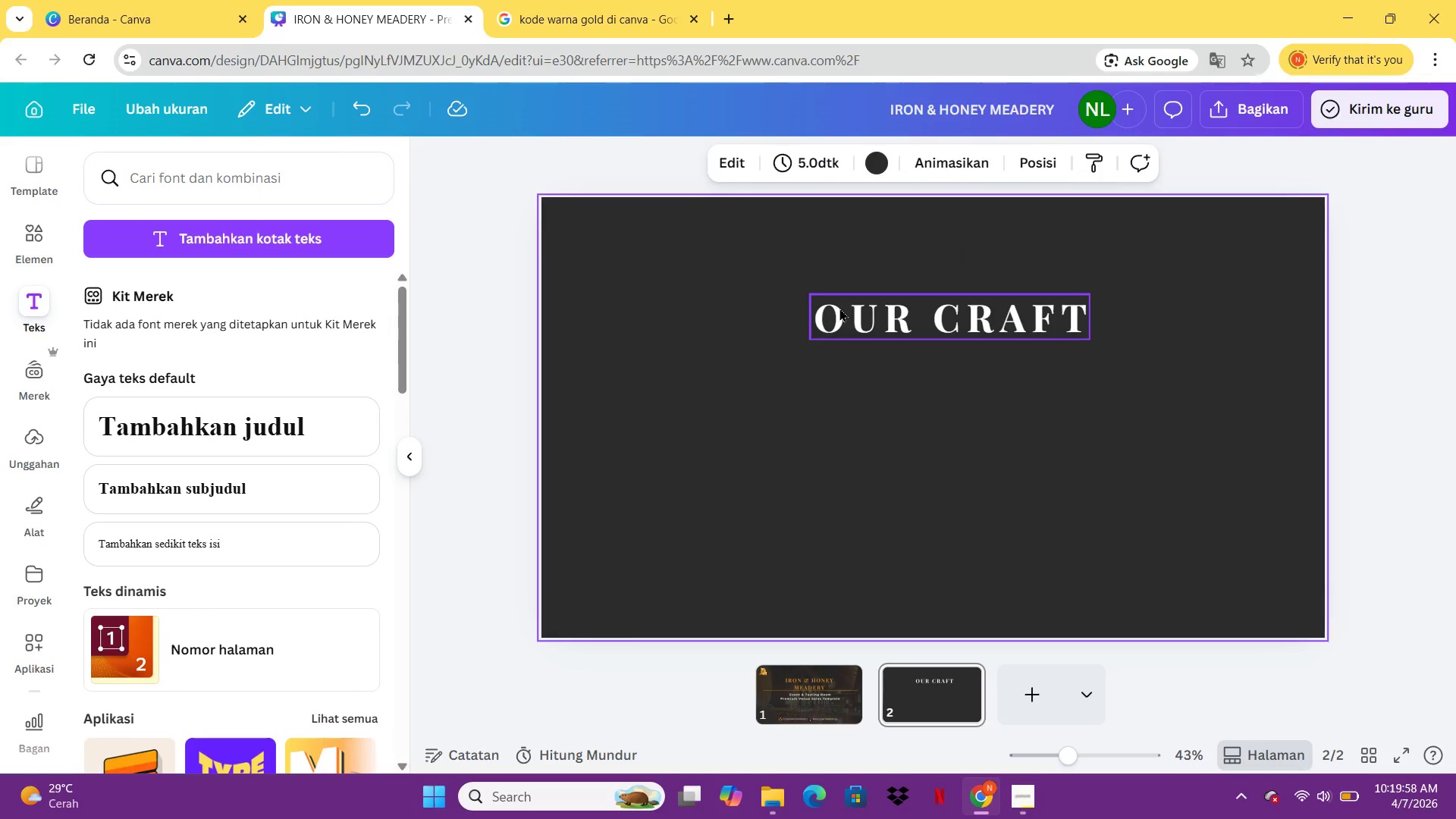 
left_click([839, 308])
 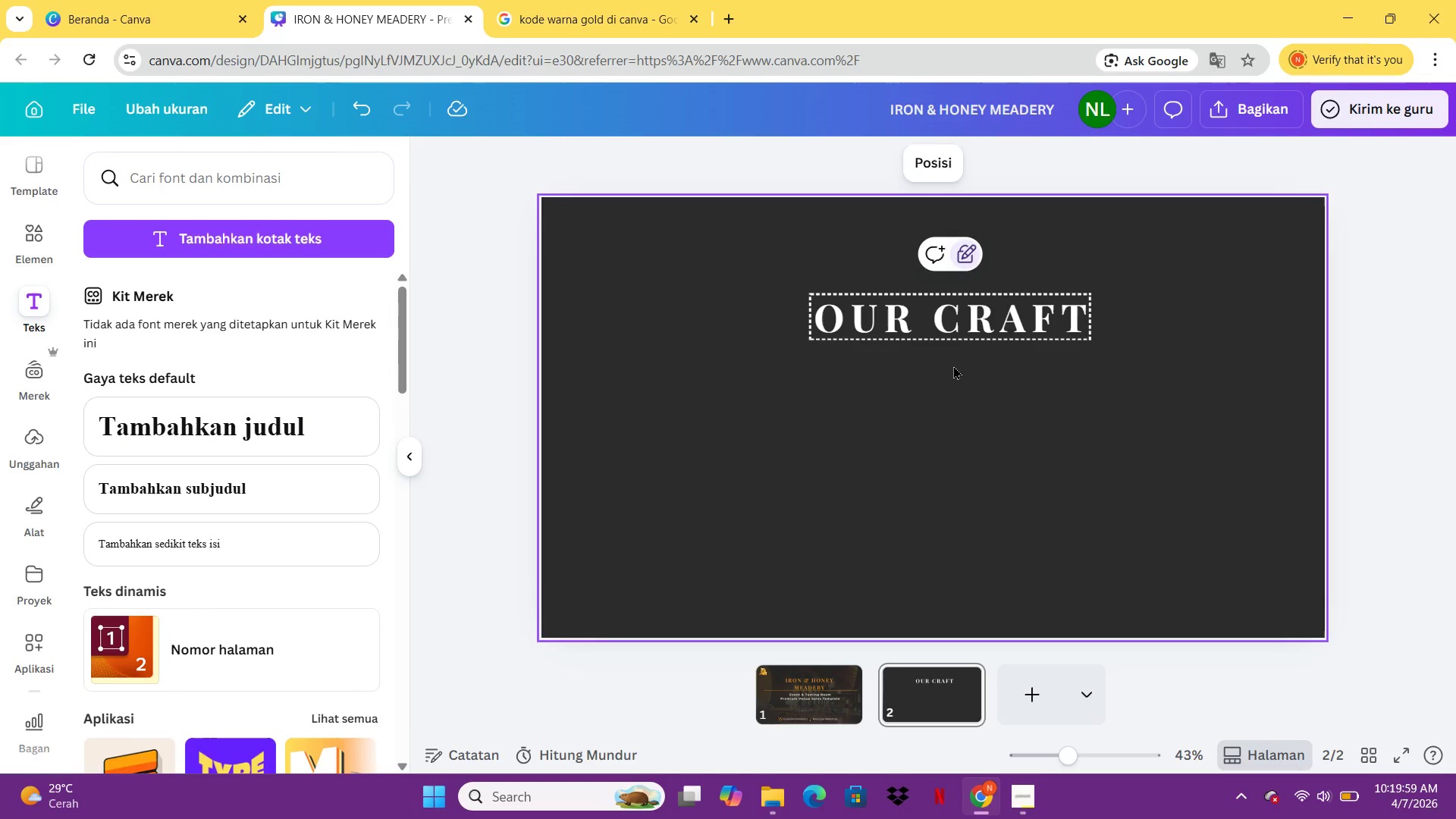 
left_click([953, 366])
 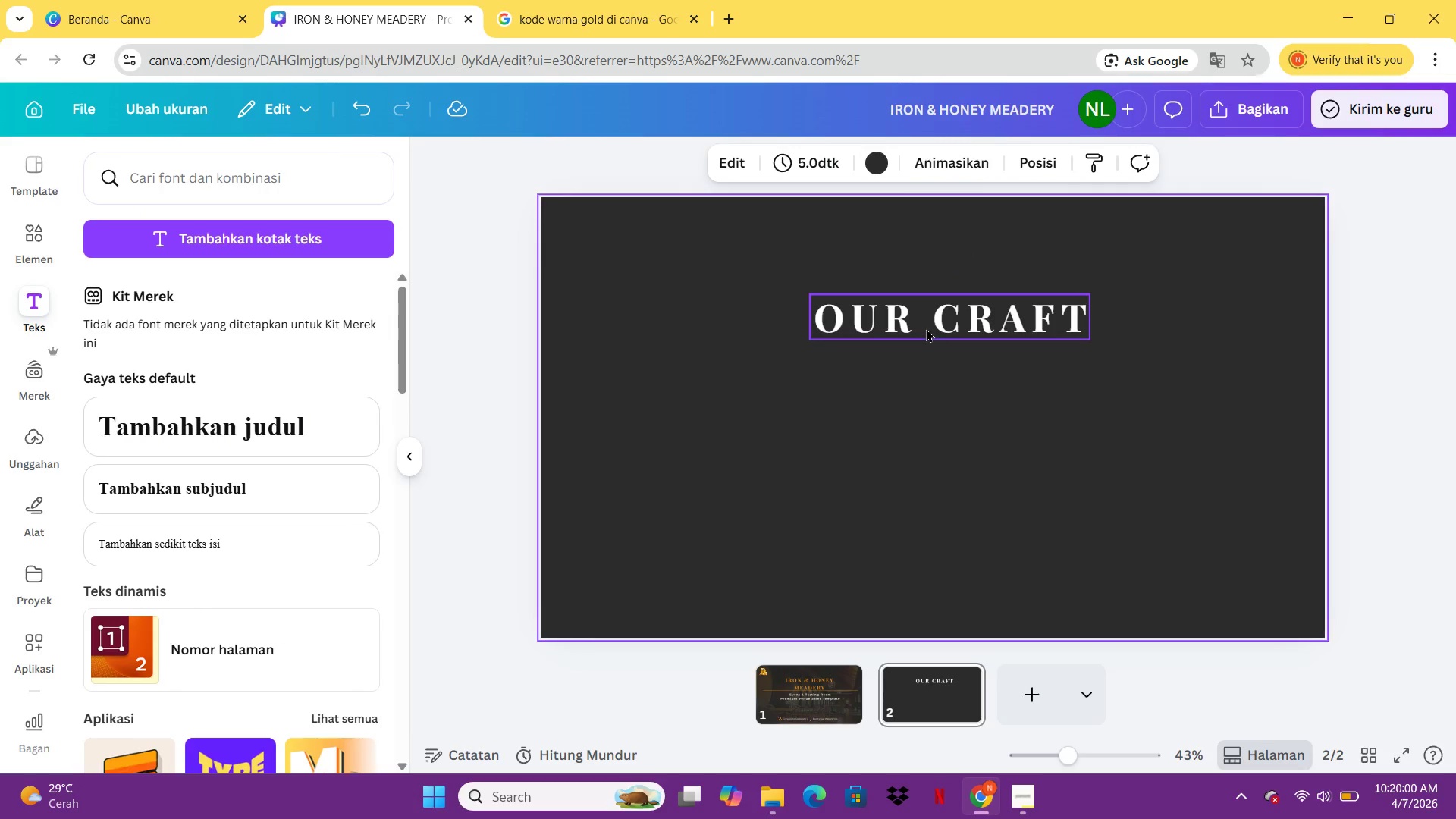 
left_click_drag(start_coordinate=[926, 328], to_coordinate=[1033, 289])
 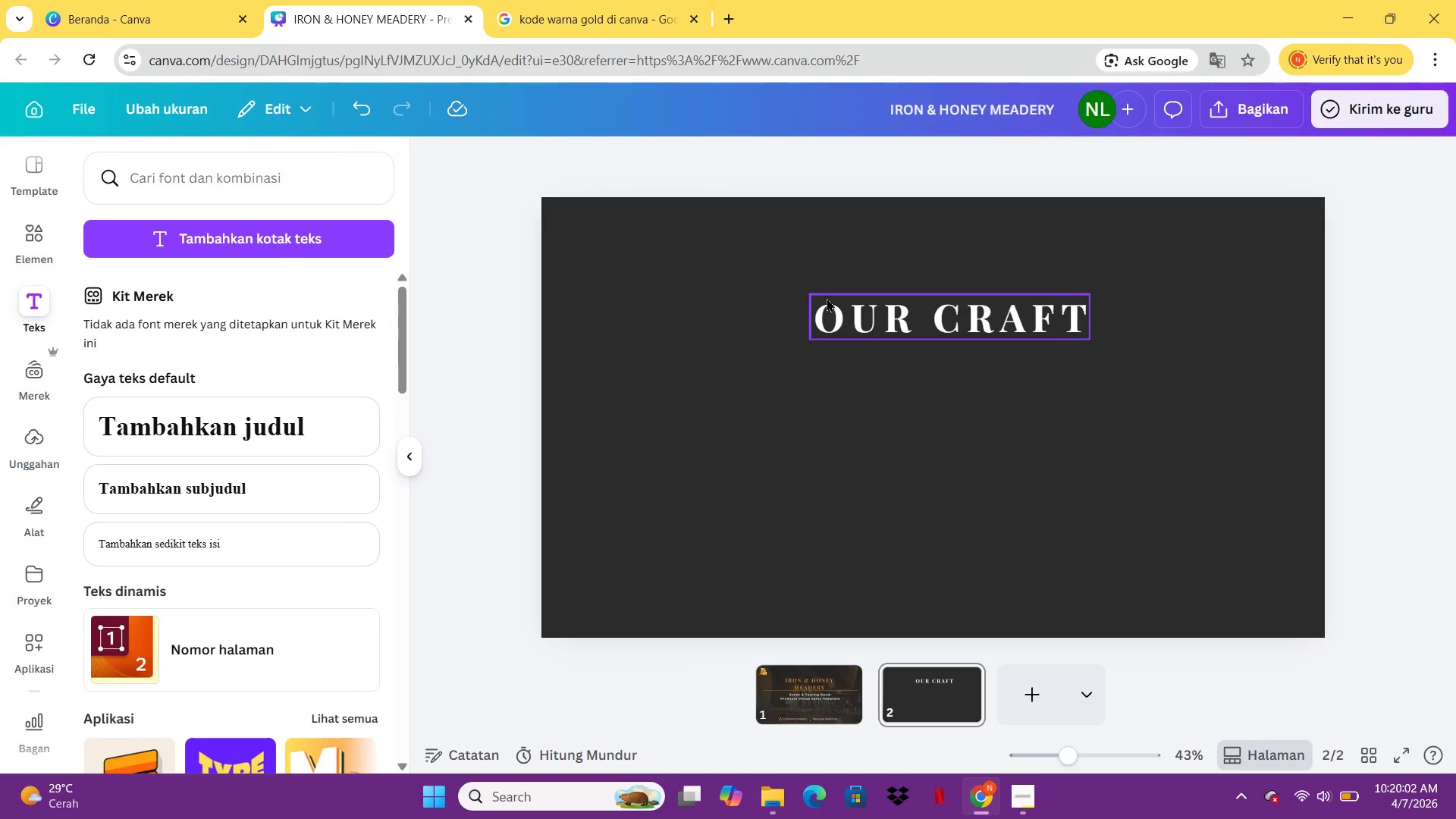 
left_click_drag(start_coordinate=[827, 299], to_coordinate=[816, 240])
 